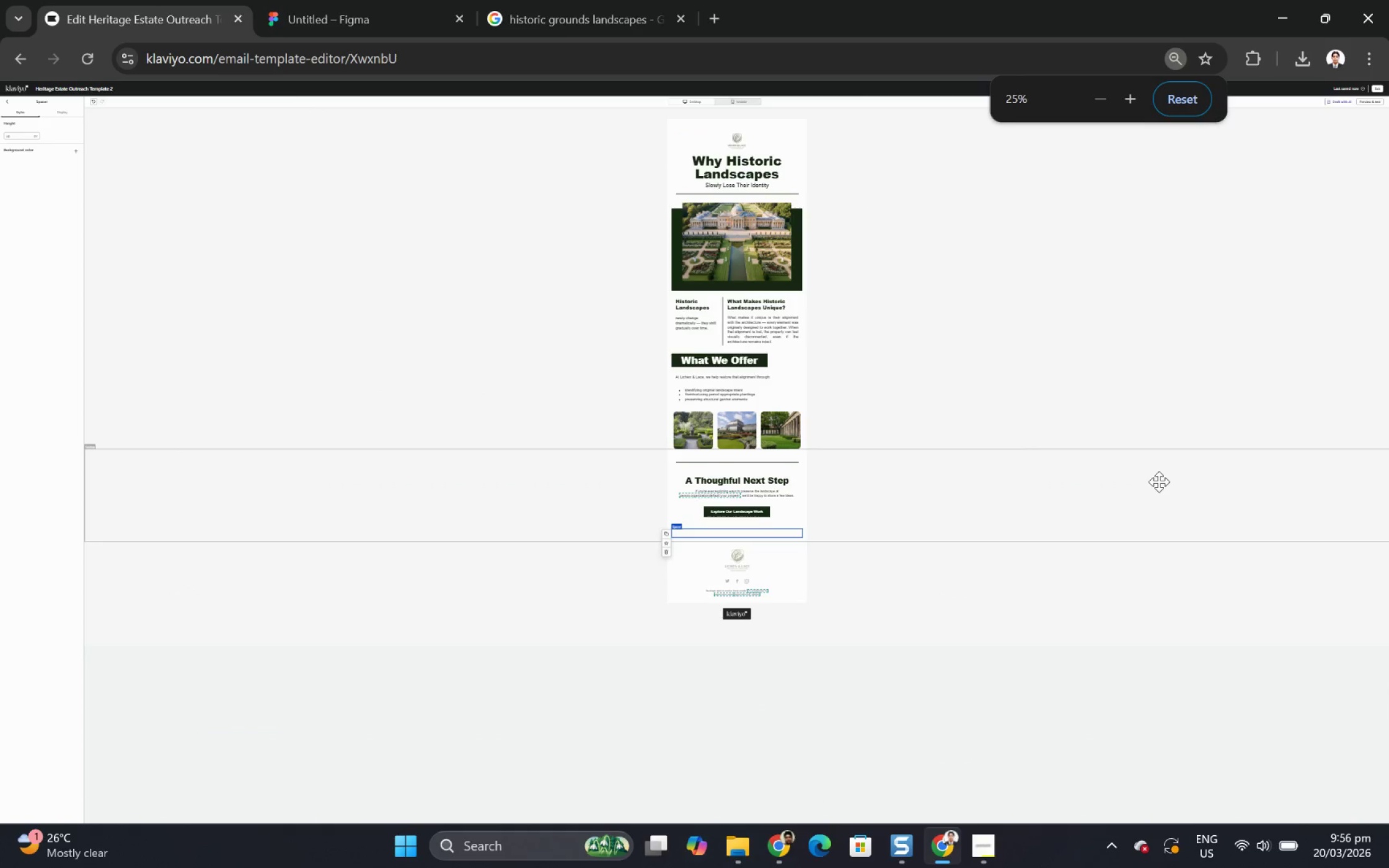 
hold_key(key=ControlLeft, duration=1.52)
scroll: coordinate [1203, 522], scroll_direction: up, amount: 1.0
 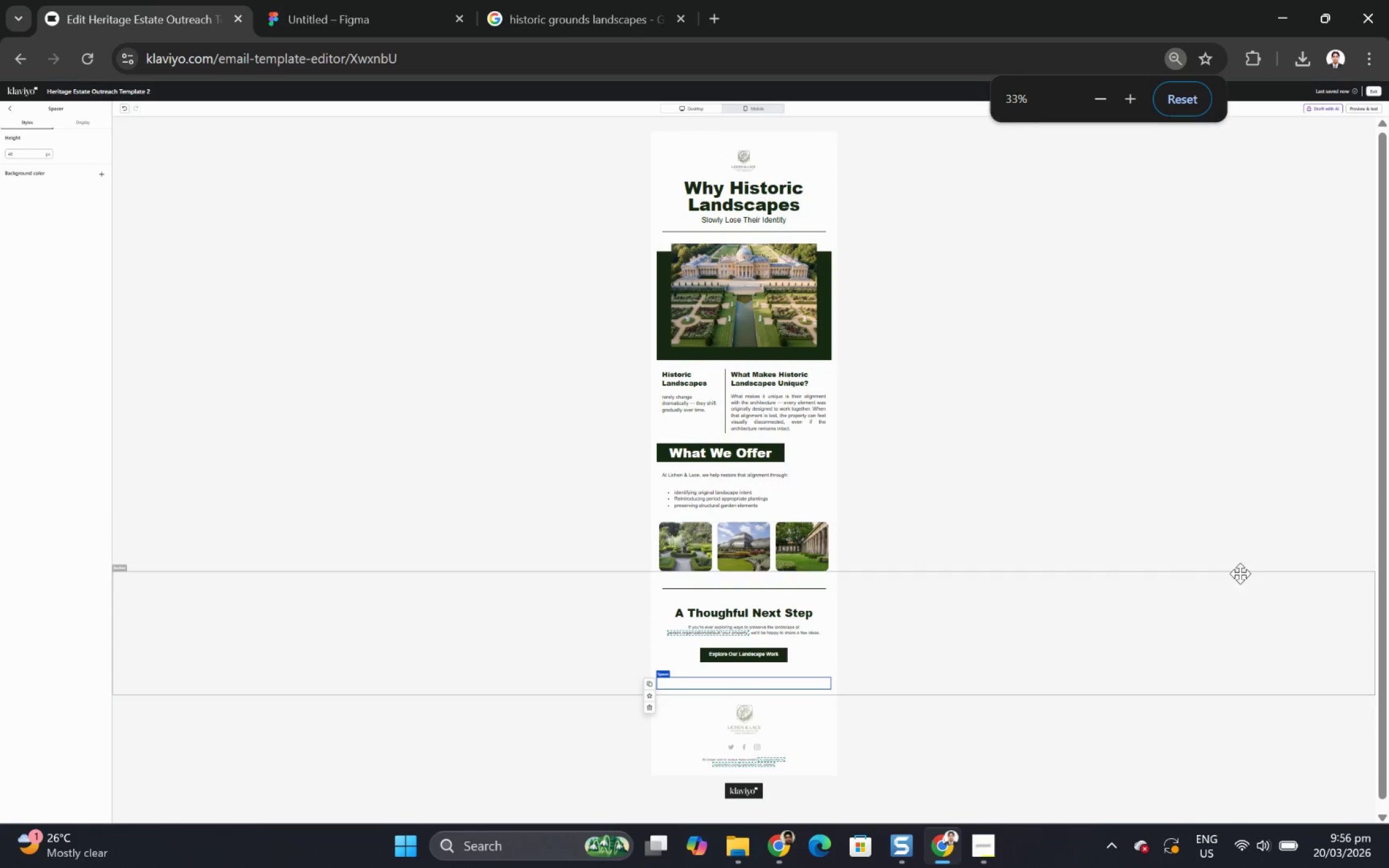 
key(Control+ControlLeft)
 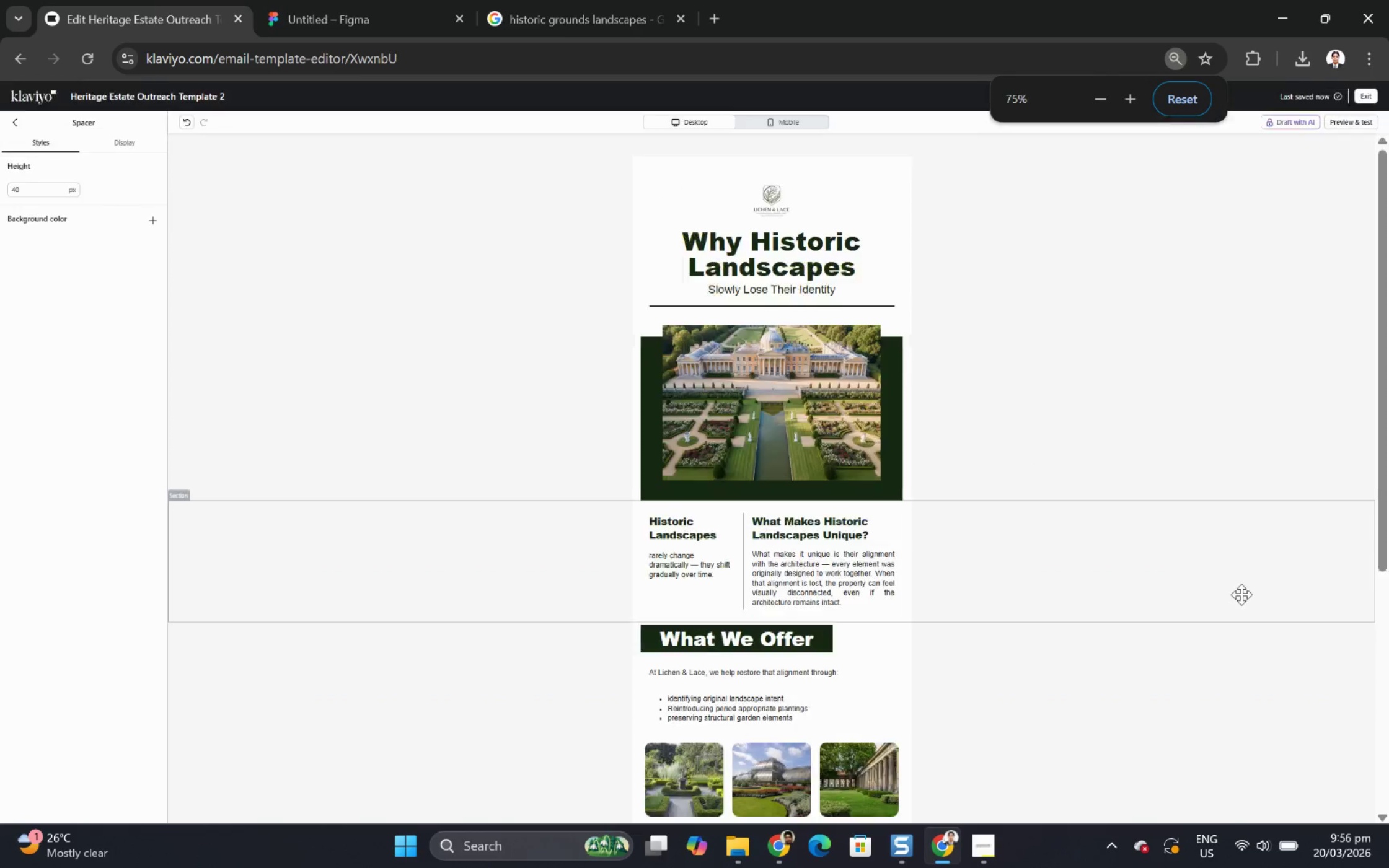 
key(Control+ControlLeft)
 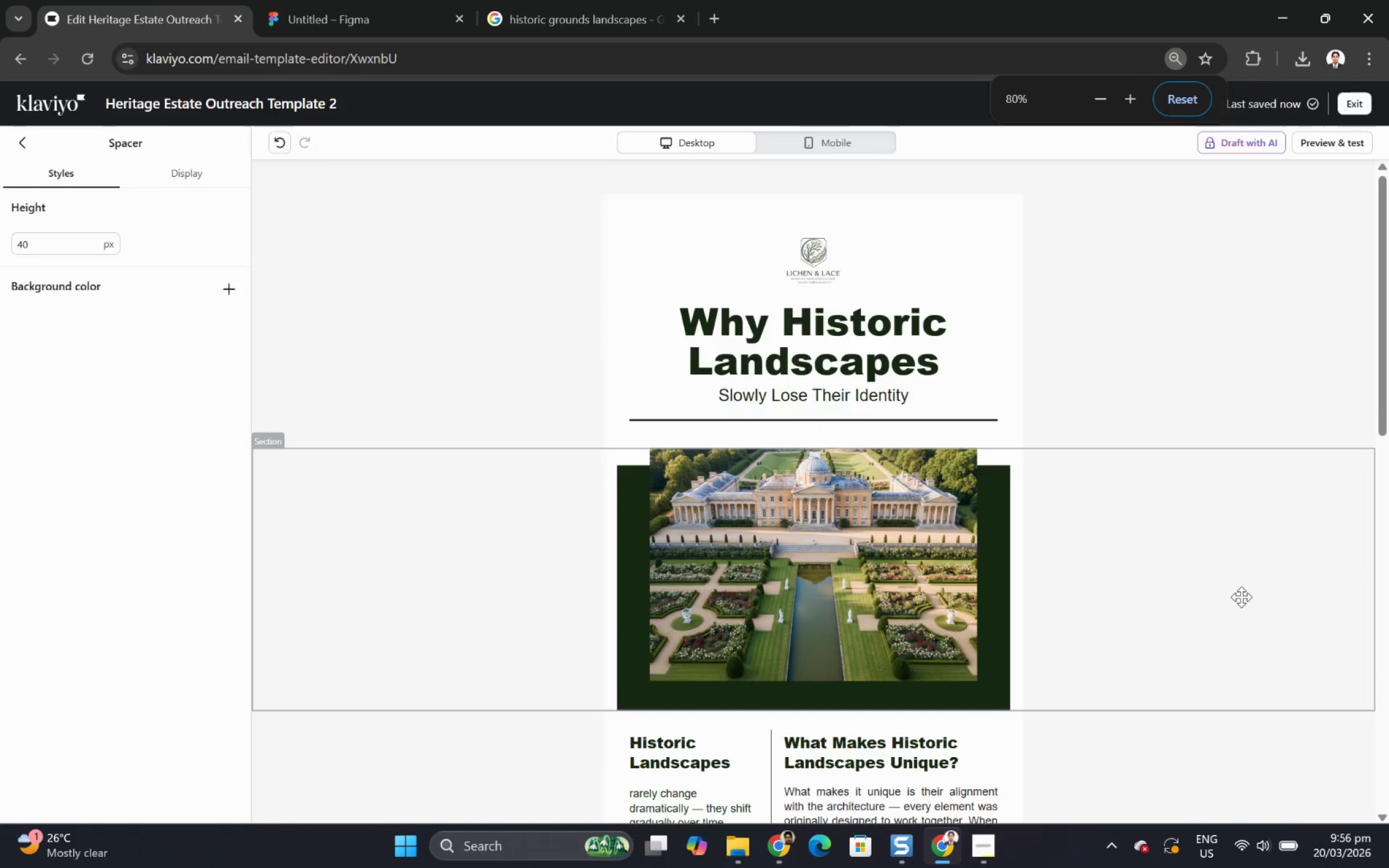 
key(Control+ControlLeft)
 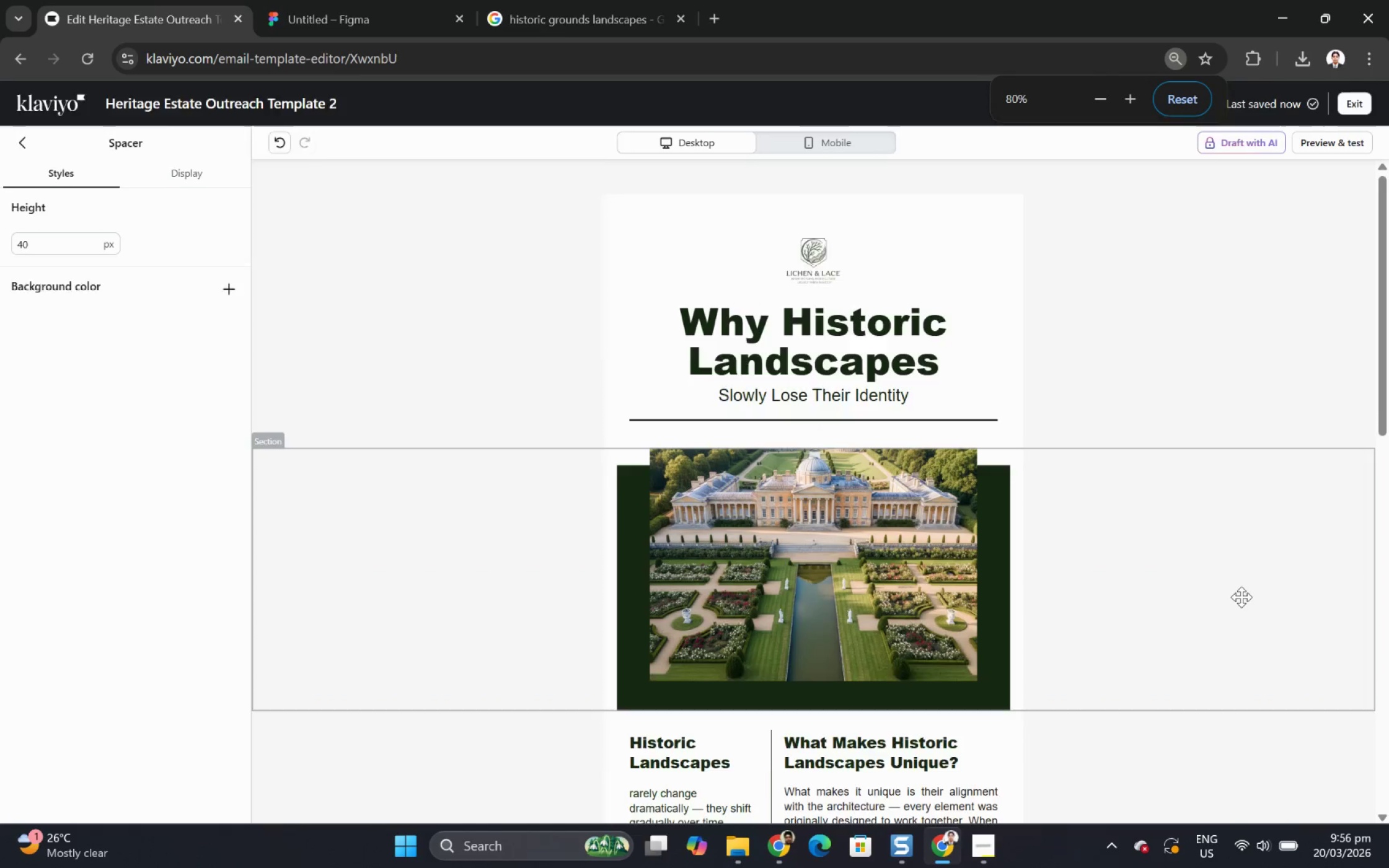 
key(Control+ControlLeft)
 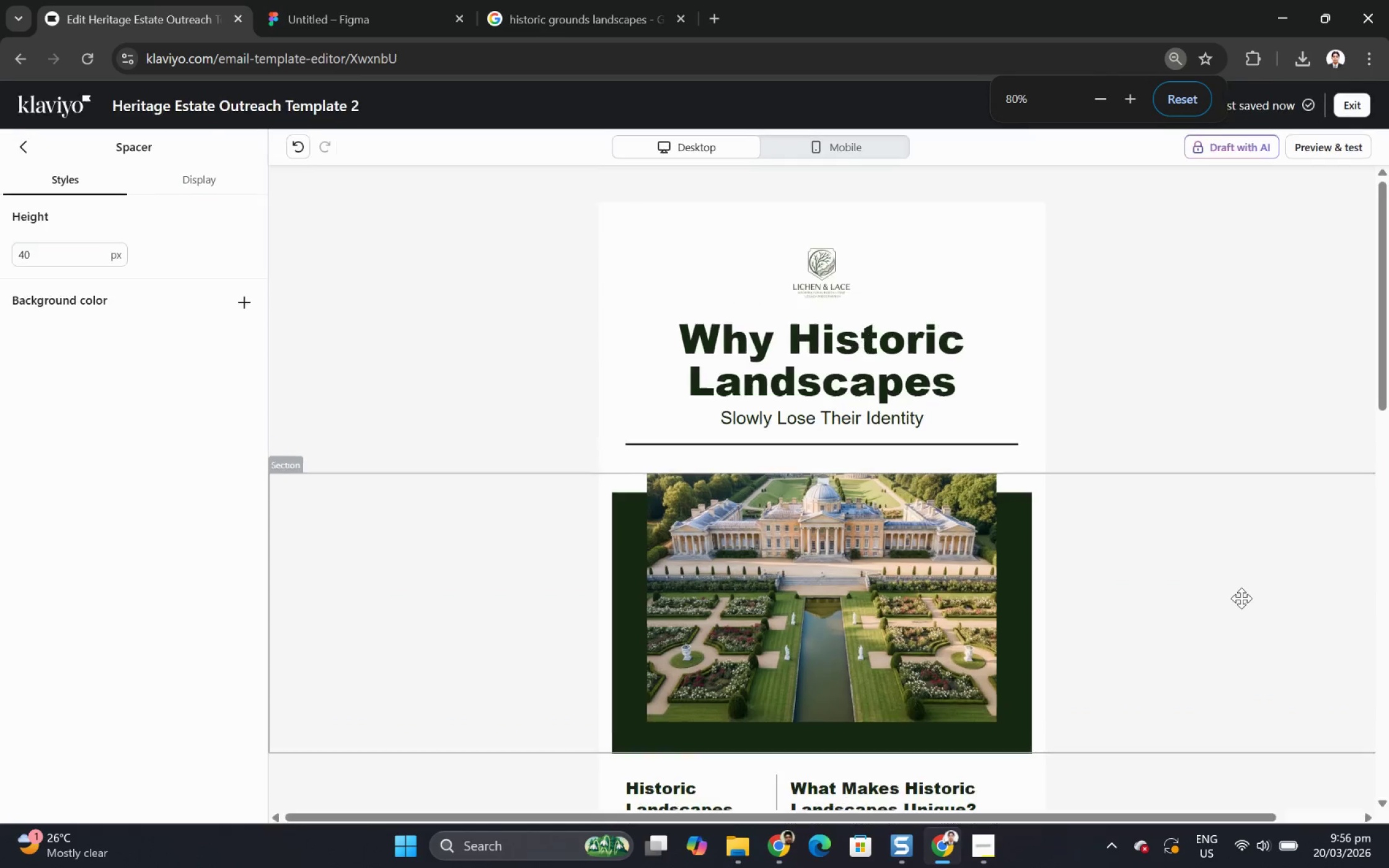 
key(Control+ControlLeft)
 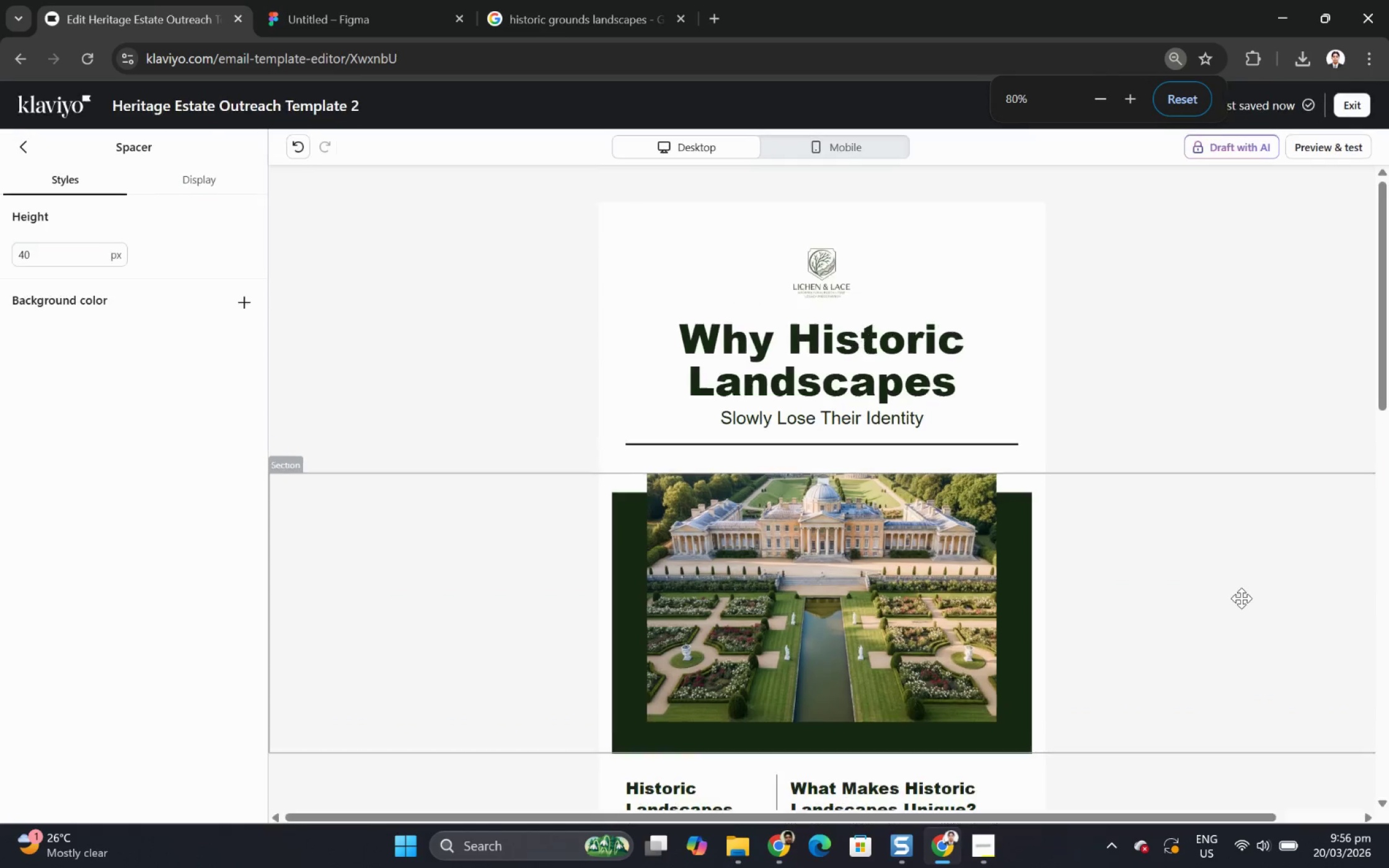 
key(Control+ControlLeft)
 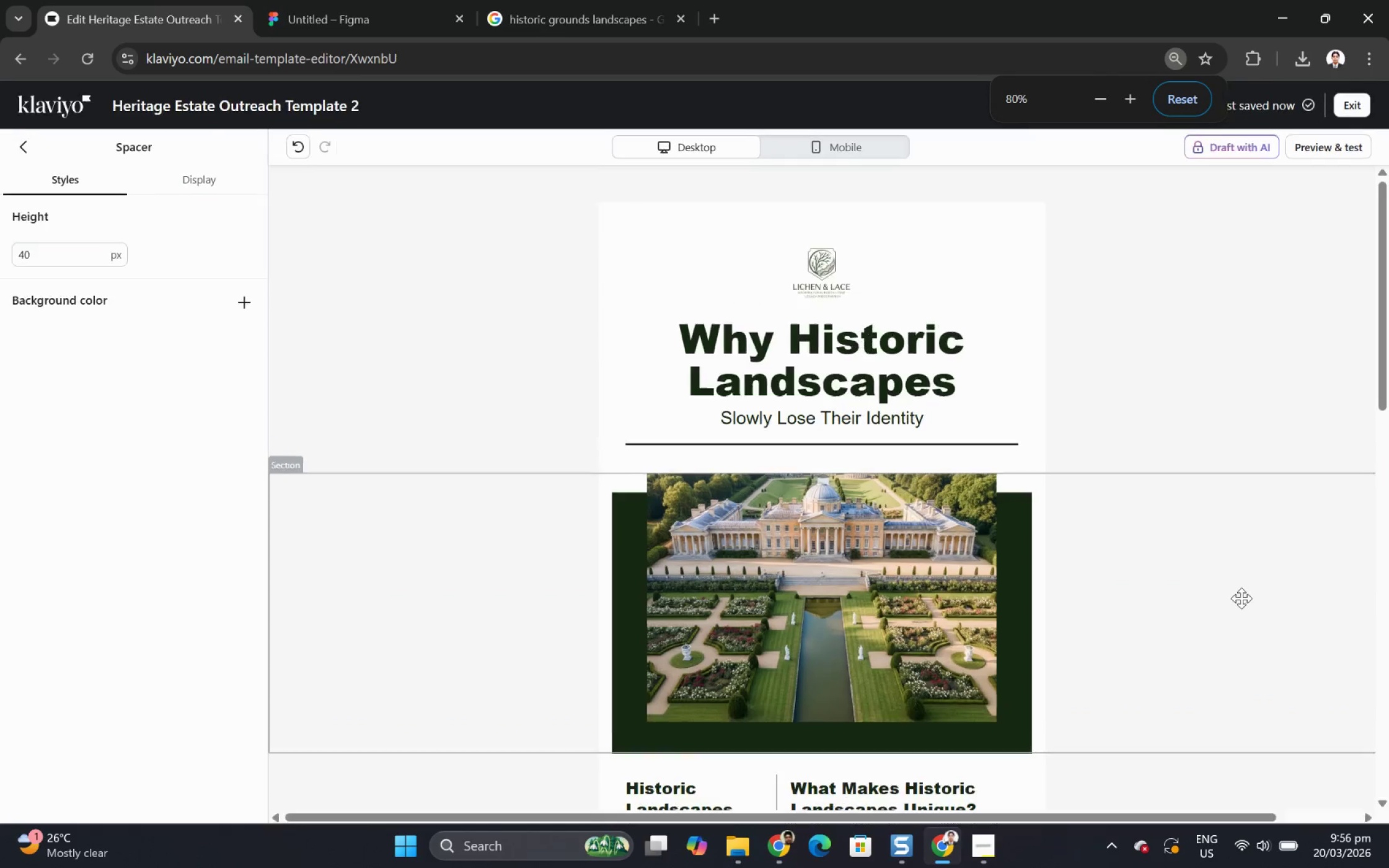 
key(Control+ControlLeft)
 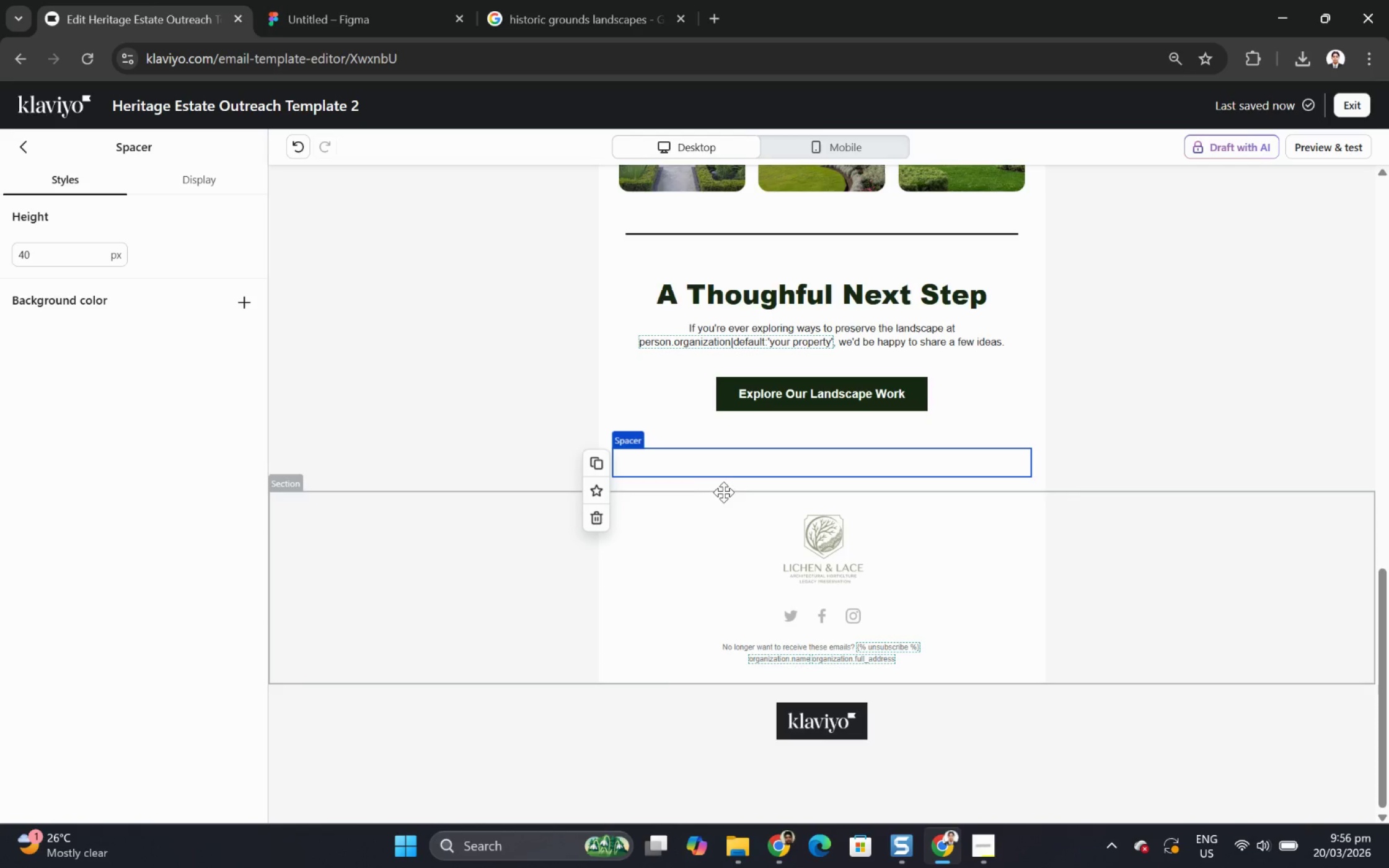 
scroll: coordinate [1241, 600], scroll_direction: down, amount: 8.0
 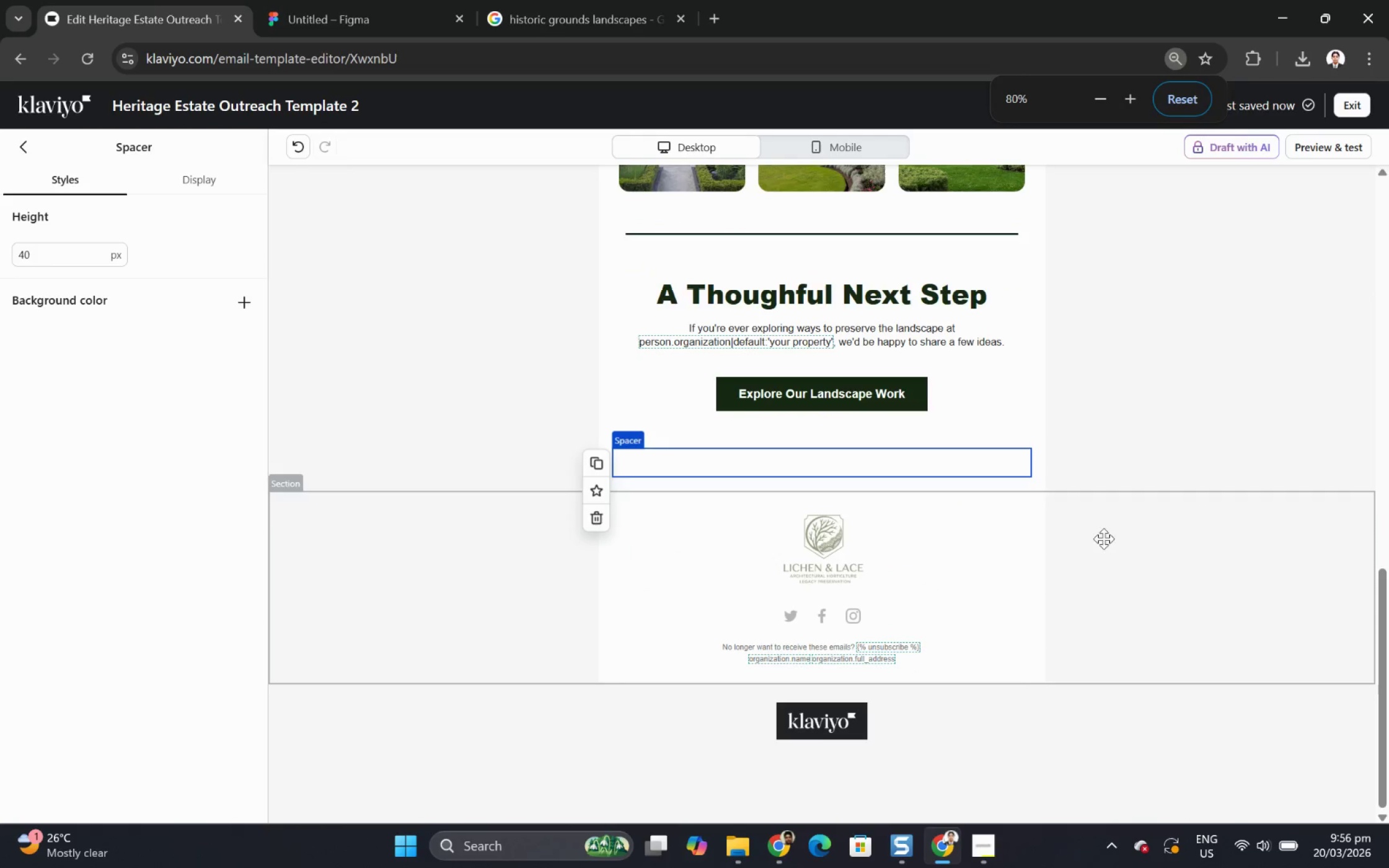 
left_click([744, 462])
 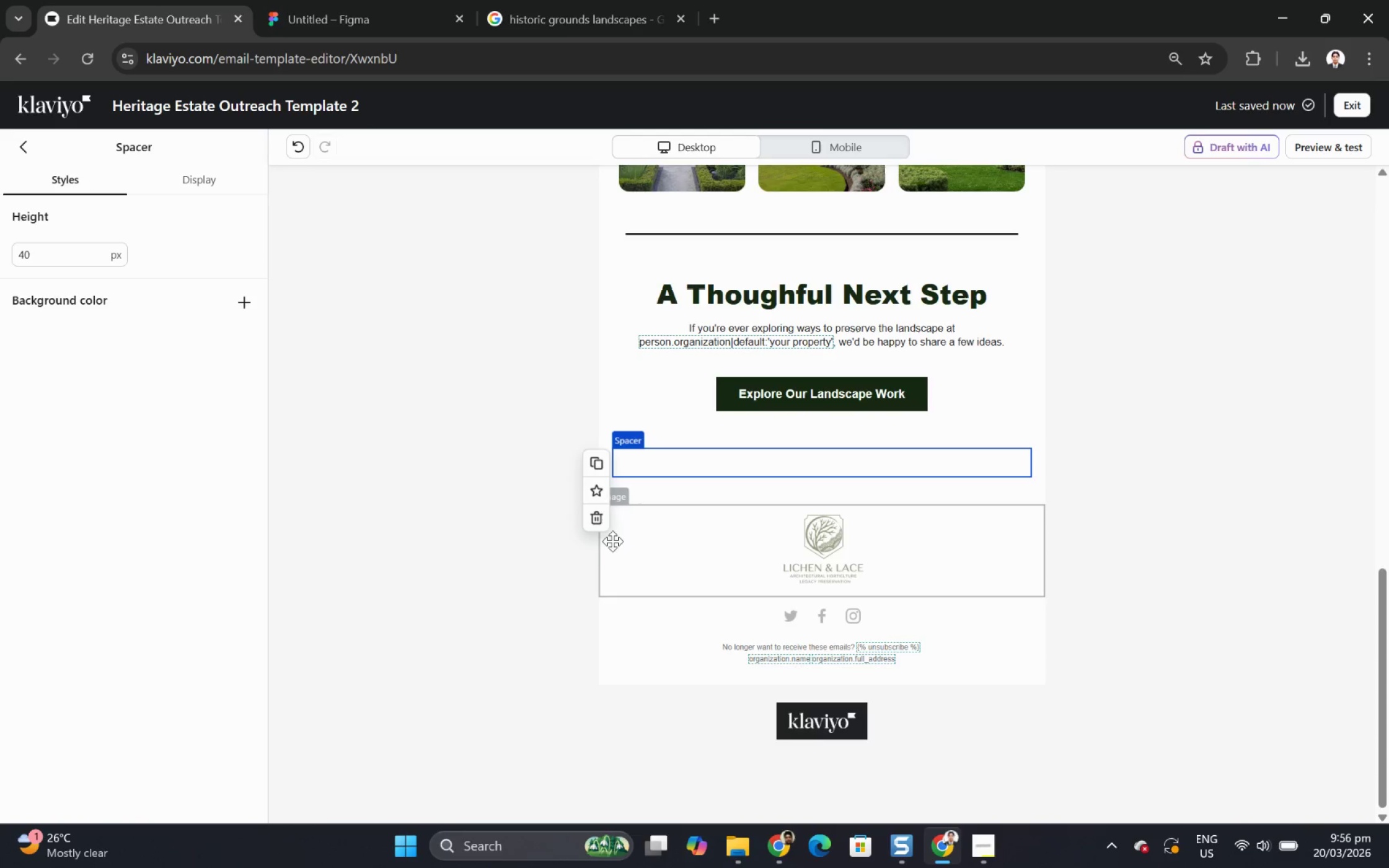 
mouse_move([619, 504])
 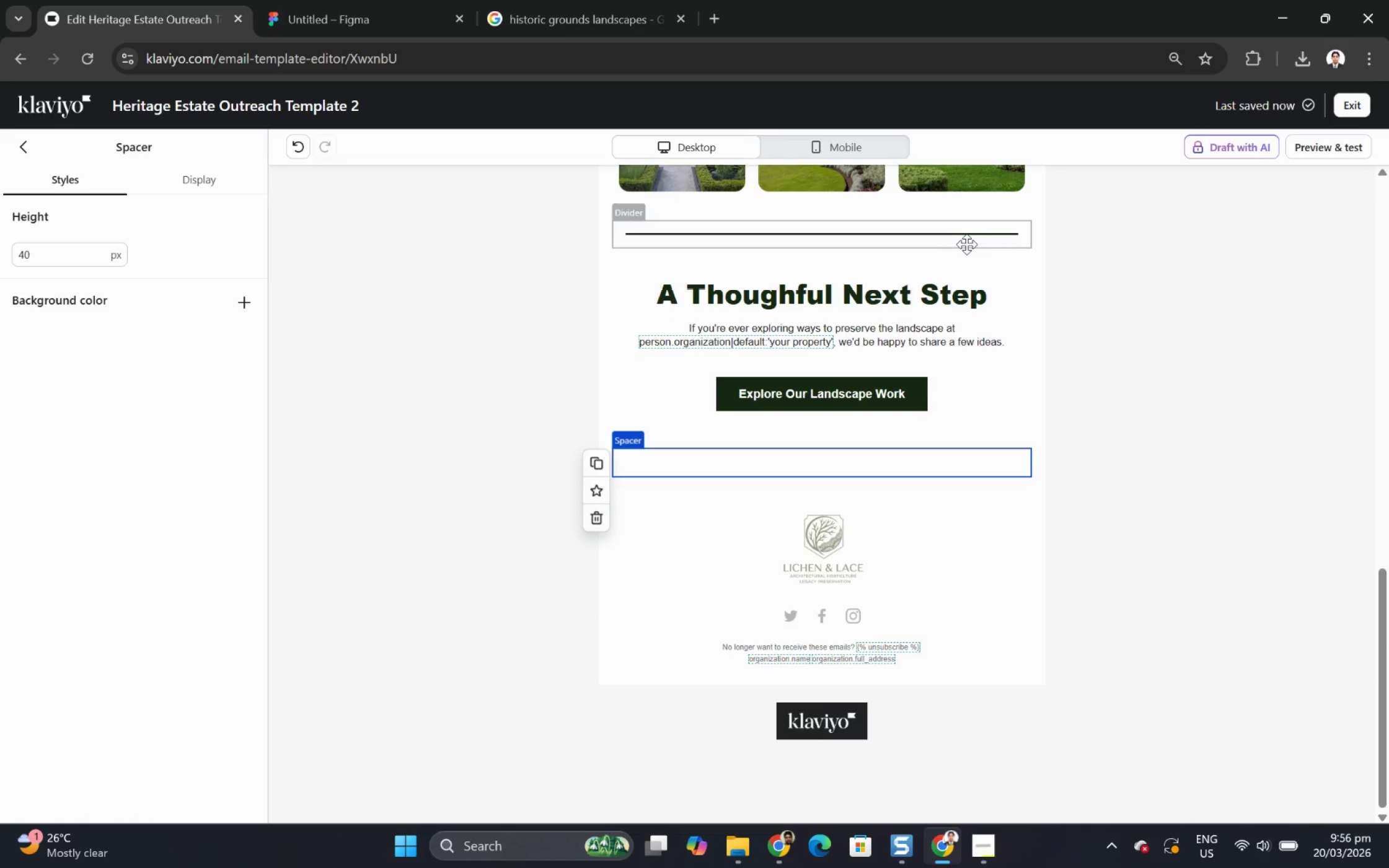 
left_click([967, 239])
 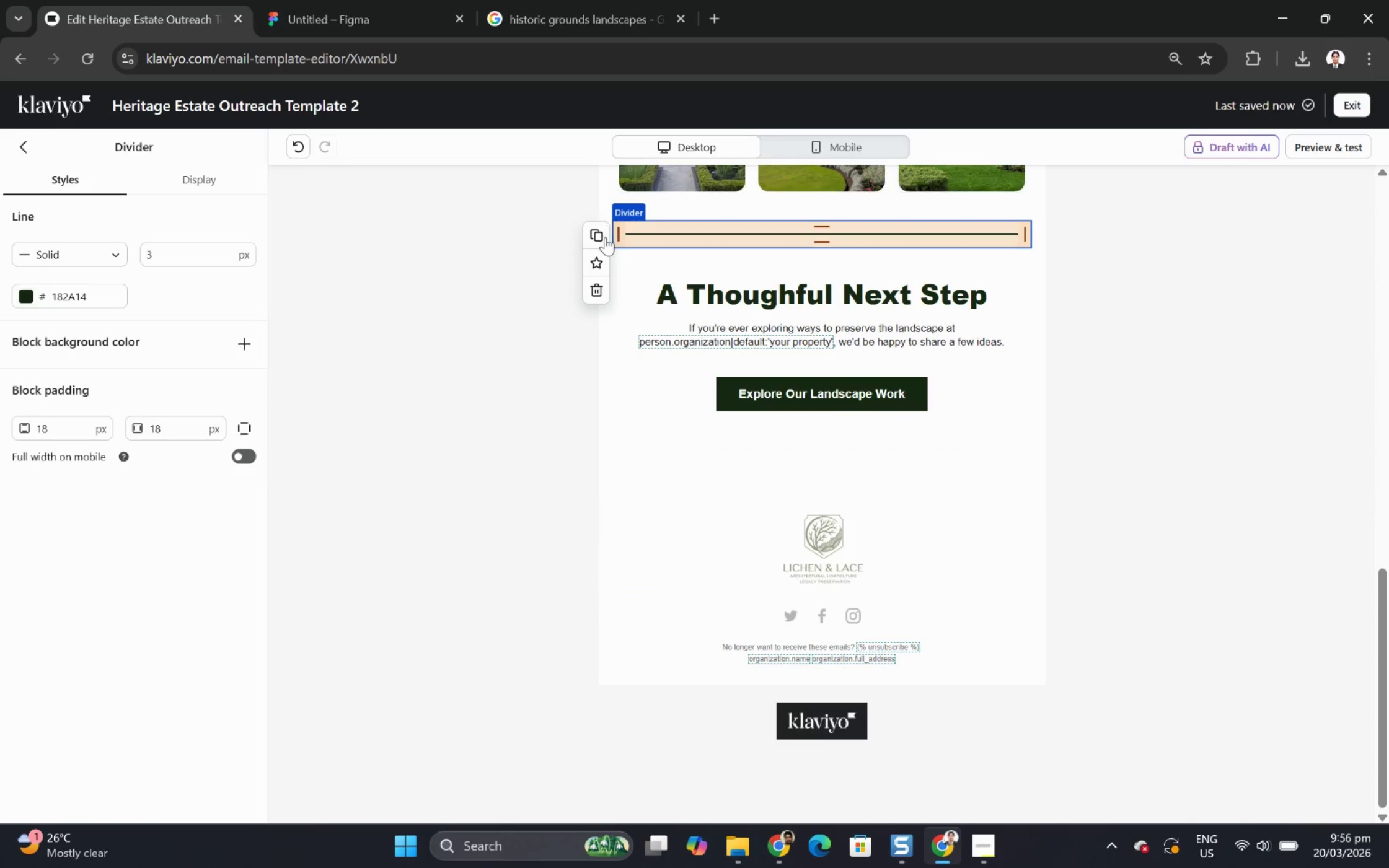 
left_click([593, 234])
 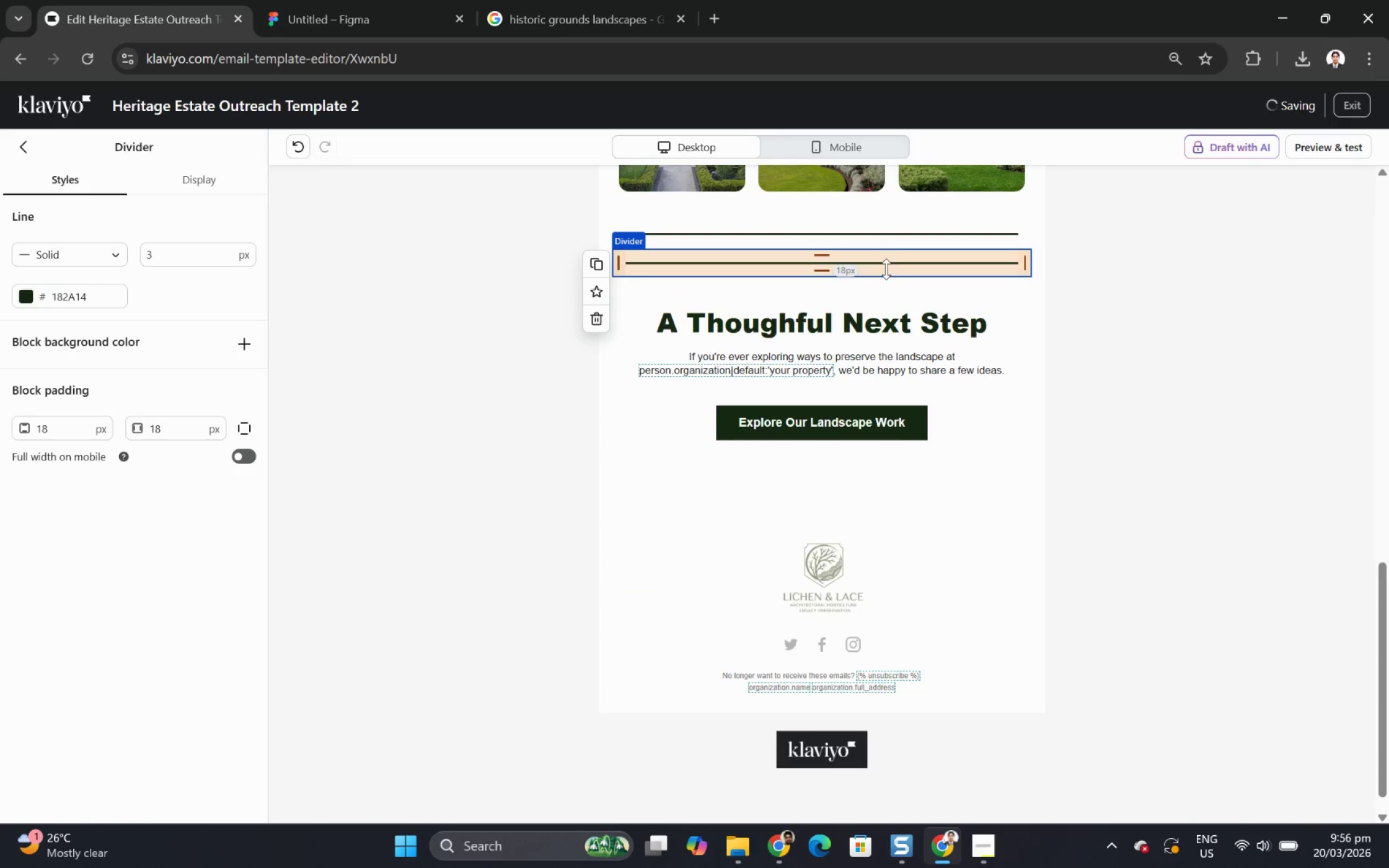 
left_click_drag(start_coordinate=[886, 266], to_coordinate=[898, 522])
 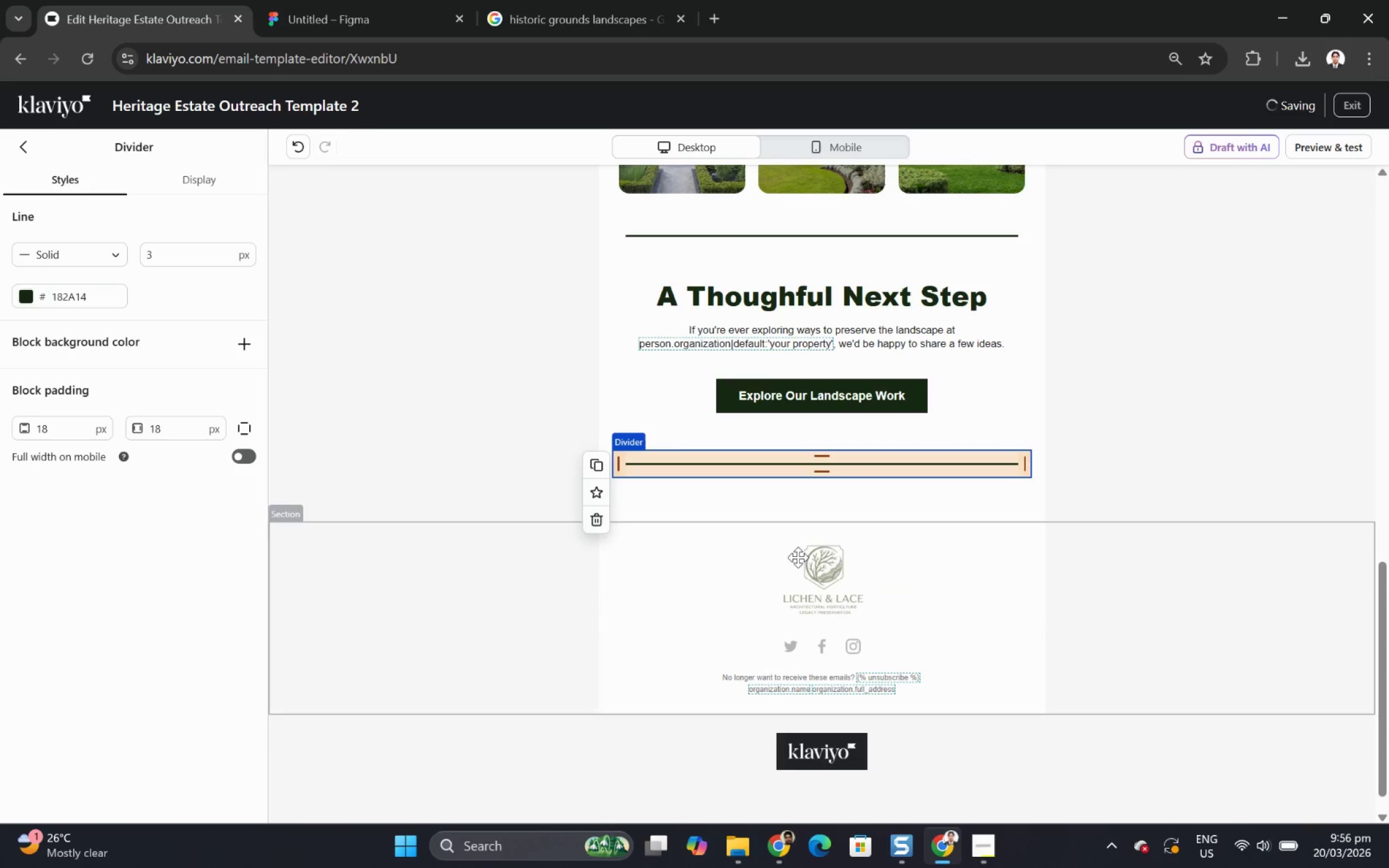 
left_click([1130, 579])
 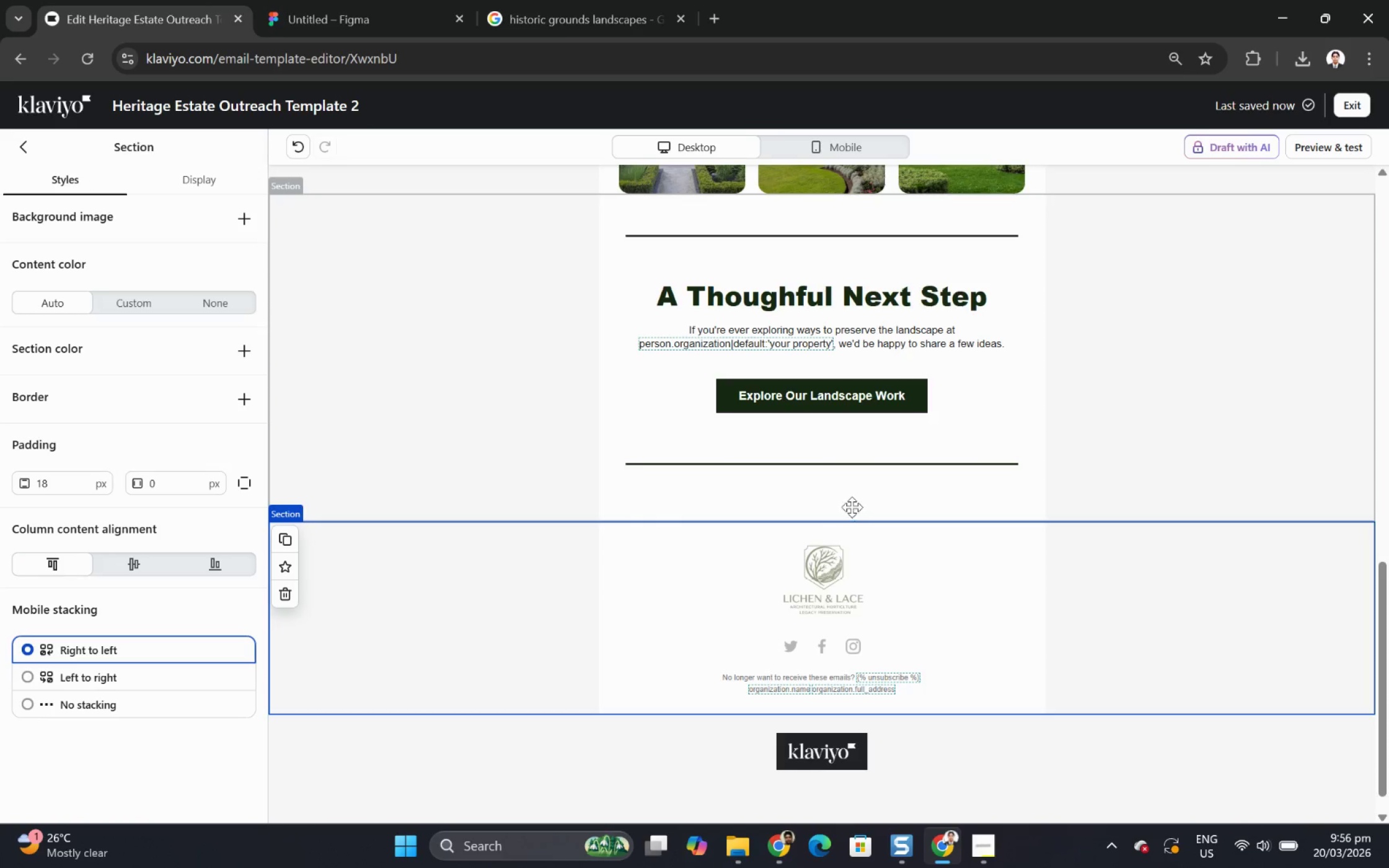 
left_click([850, 497])
 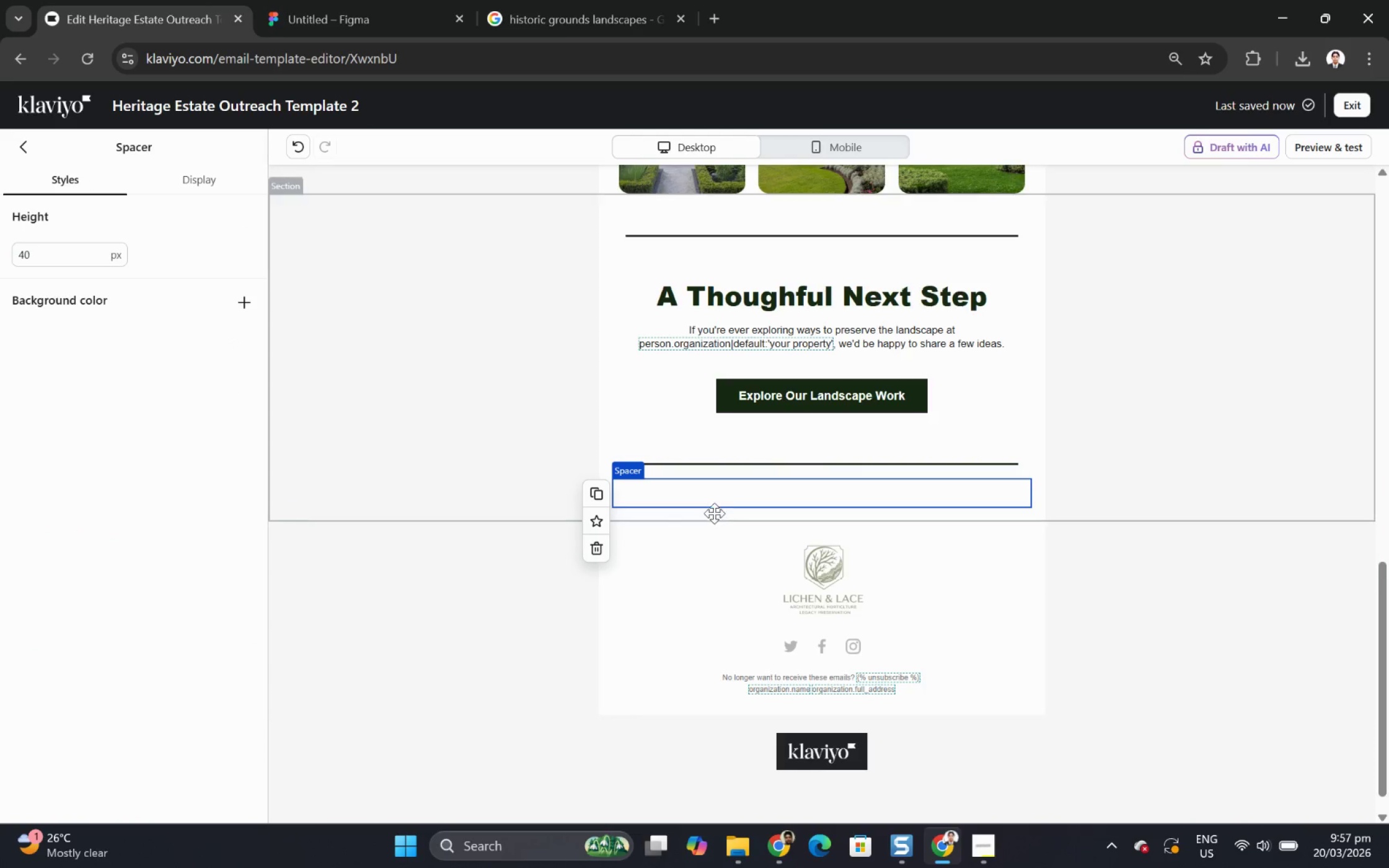 
left_click([712, 496])
 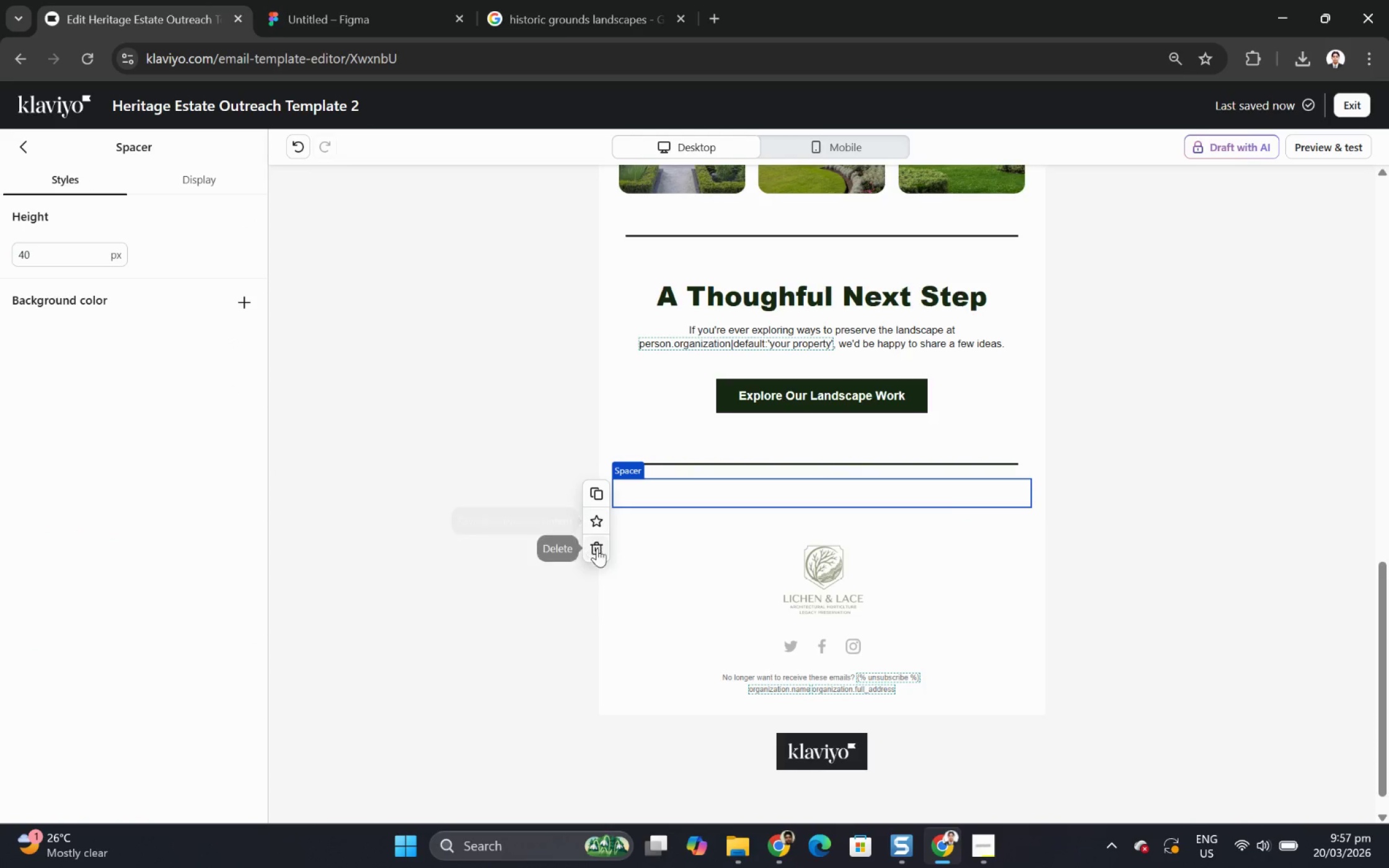 
left_click([599, 549])
 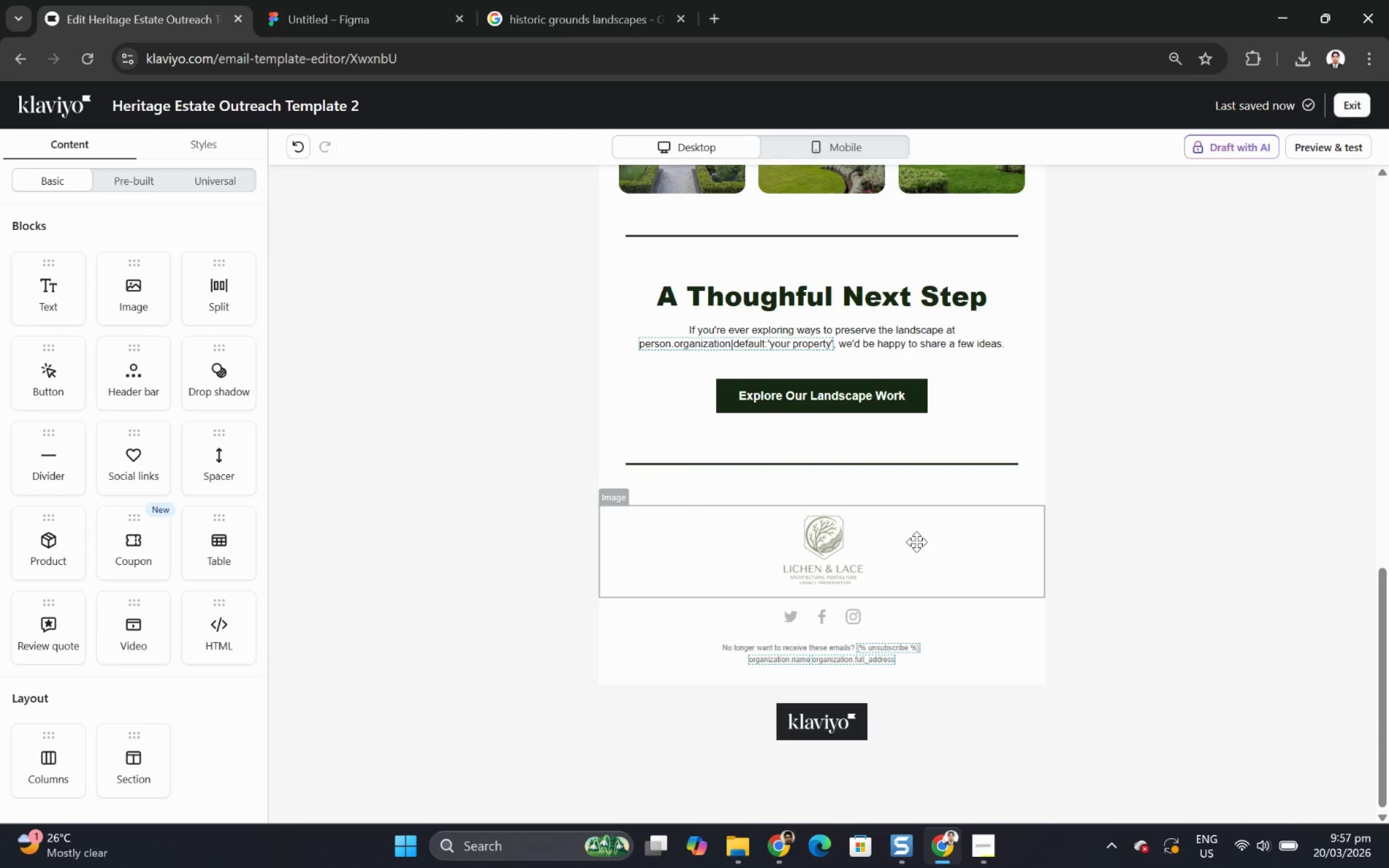 
wait(6.12)
 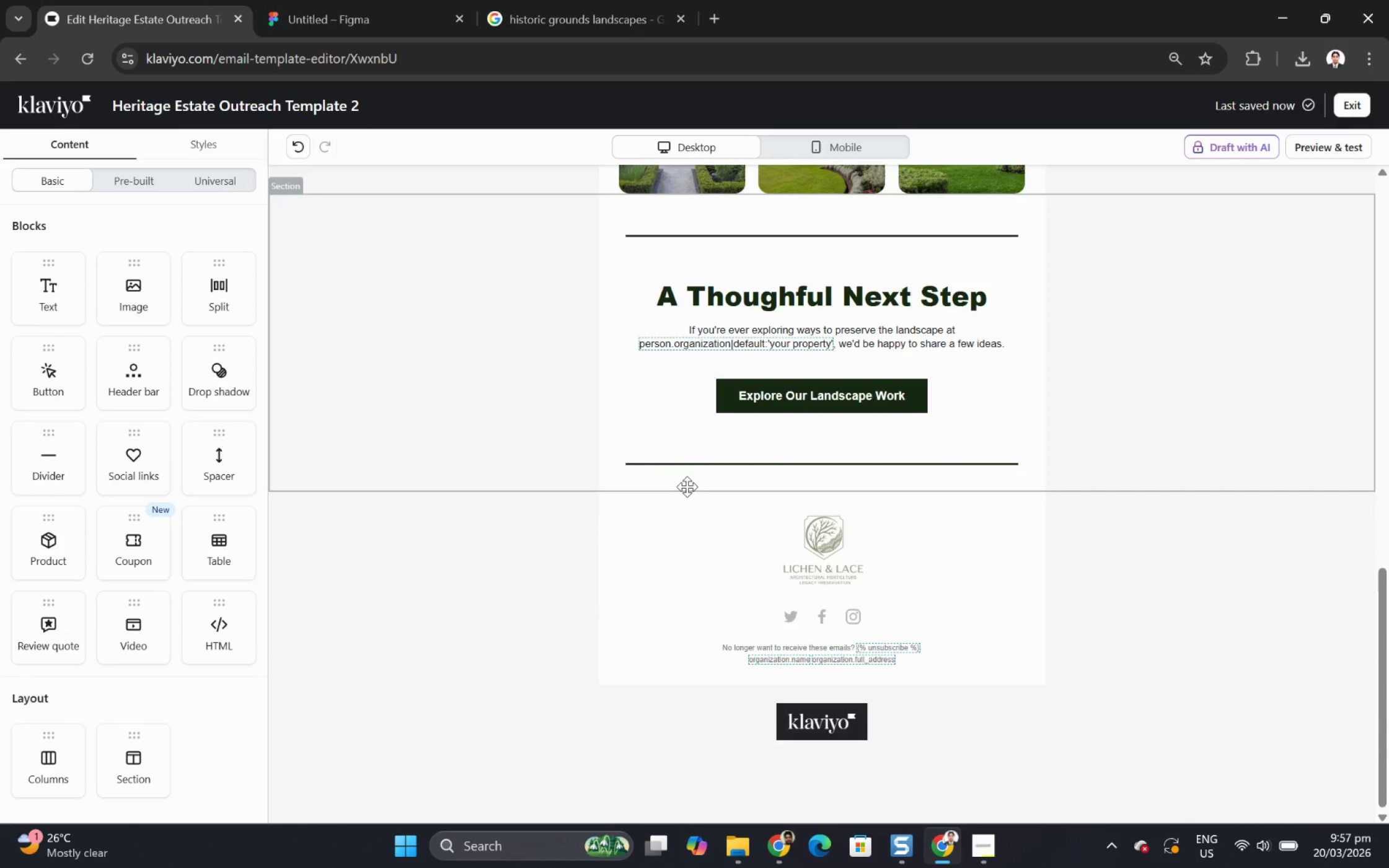 
left_click([1177, 699])
 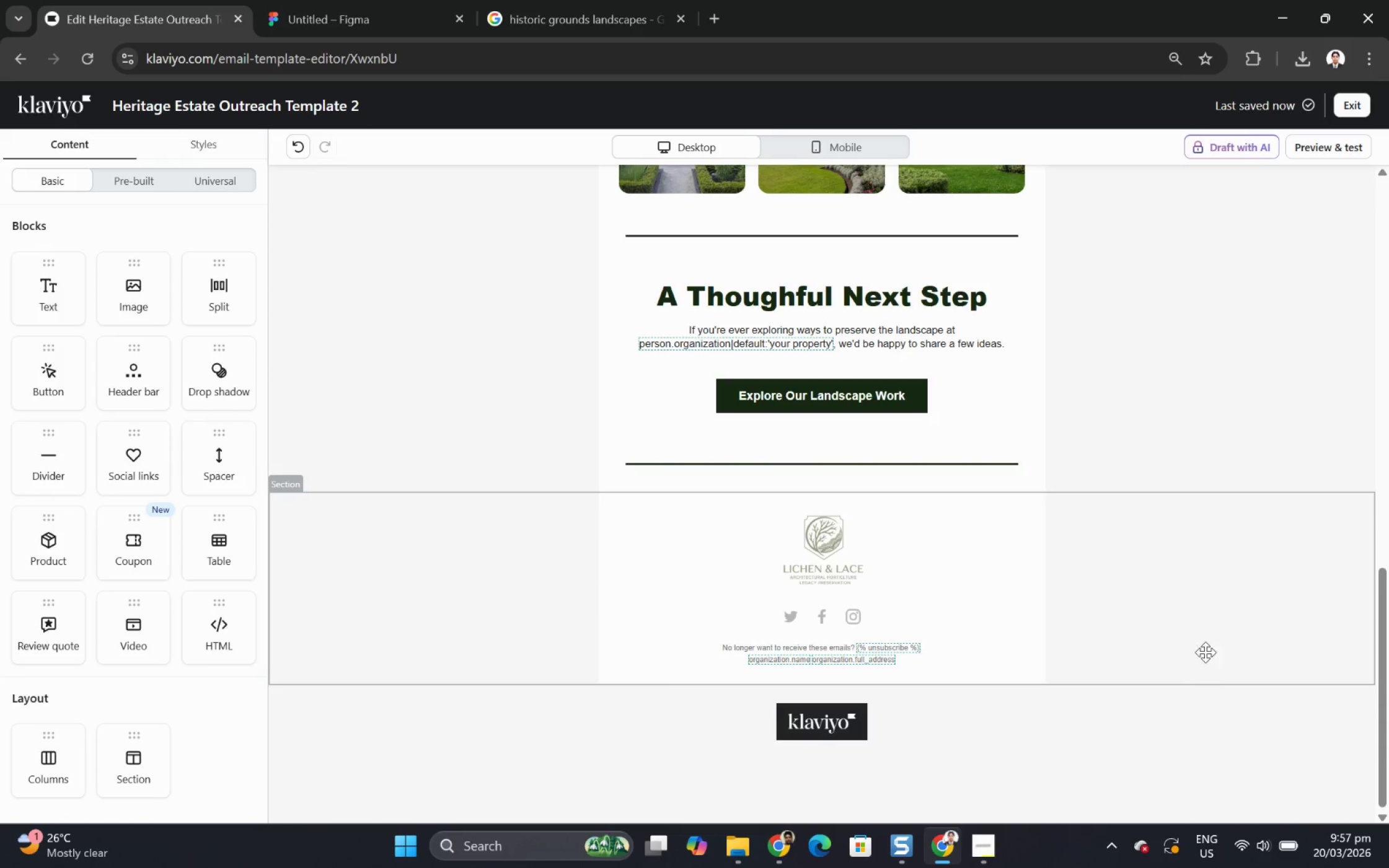 
scroll: coordinate [853, 390], scroll_direction: up, amount: 14.0
 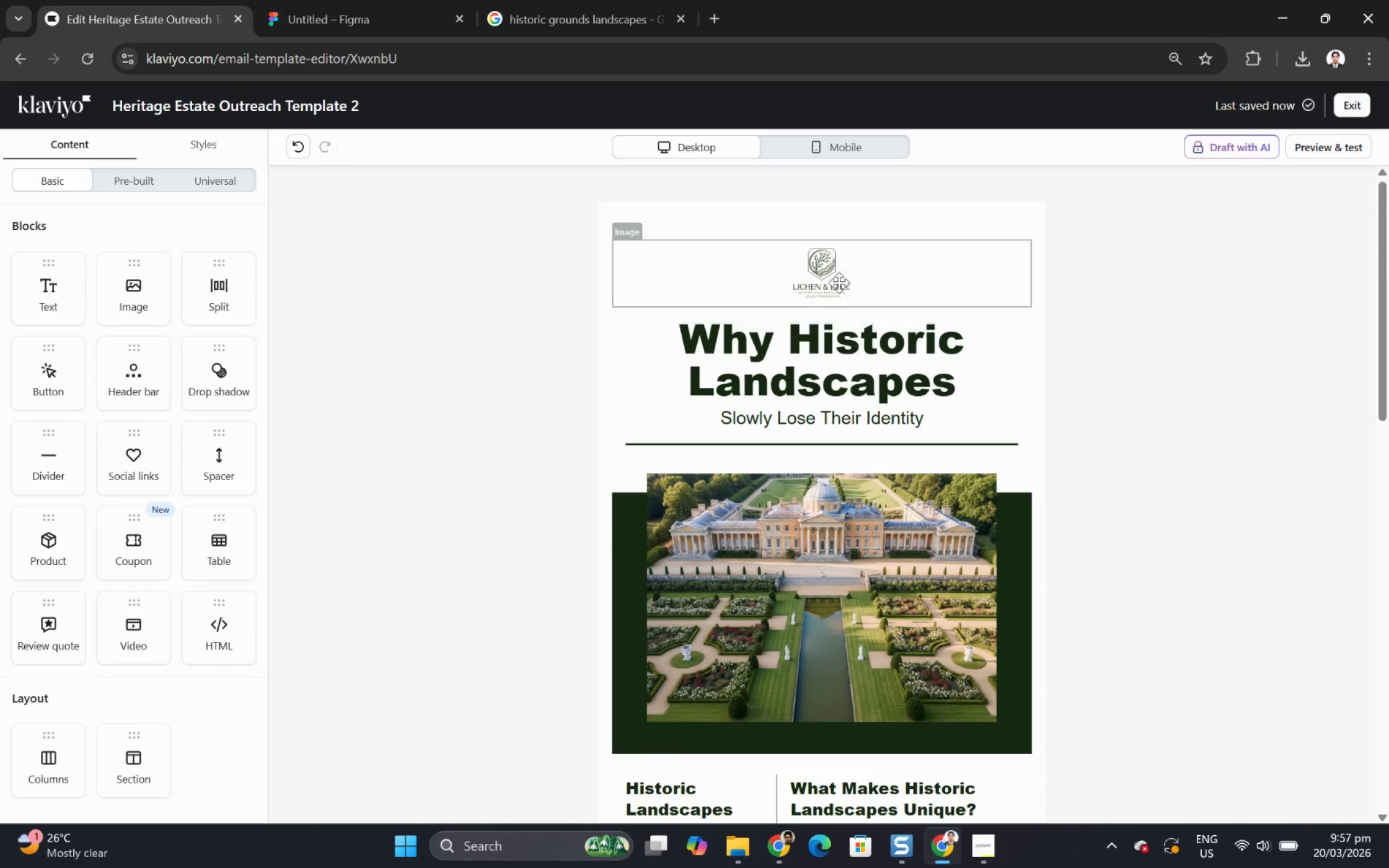 
left_click([831, 268])
 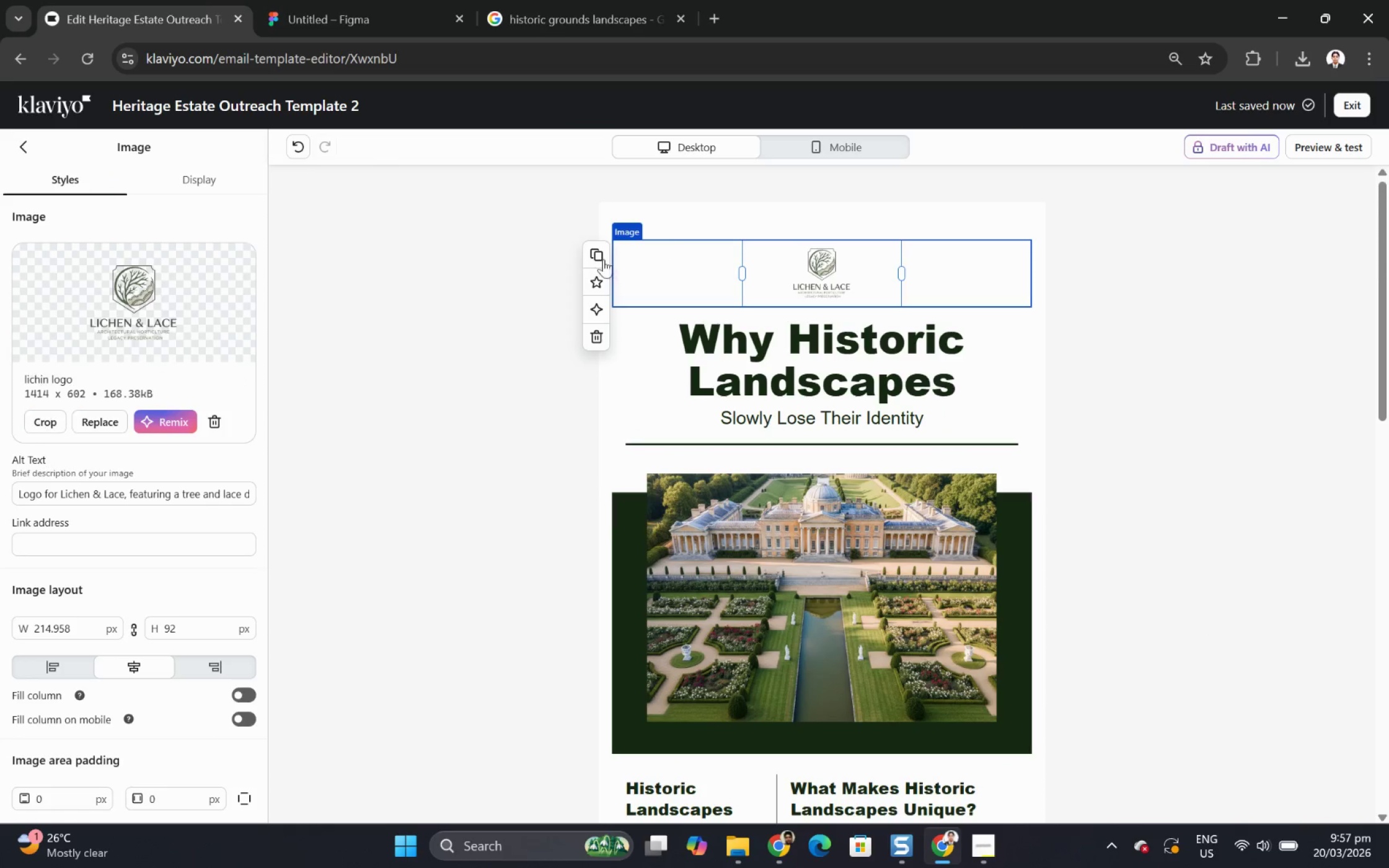 
left_click([597, 258])
 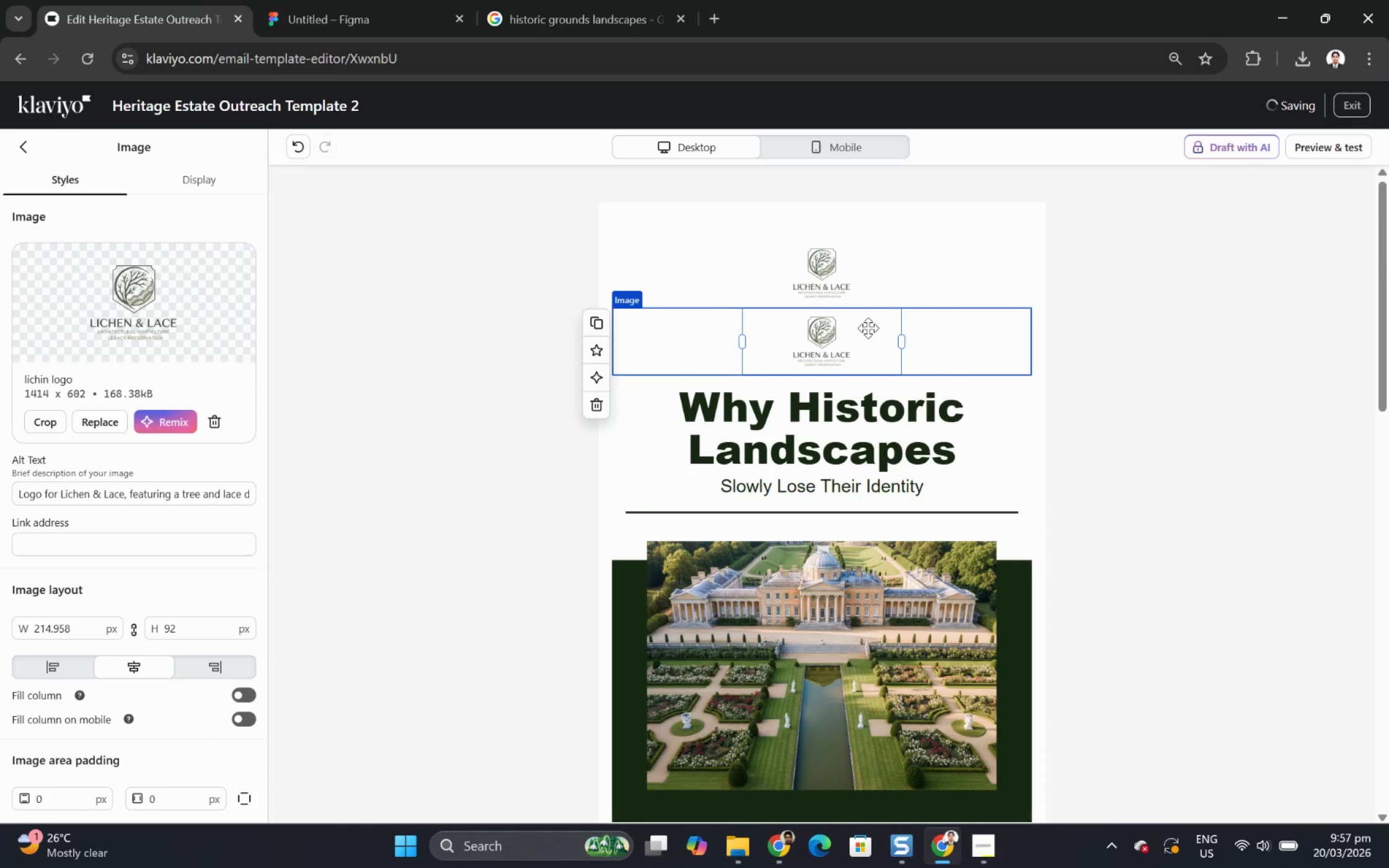 
left_click_drag(start_coordinate=[840, 333], to_coordinate=[847, 667])
 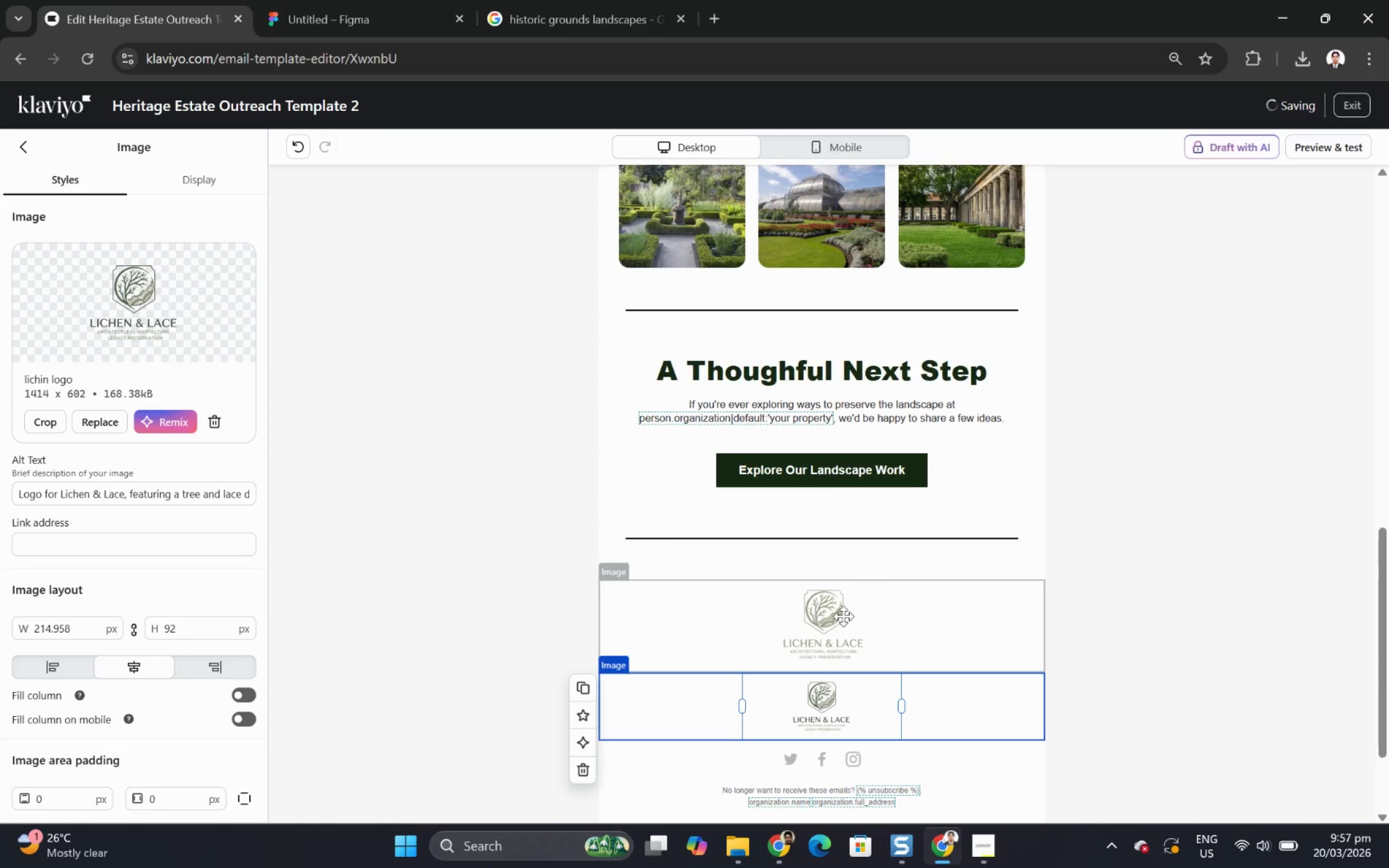 
left_click([842, 610])
 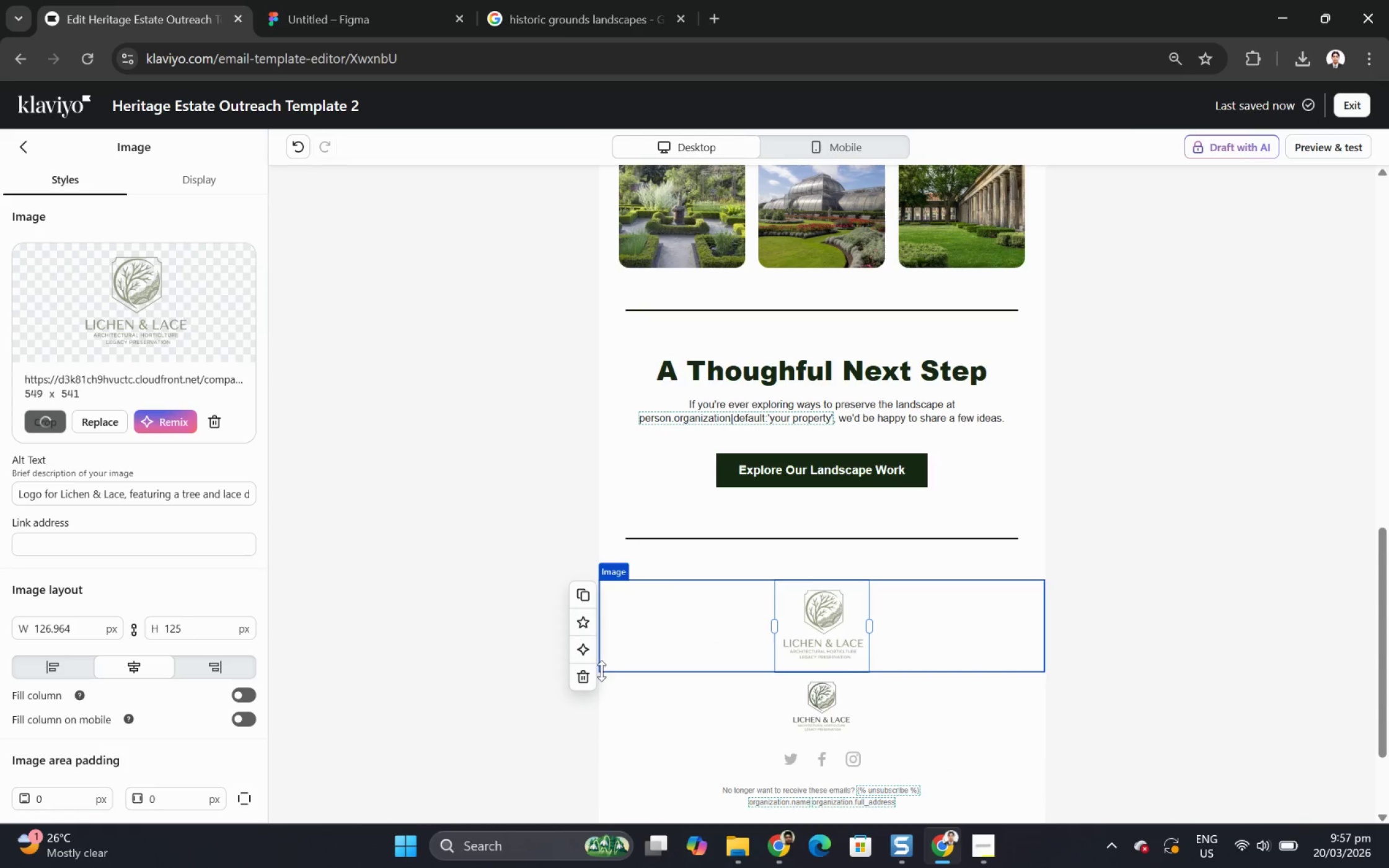 
left_click([584, 680])
 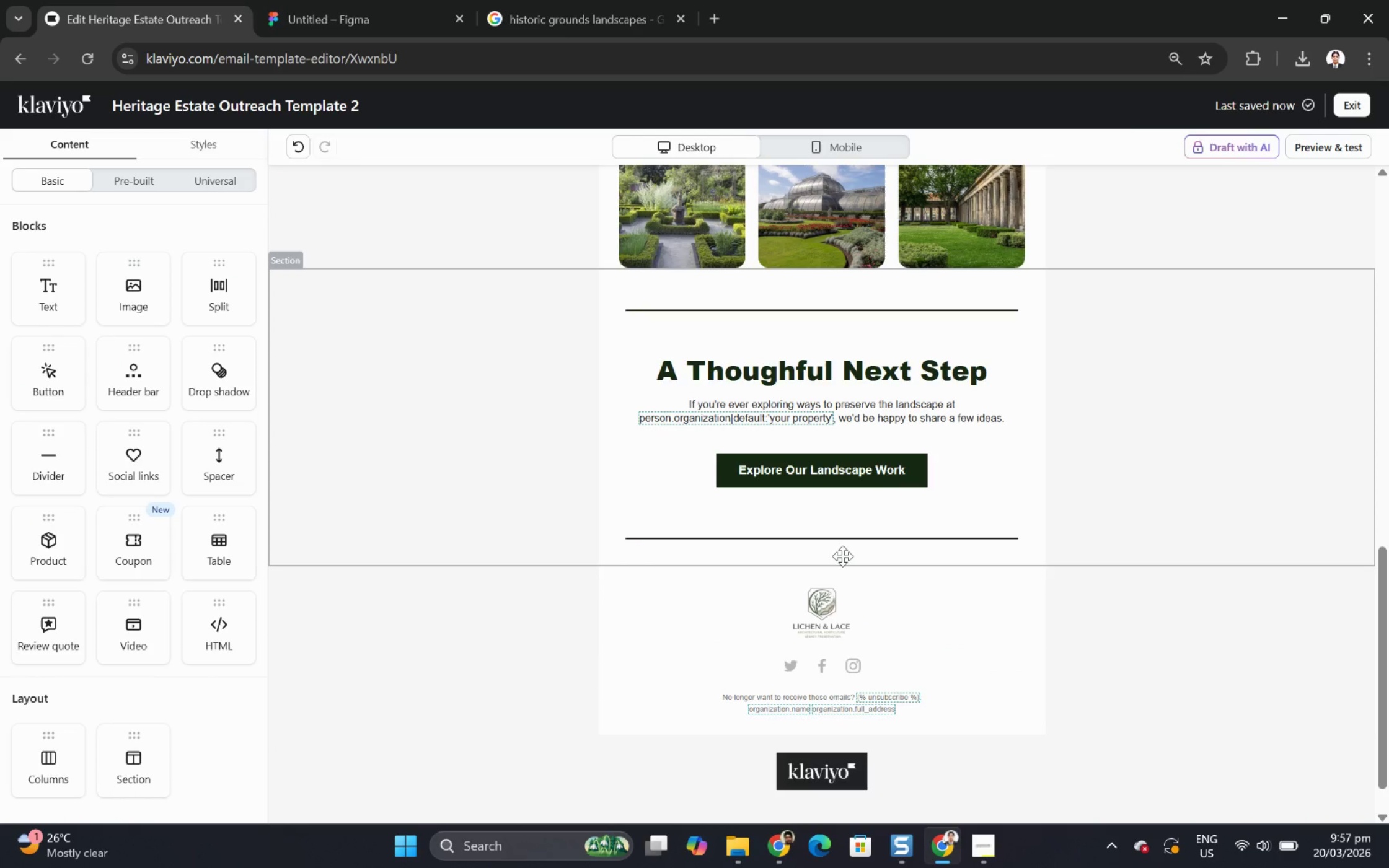 
left_click([842, 556])
 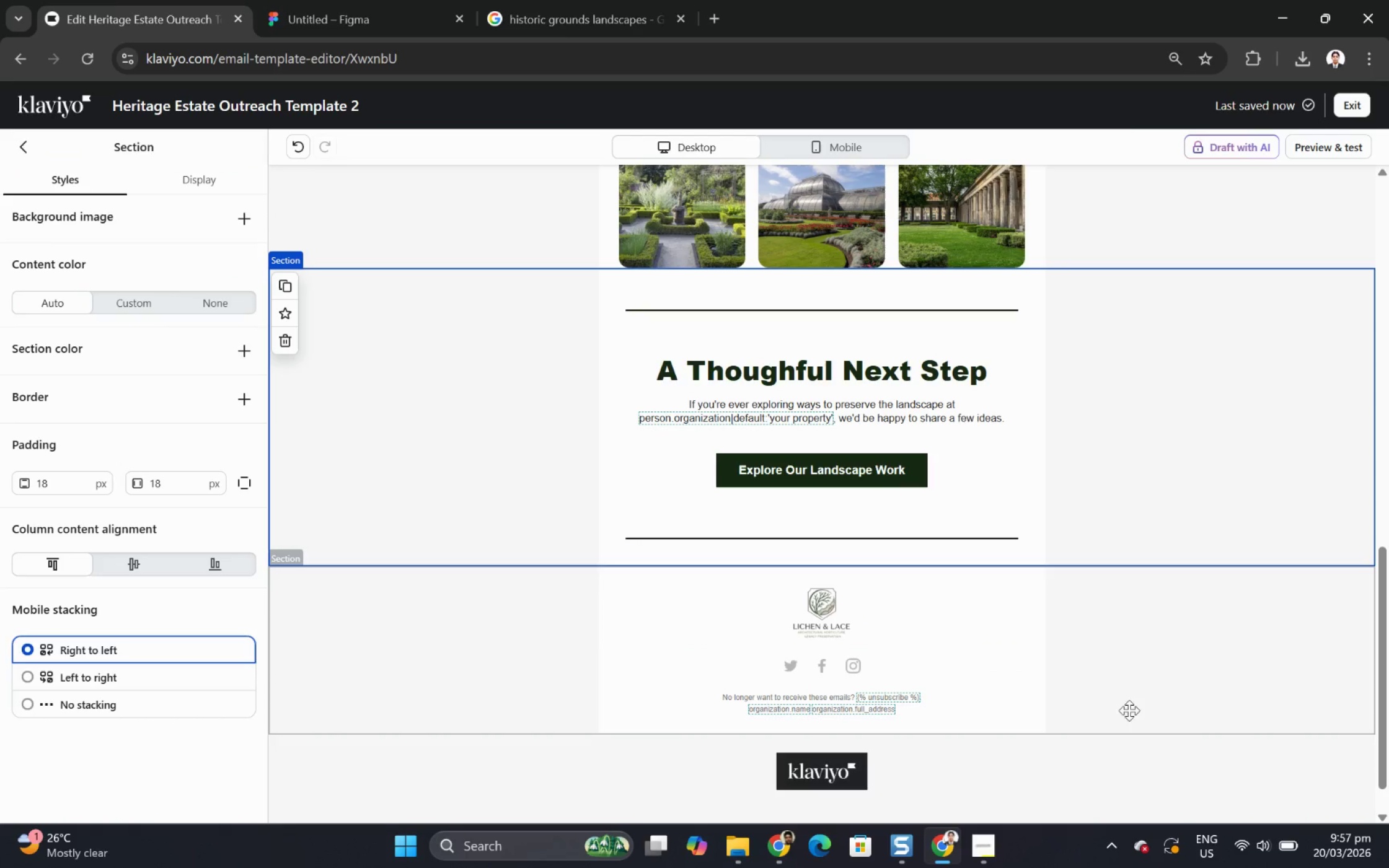 
left_click([1150, 721])
 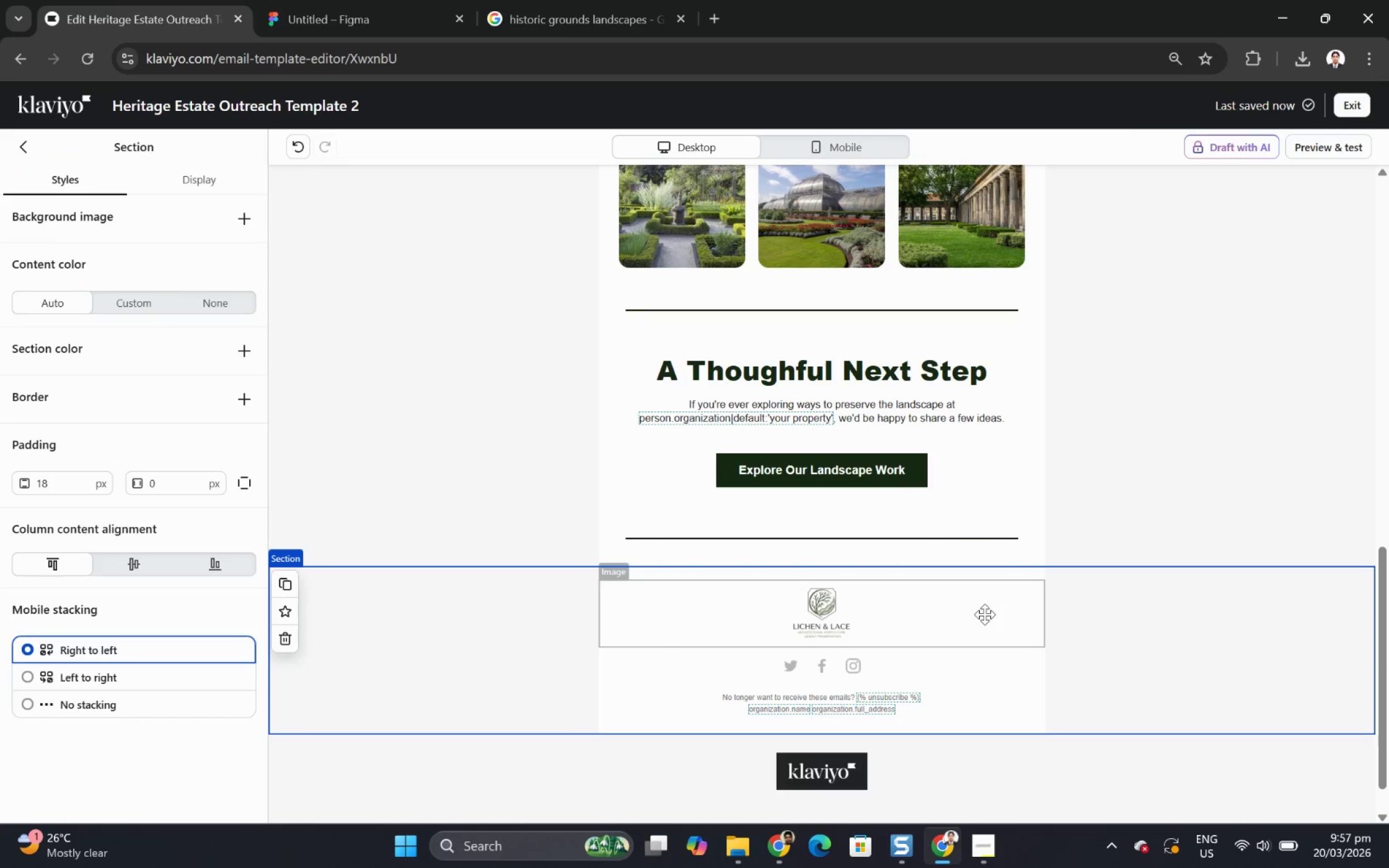 
wait(7.3)
 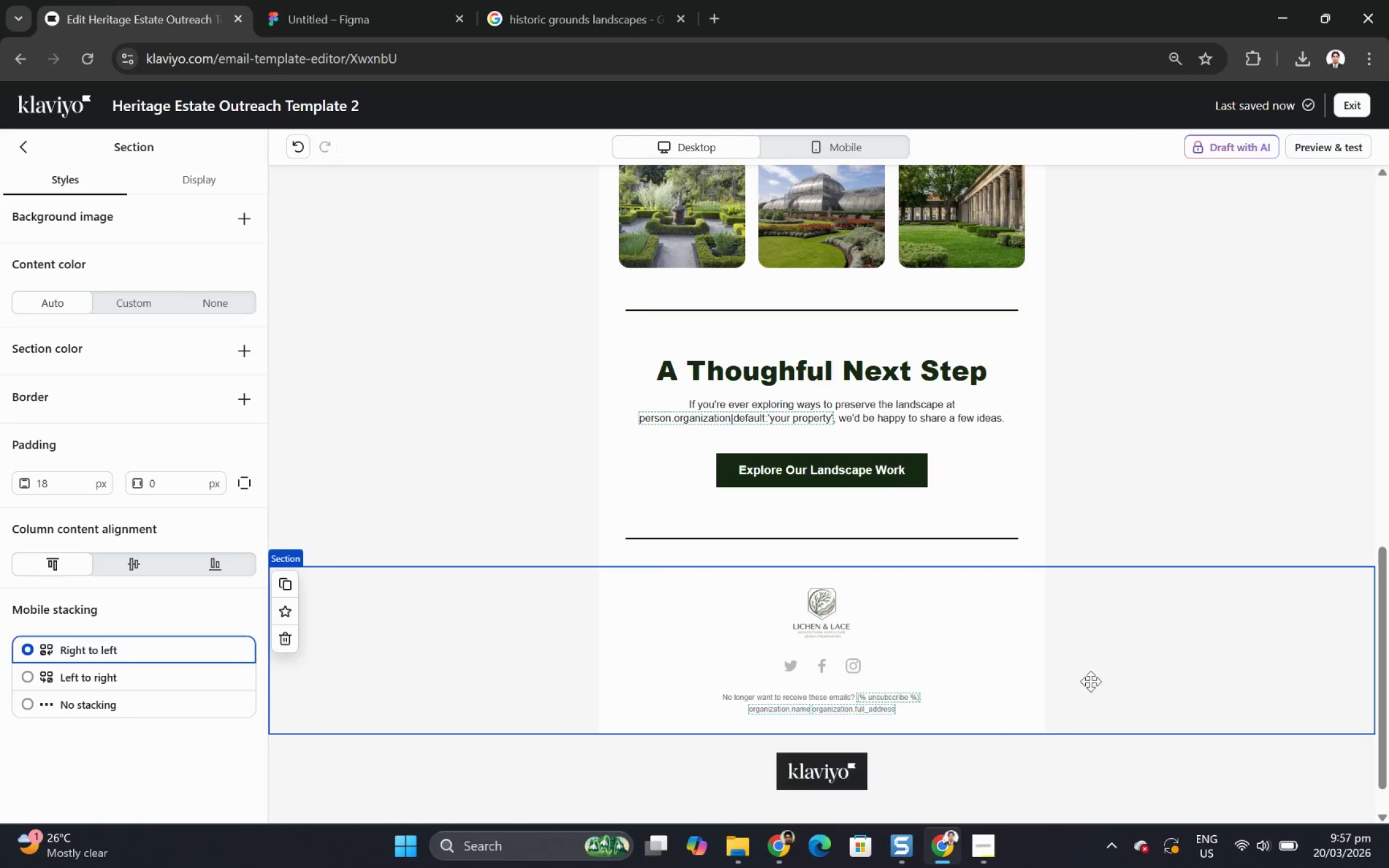 
left_click([456, 620])
 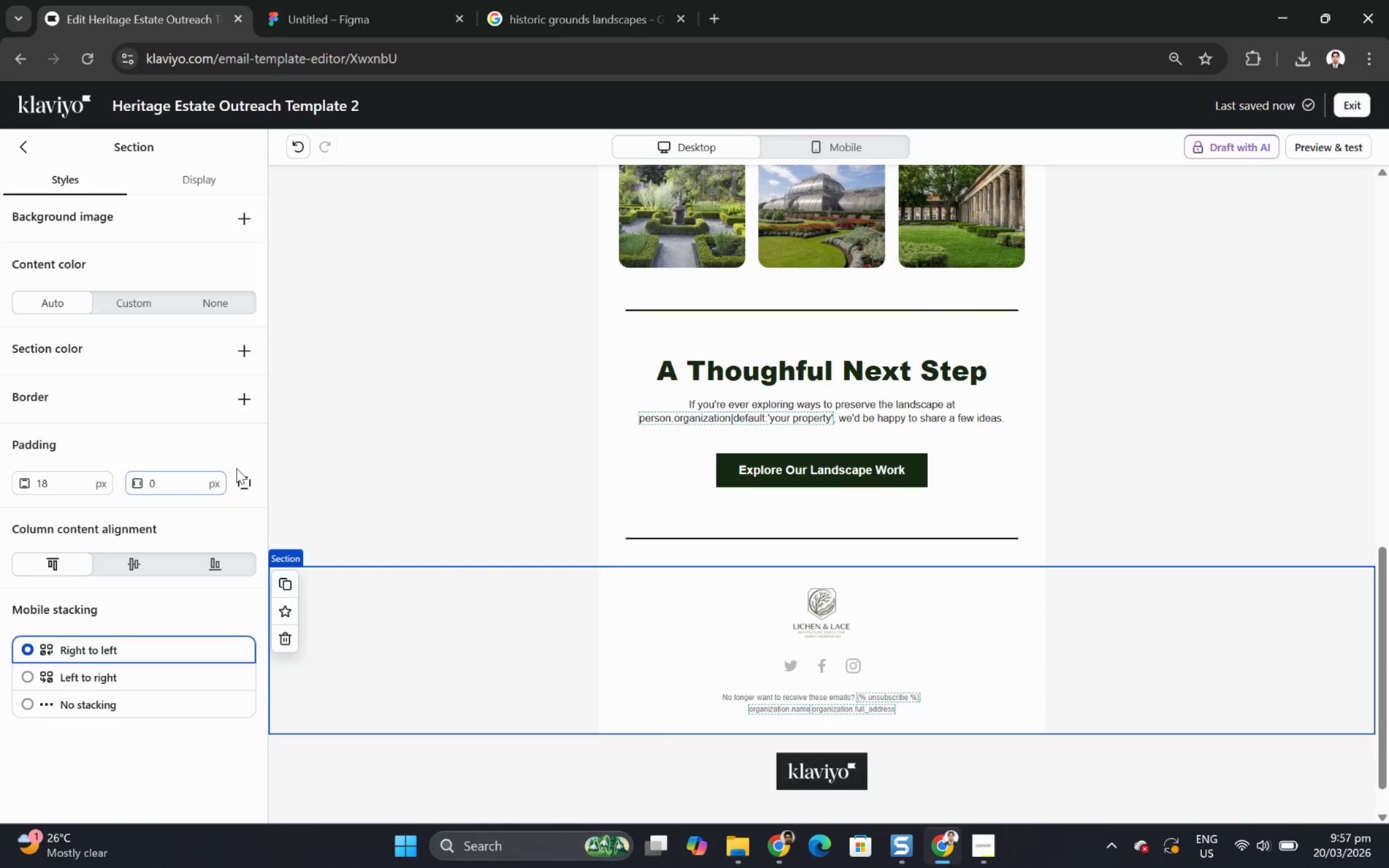 
left_click([238, 475])
 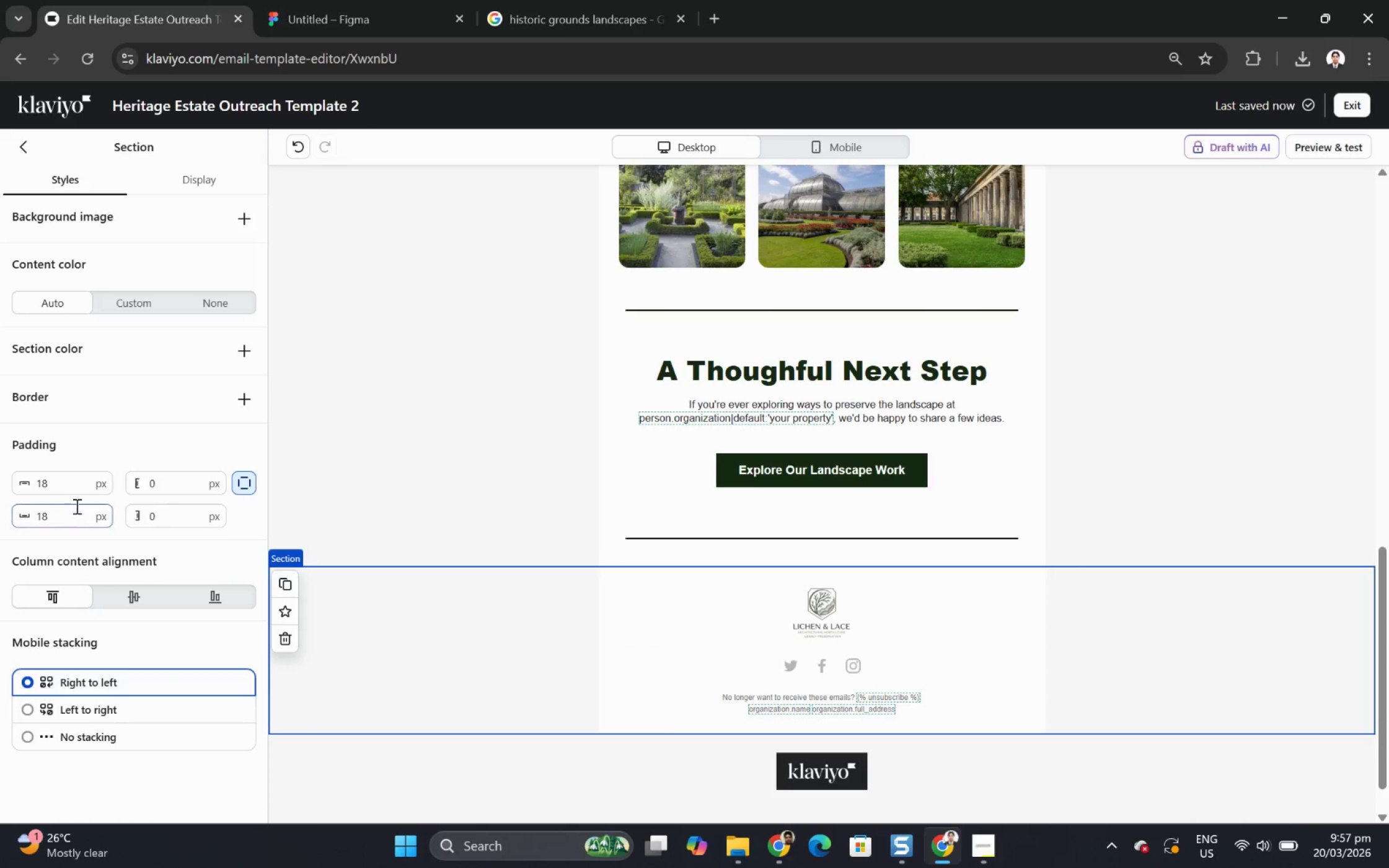 
double_click([74, 483])
 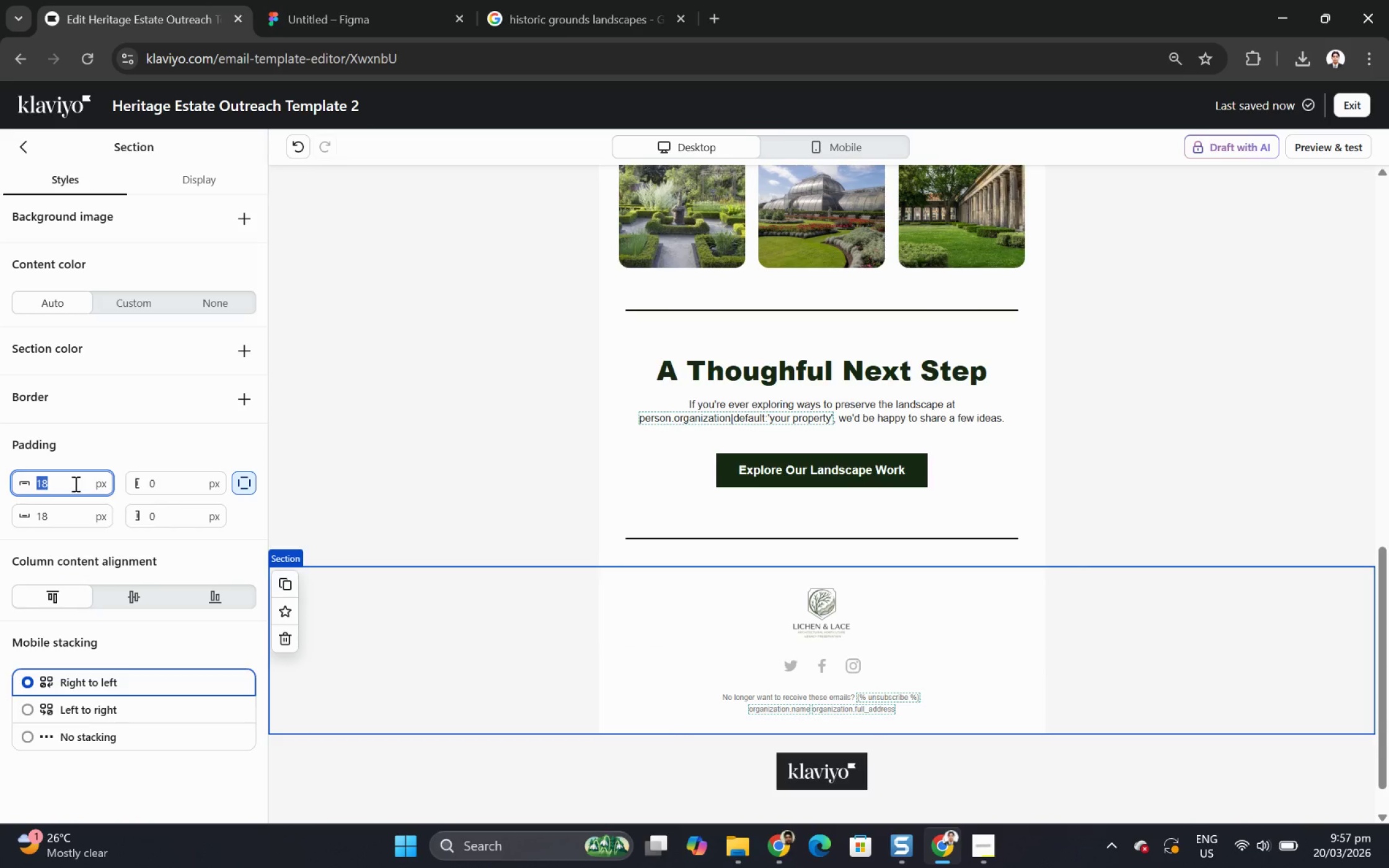 
key(Numpad0)
 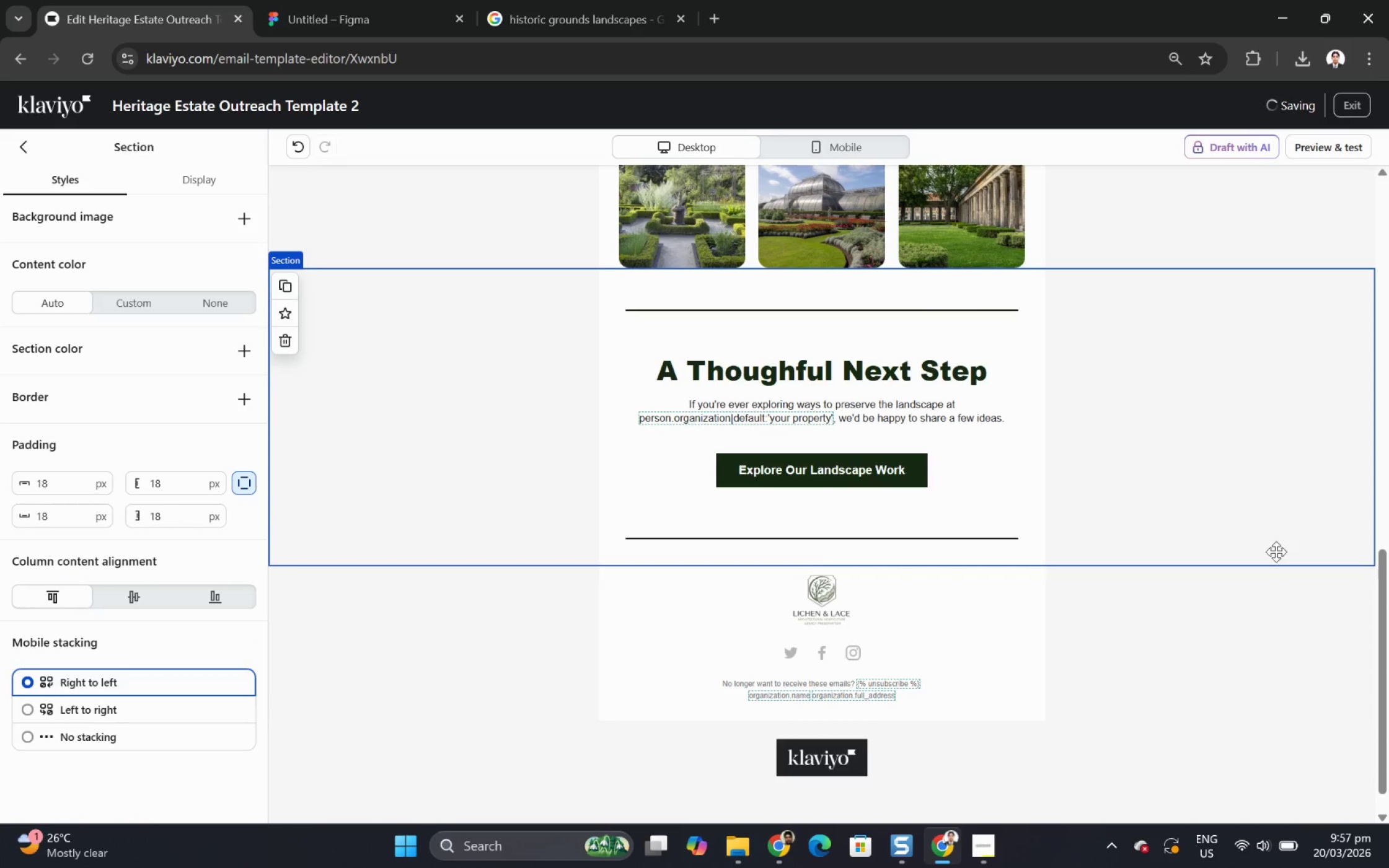 
left_click([1225, 742])
 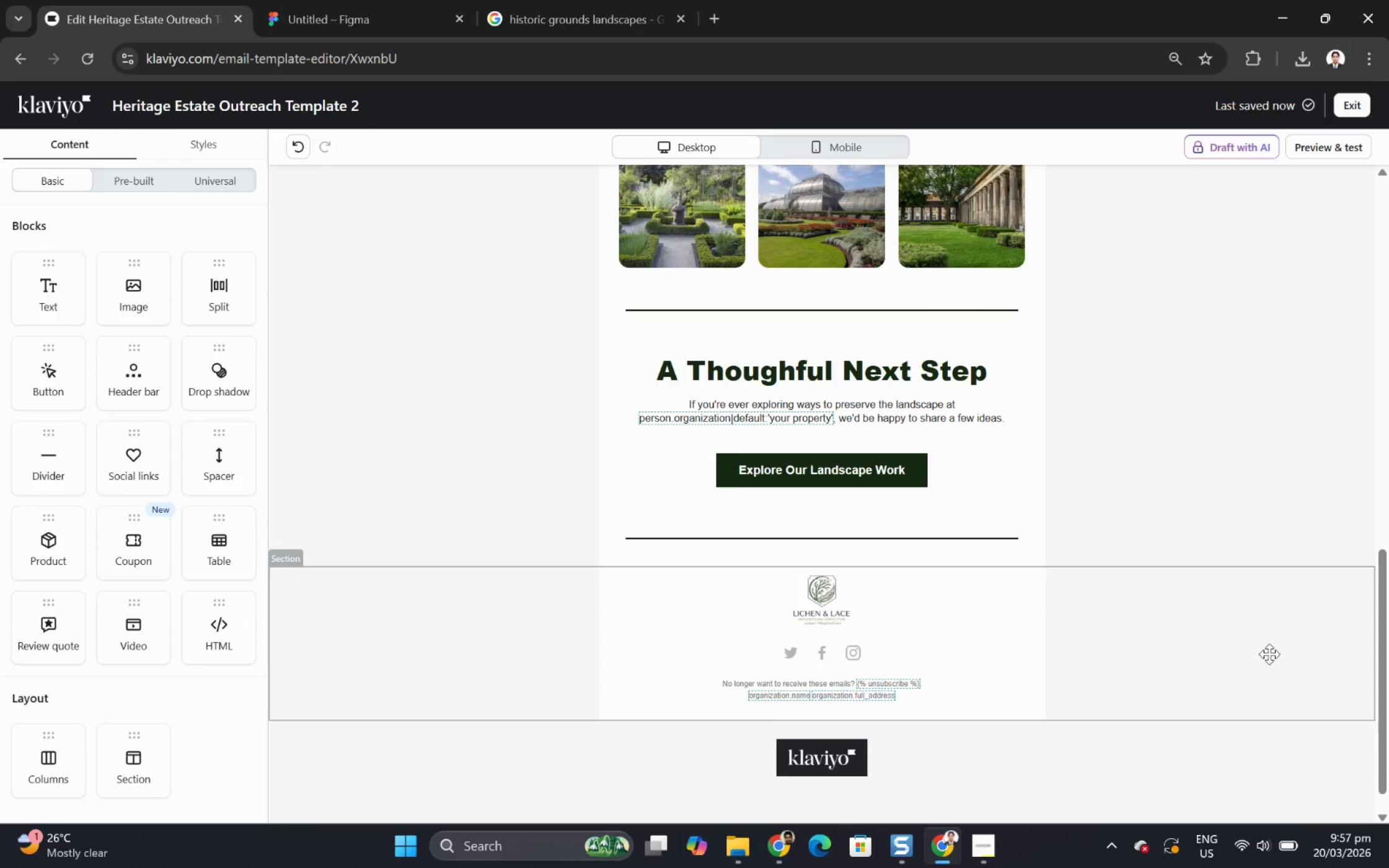 
scroll: coordinate [1287, 651], scroll_direction: up, amount: 5.0
 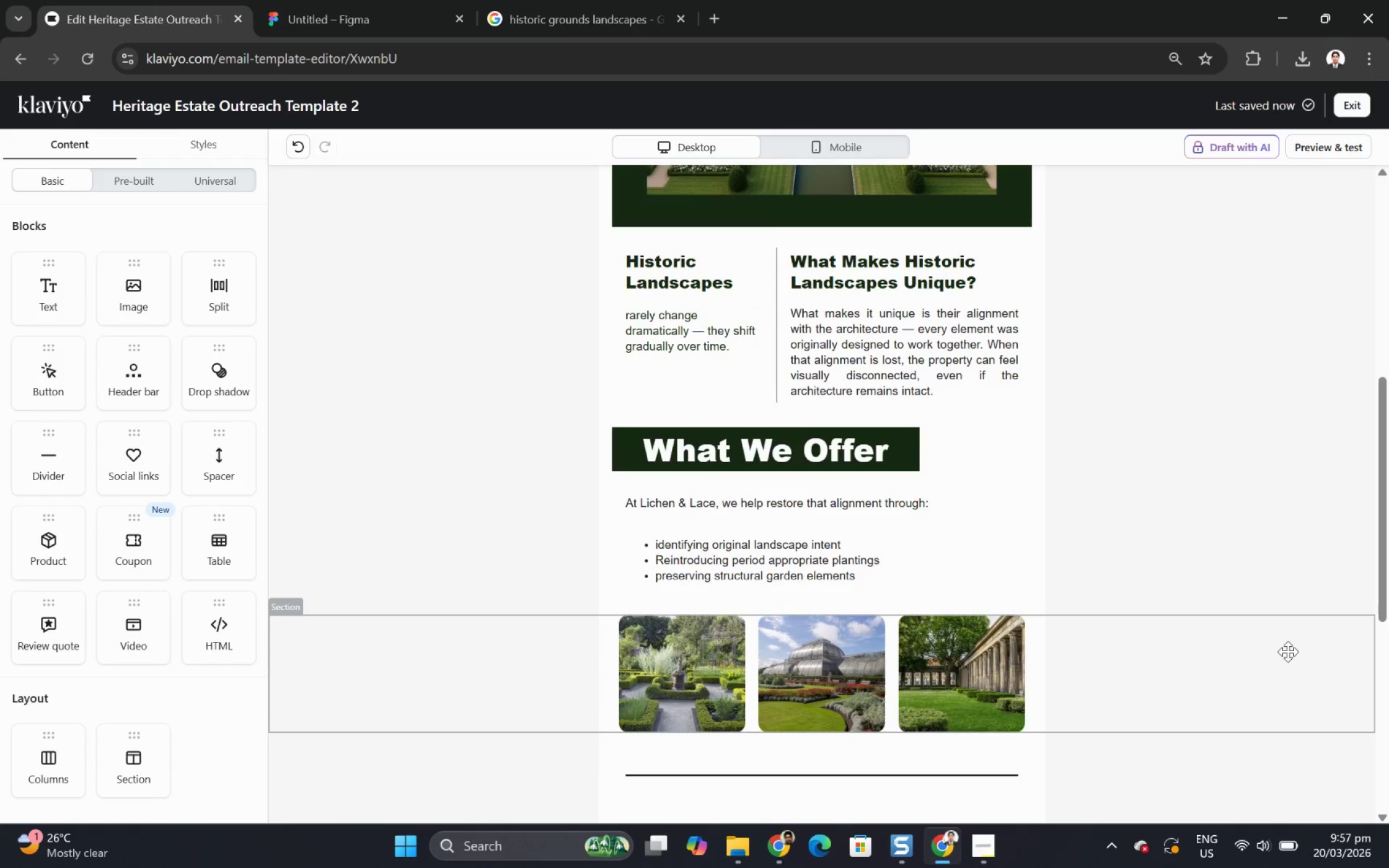 
scroll: coordinate [1287, 651], scroll_direction: down, amount: 5.0
 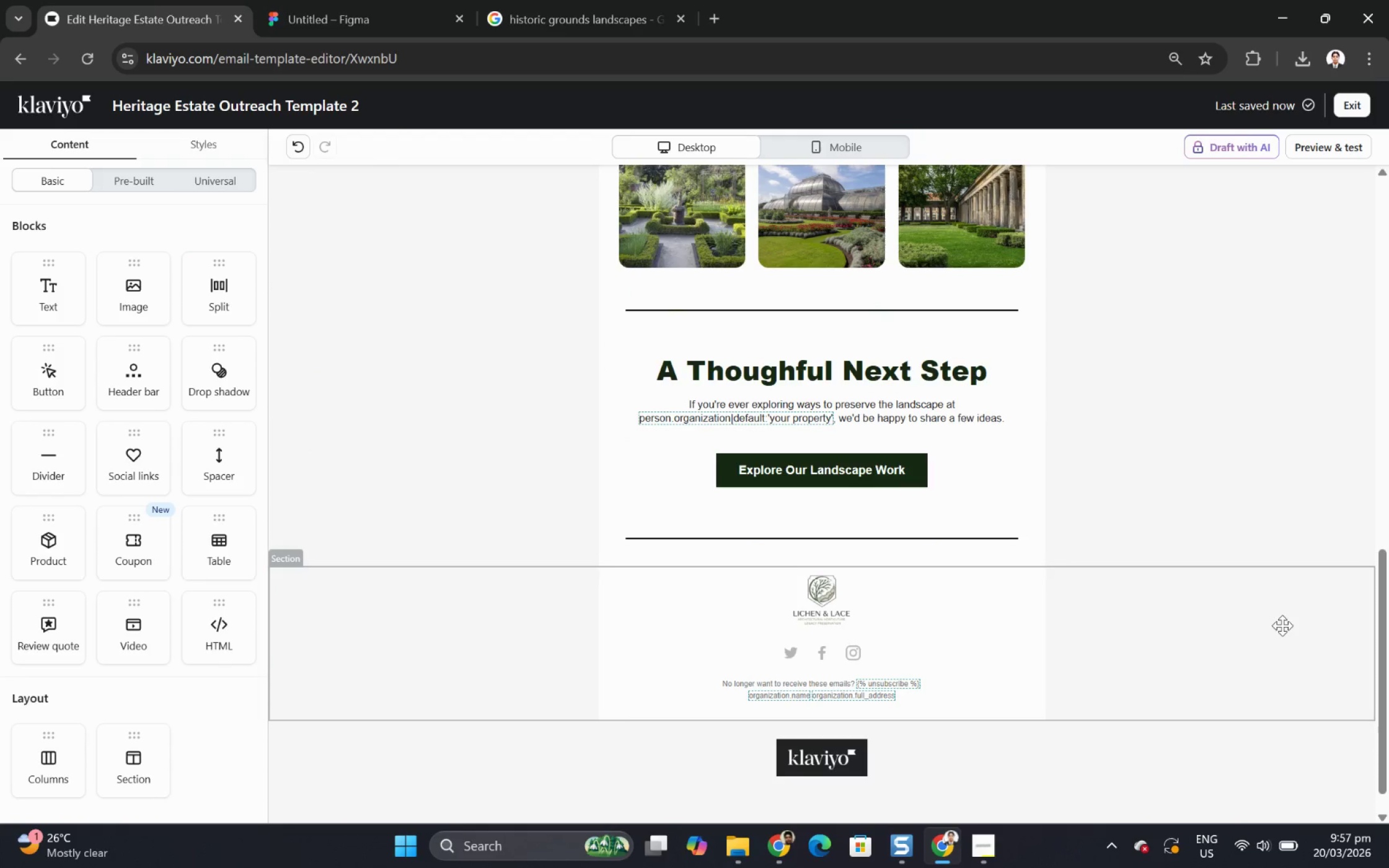 
scroll: coordinate [1282, 625], scroll_direction: up, amount: 9.0
 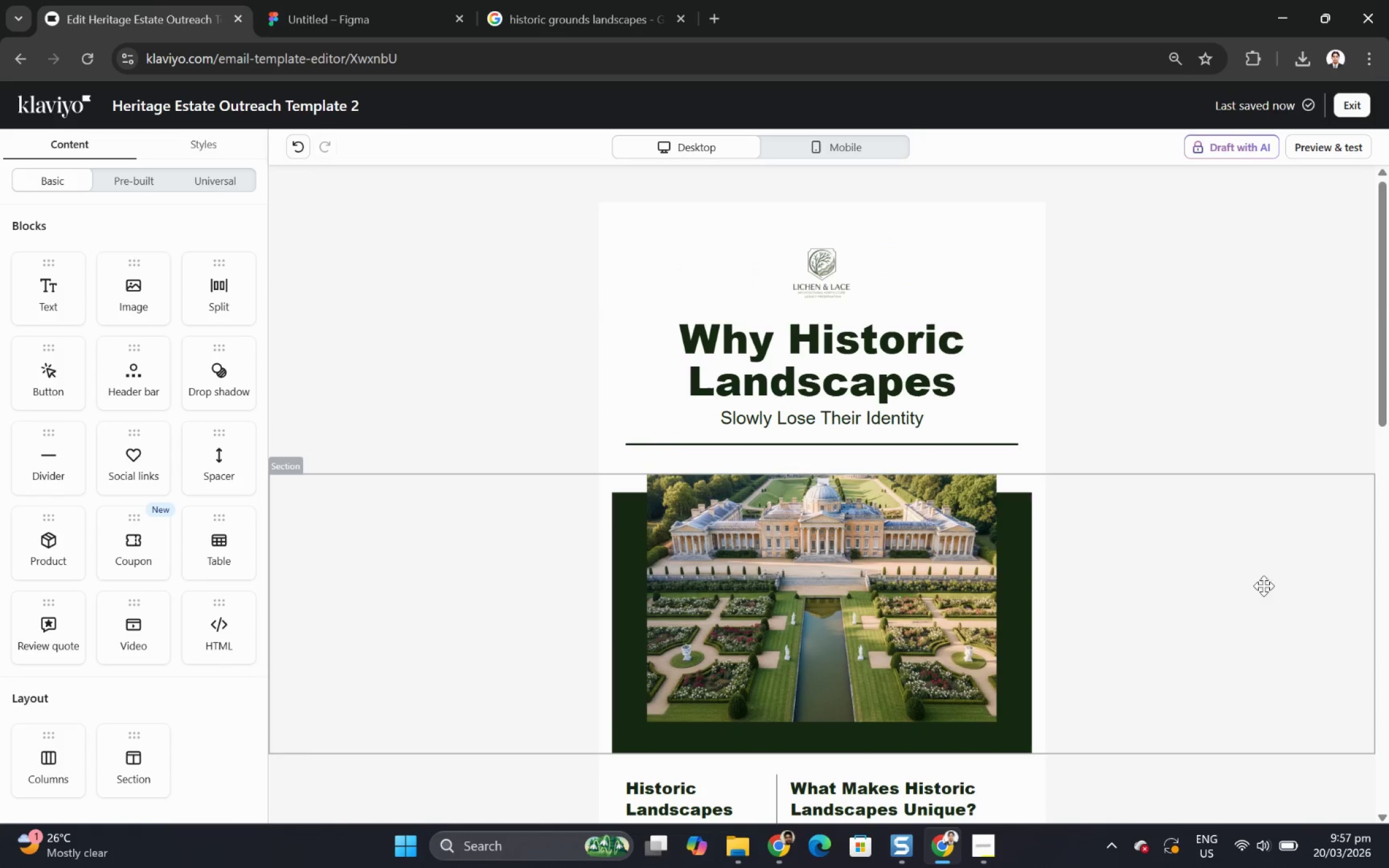 
scroll: coordinate [1192, 550], scroll_direction: down, amount: 7.0
 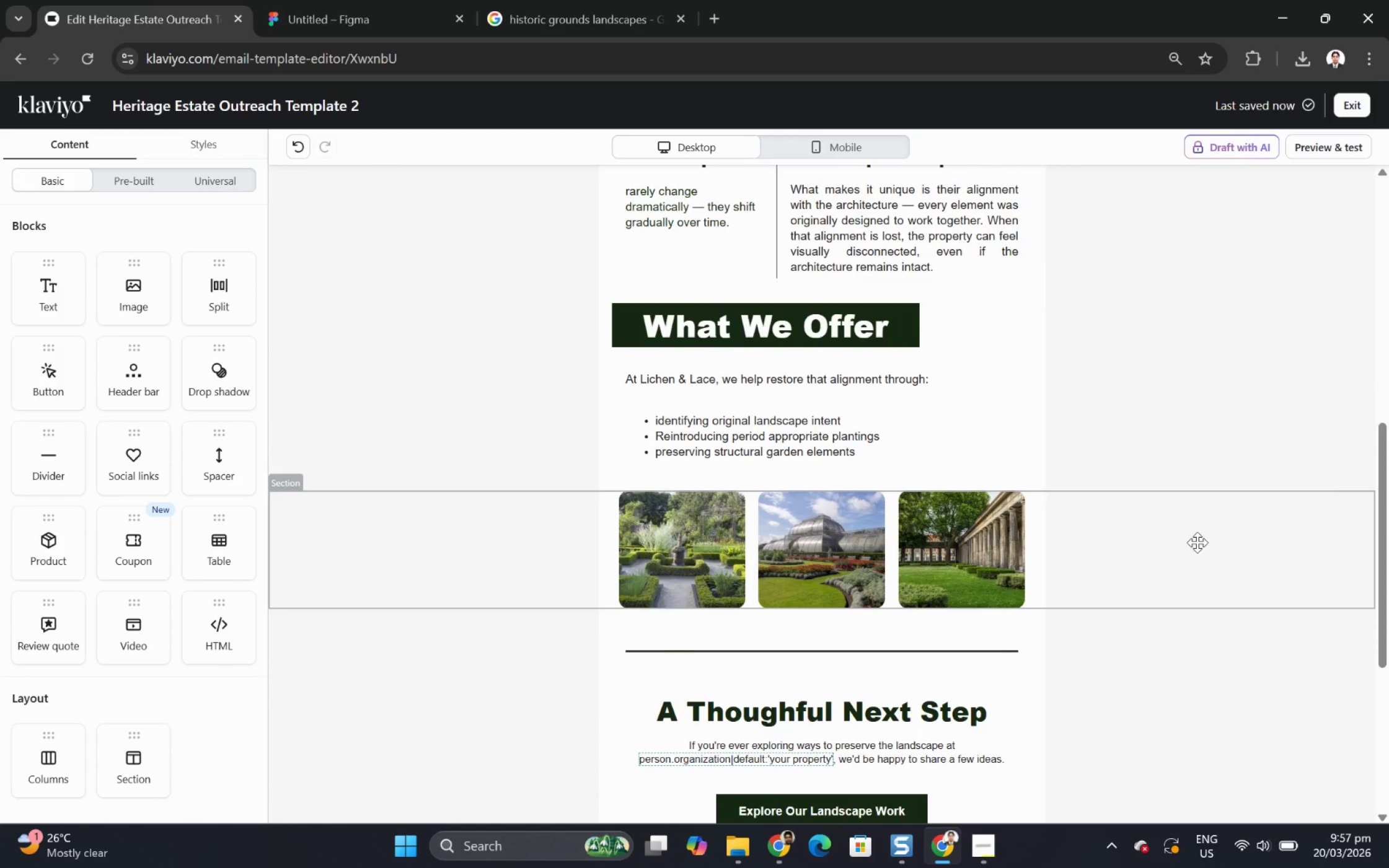 
scroll: coordinate [1207, 538], scroll_direction: up, amount: 2.0
 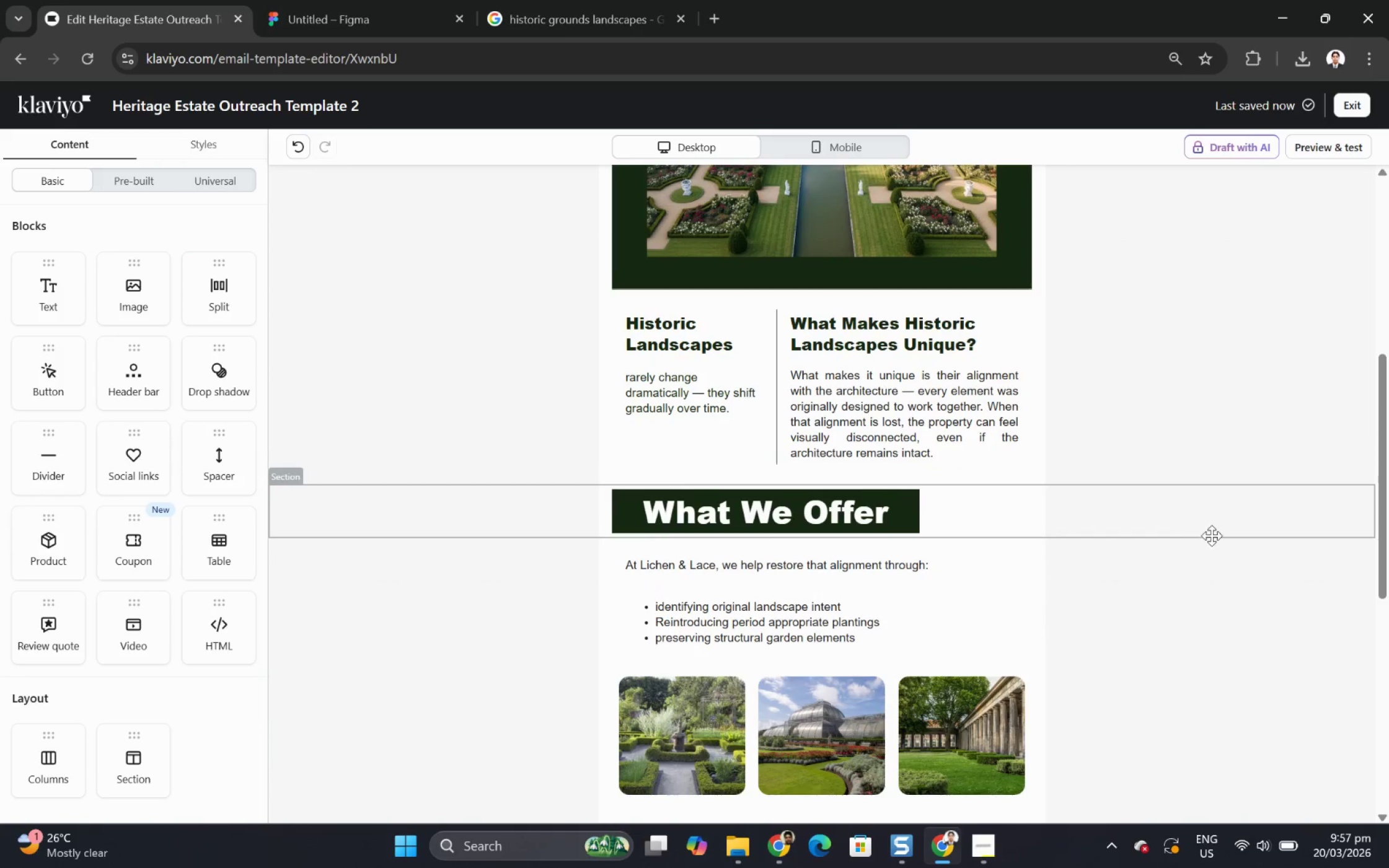 
scroll: coordinate [1211, 535], scroll_direction: none, amount: 0.0
 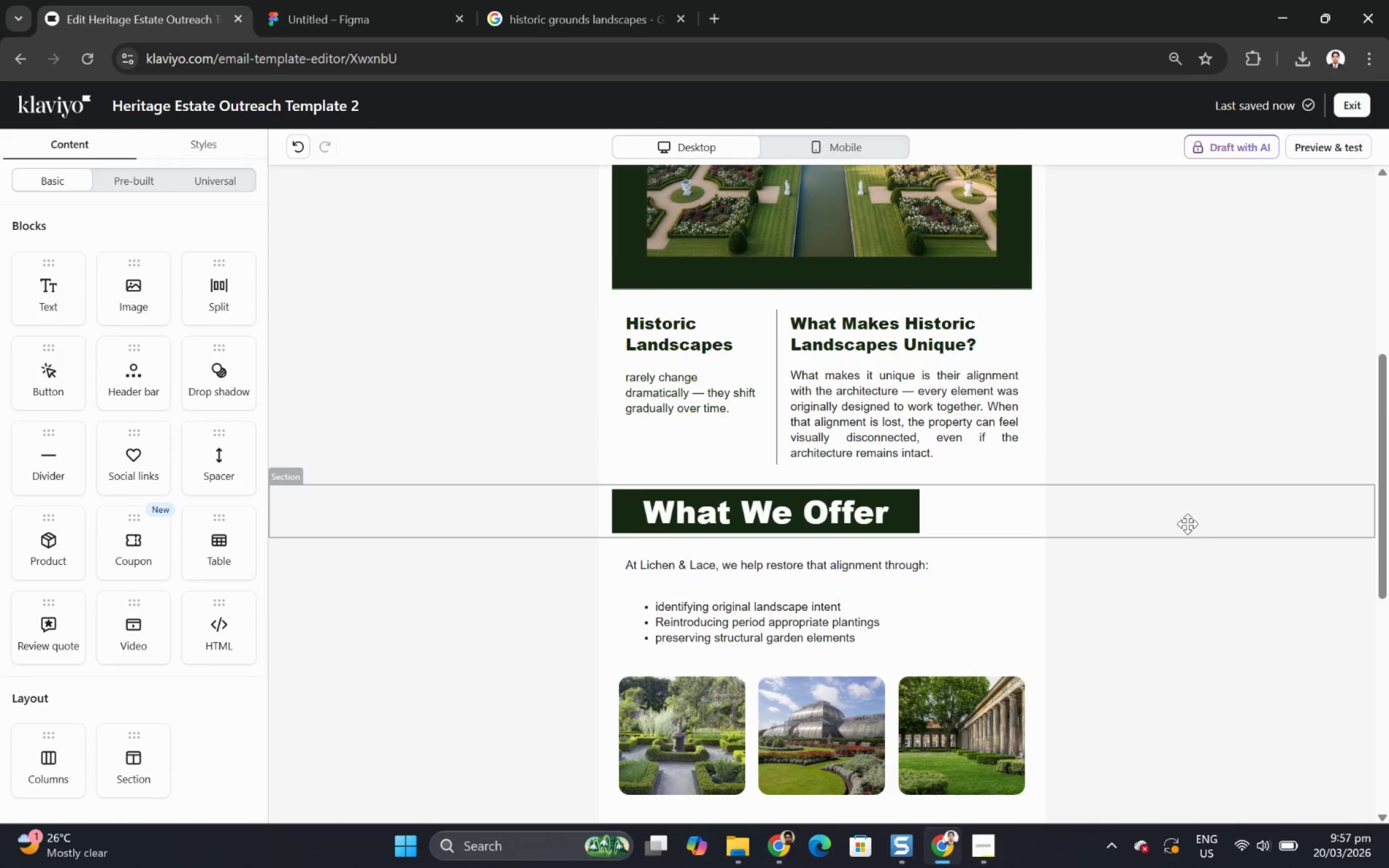 
scroll: coordinate [1217, 527], scroll_direction: up, amount: 3.0
 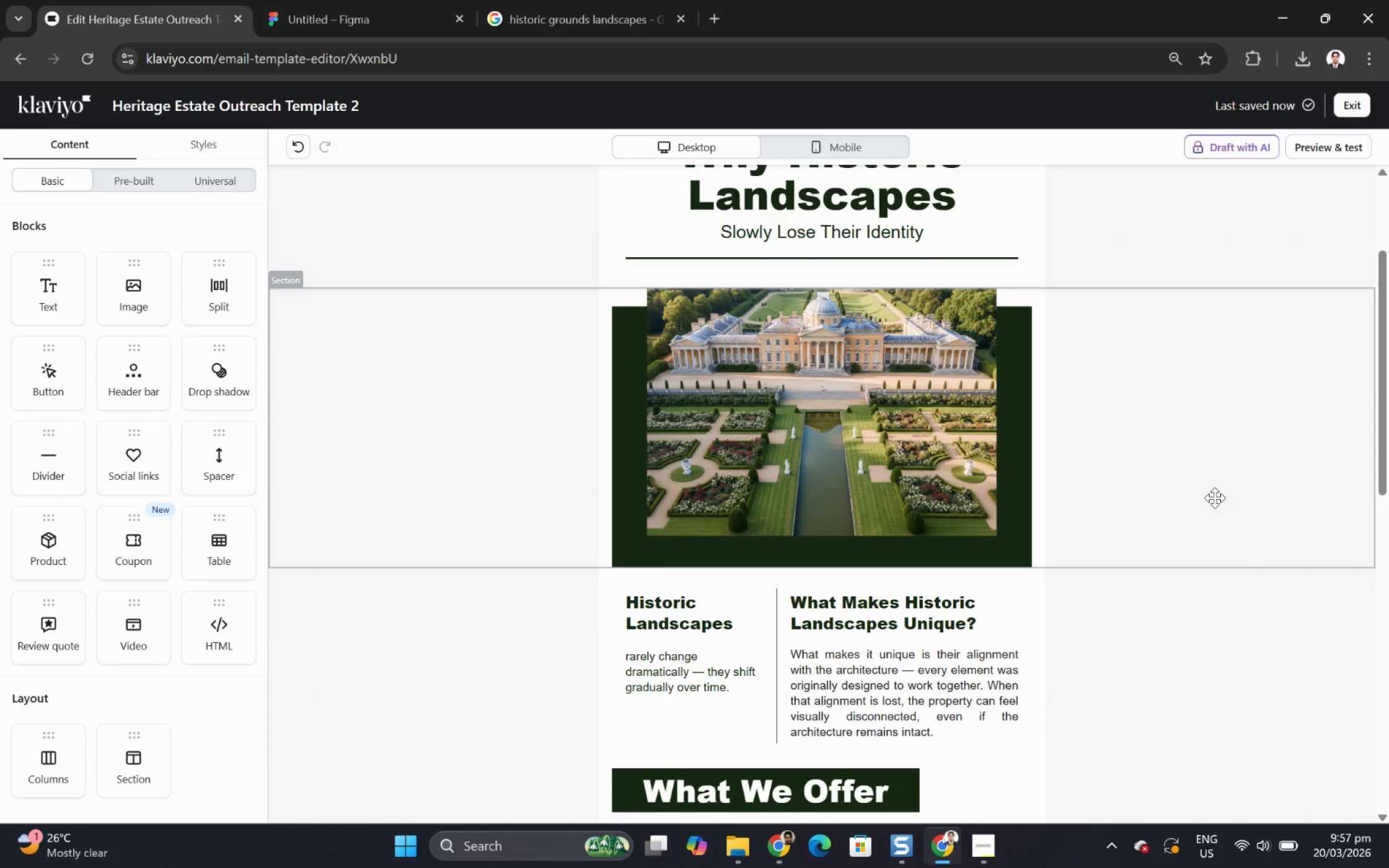 
scroll: coordinate [1214, 494], scroll_direction: down, amount: 6.0
 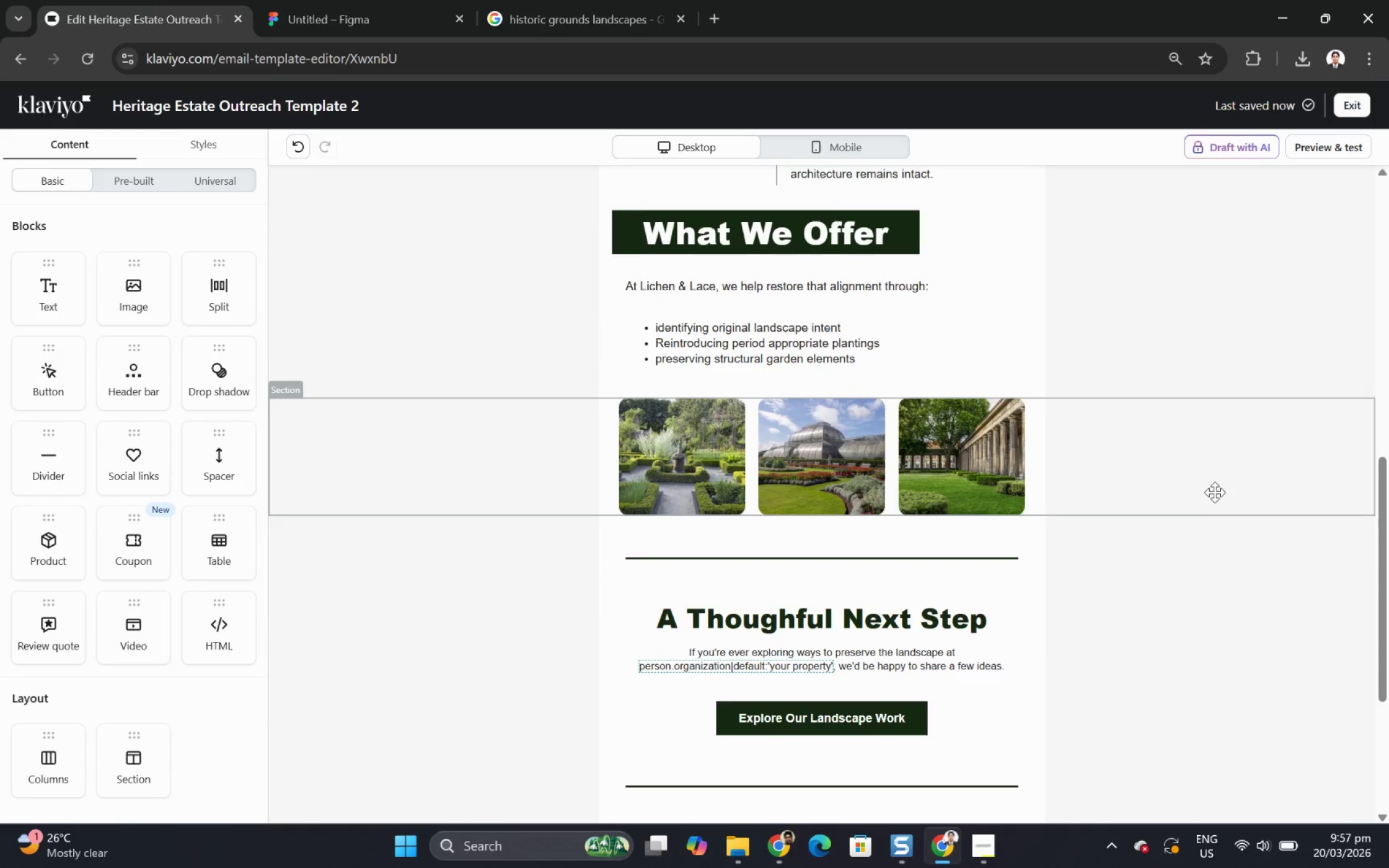 
scroll: coordinate [1226, 488], scroll_direction: up, amount: 4.0
 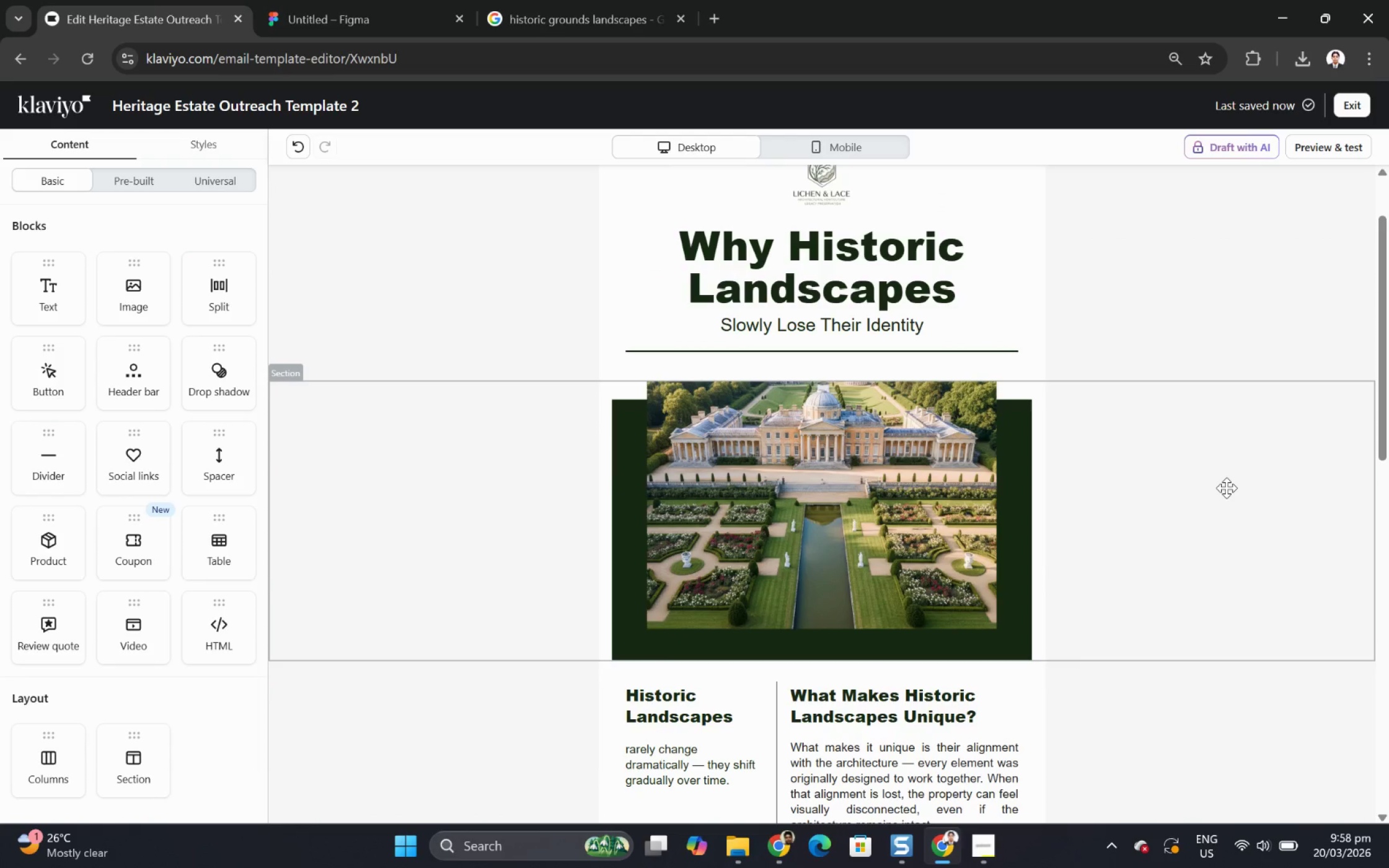 
scroll: coordinate [1226, 488], scroll_direction: down, amount: 9.0
 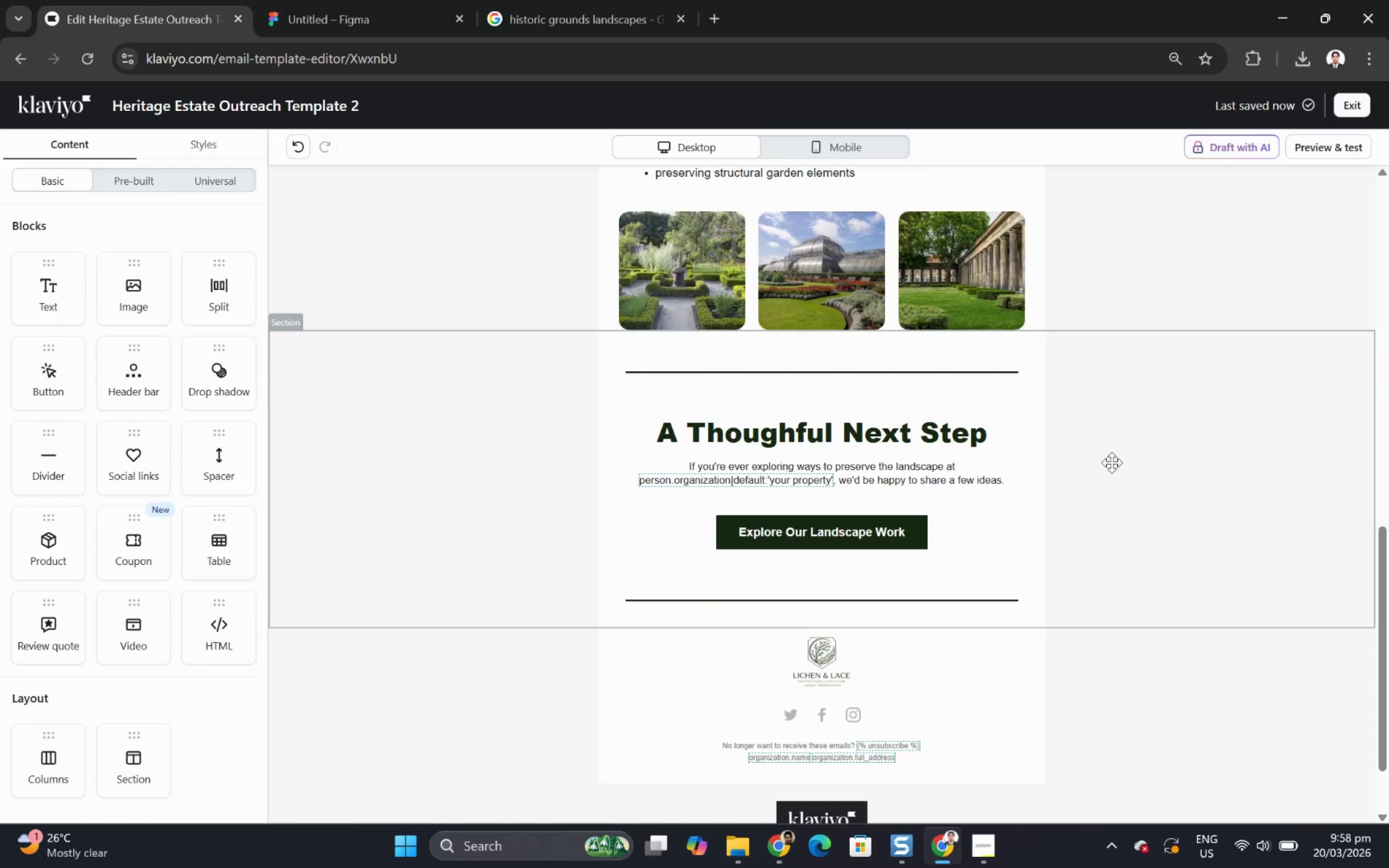 
scroll: coordinate [1110, 462], scroll_direction: up, amount: 3.0
 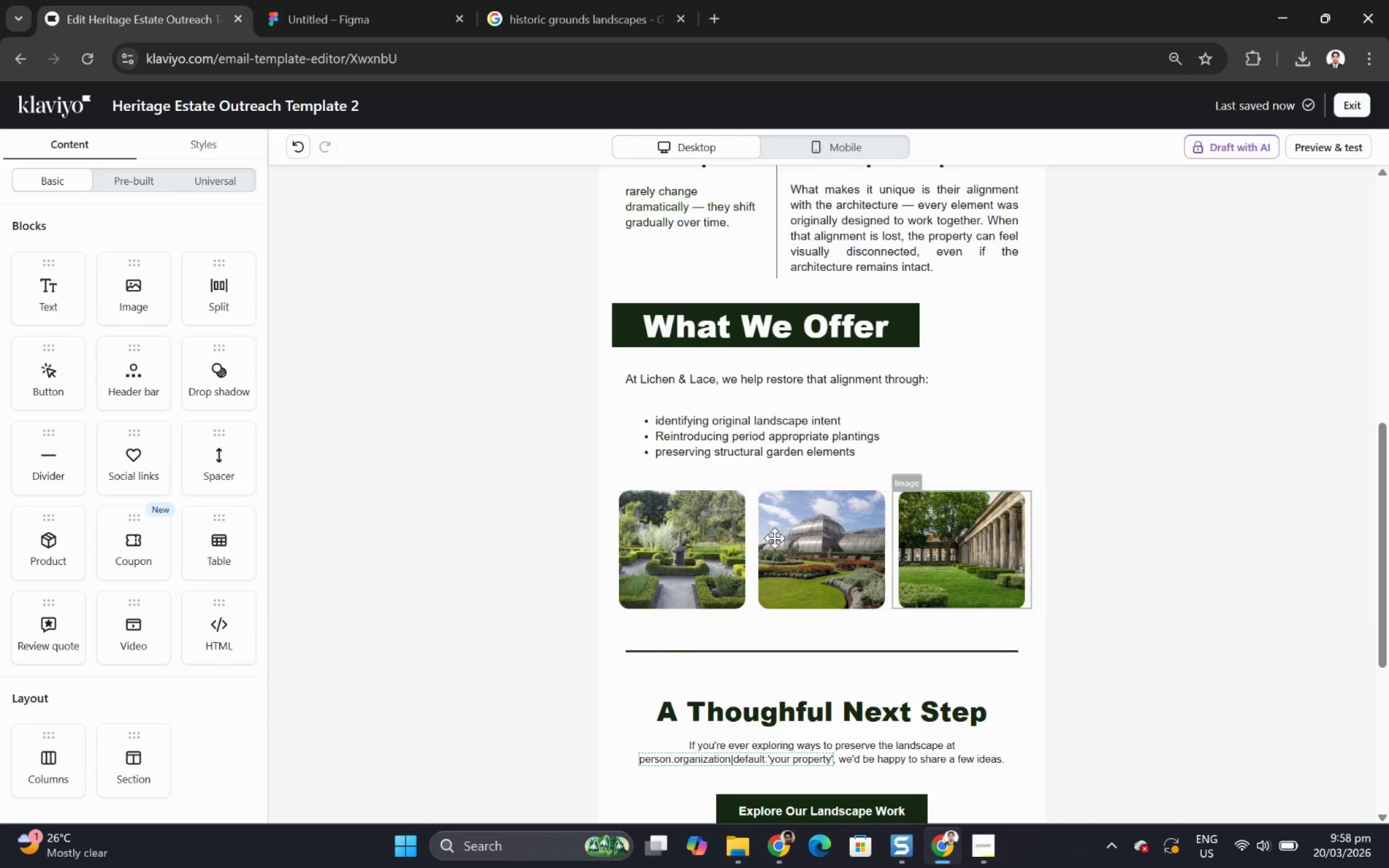 
left_click([656, 549])
 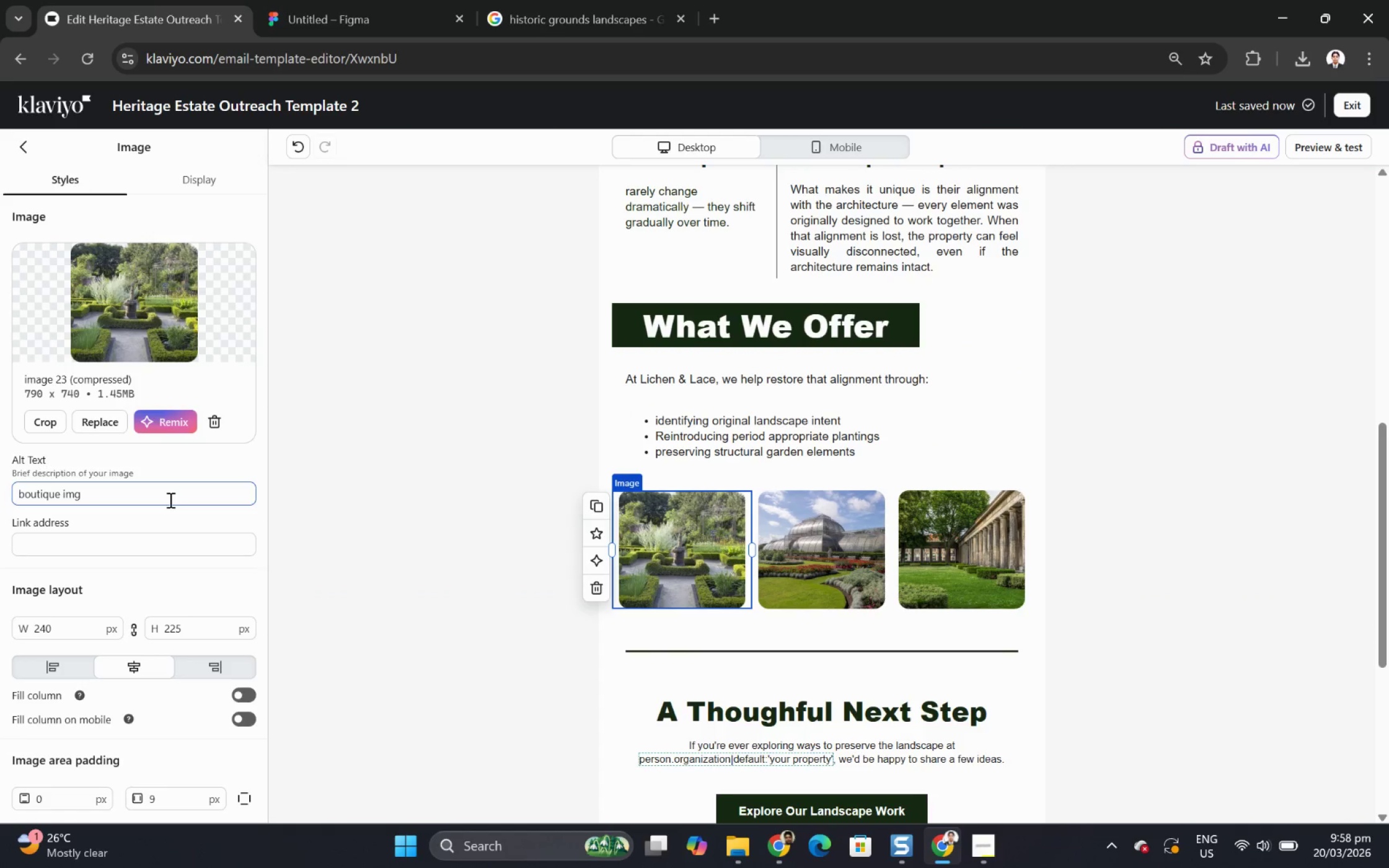 
left_click([55, 423])
 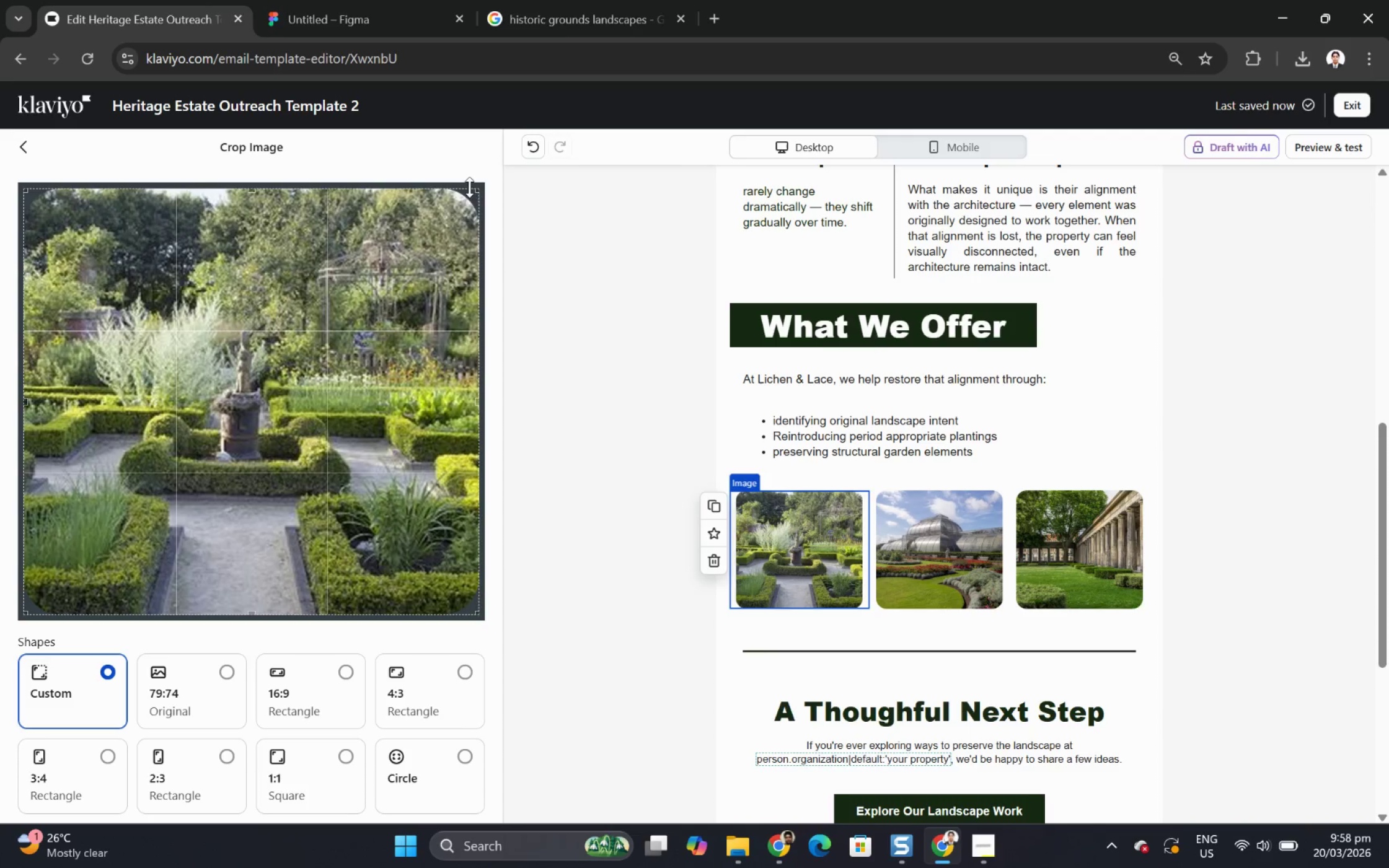 
left_click_drag(start_coordinate=[477, 189], to_coordinate=[459, 211])
 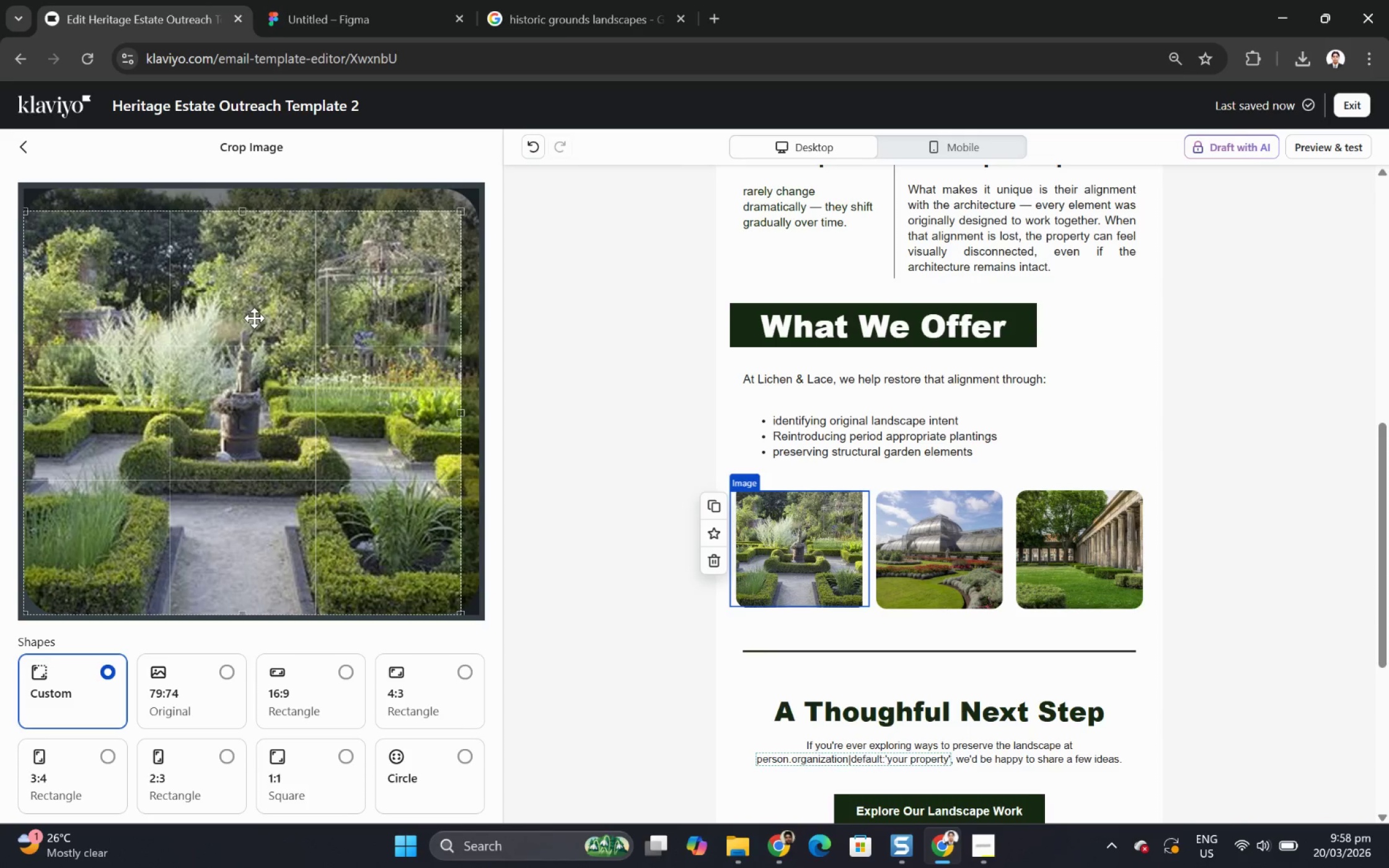 
left_click_drag(start_coordinate=[254, 318], to_coordinate=[272, 312])
 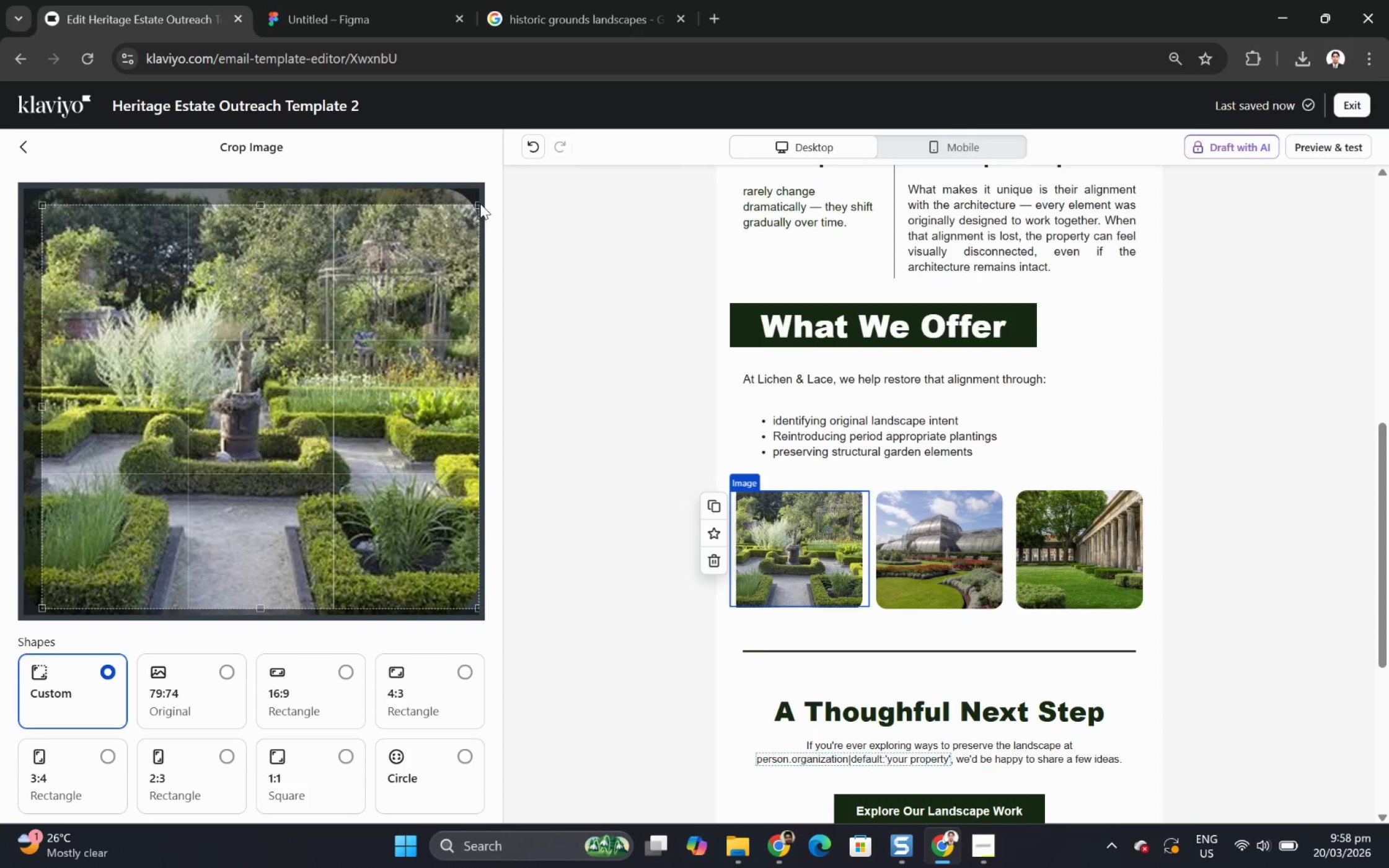 
left_click_drag(start_coordinate=[475, 204], to_coordinate=[449, 221])
 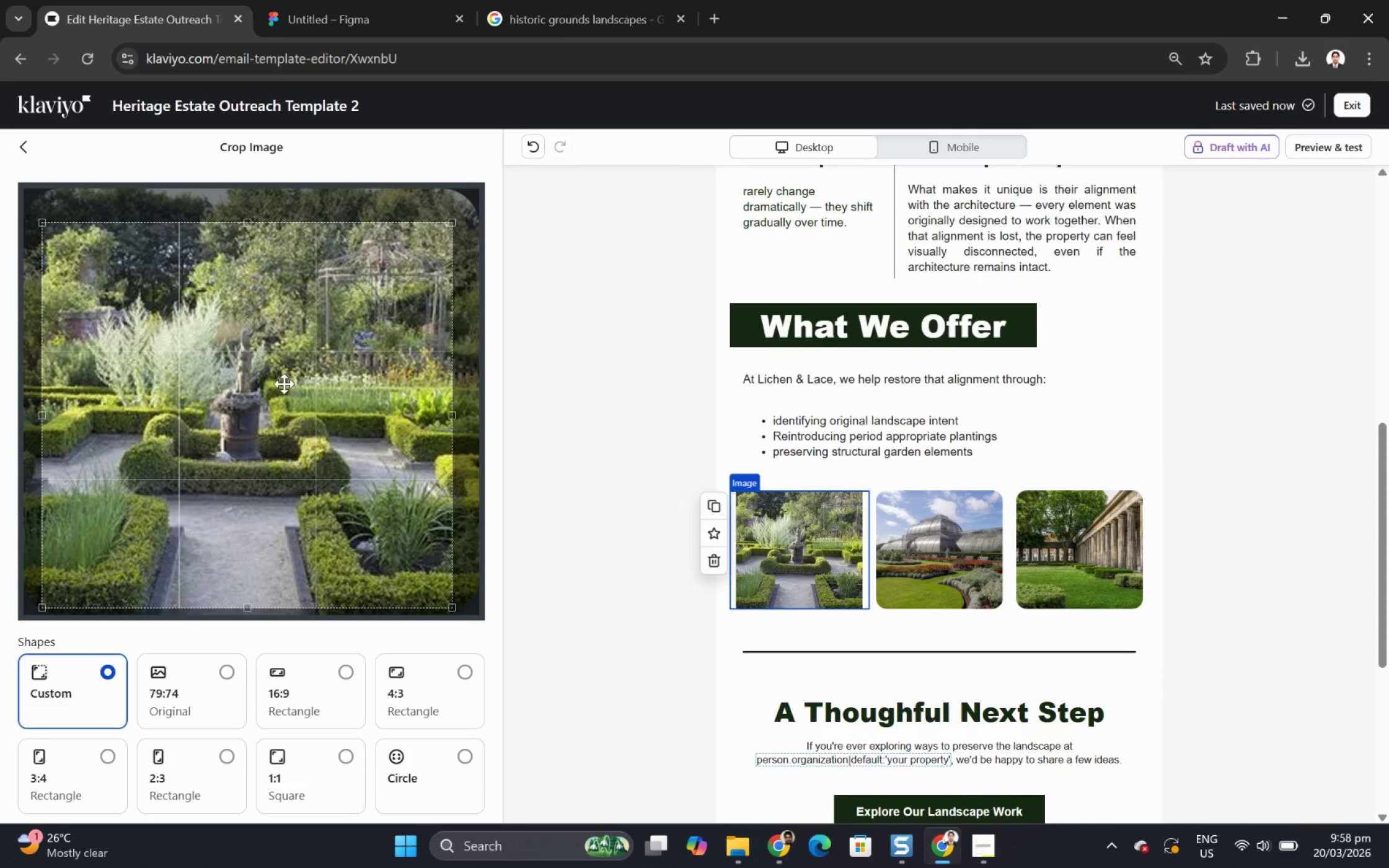 
left_click_drag(start_coordinate=[284, 384], to_coordinate=[287, 375])
 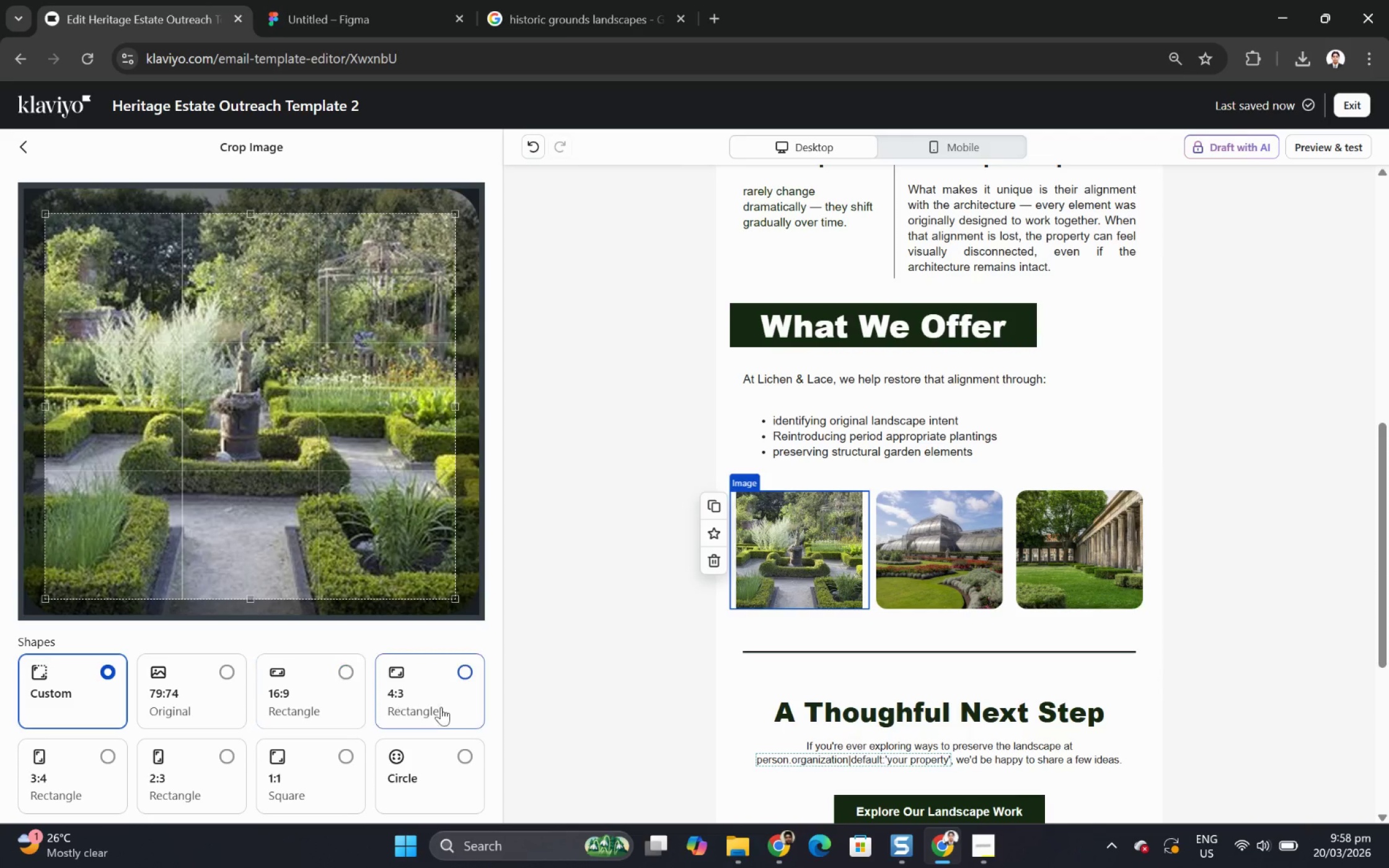 
scroll: coordinate [388, 647], scroll_direction: down, amount: 6.0
 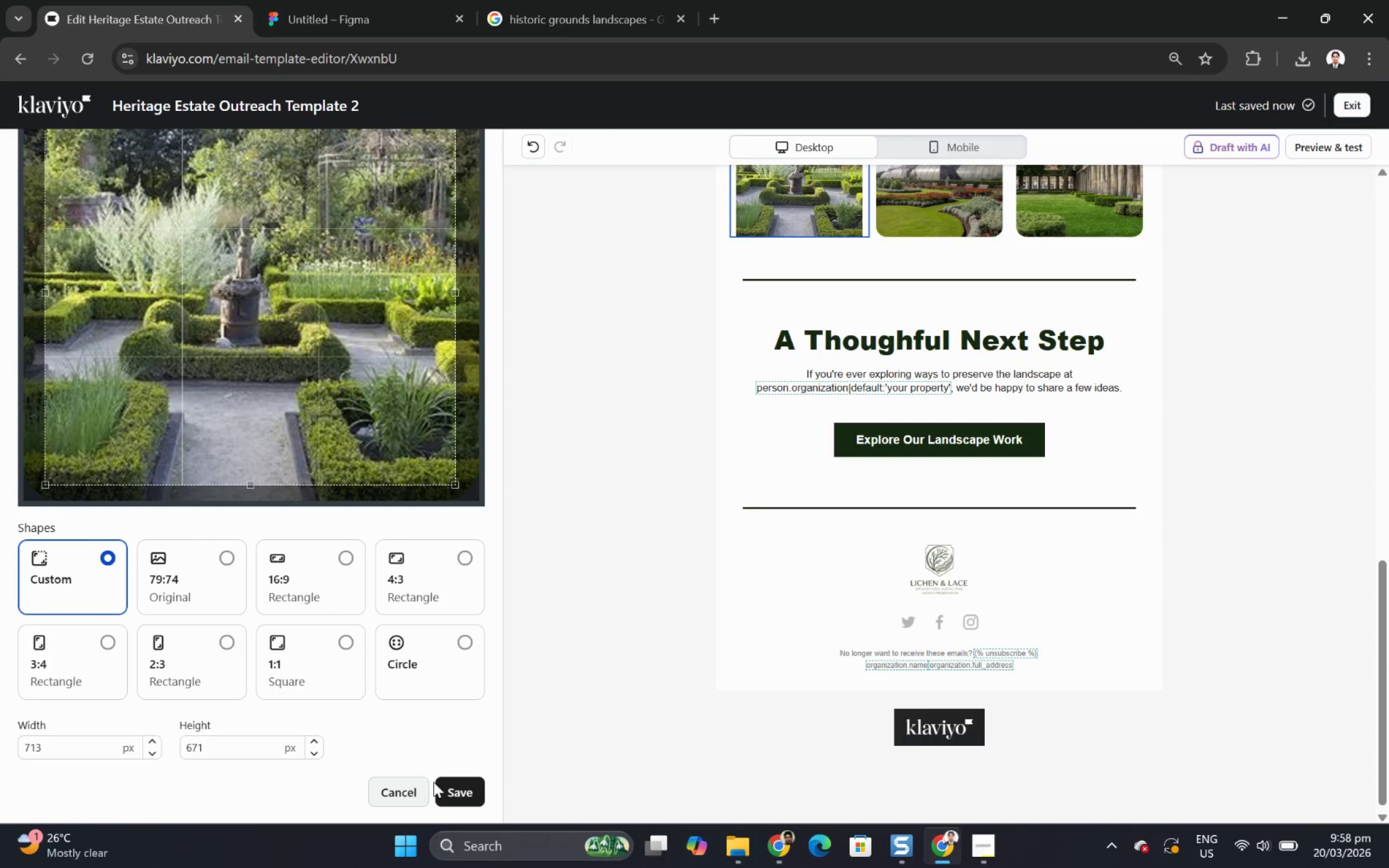 
left_click([451, 791])
 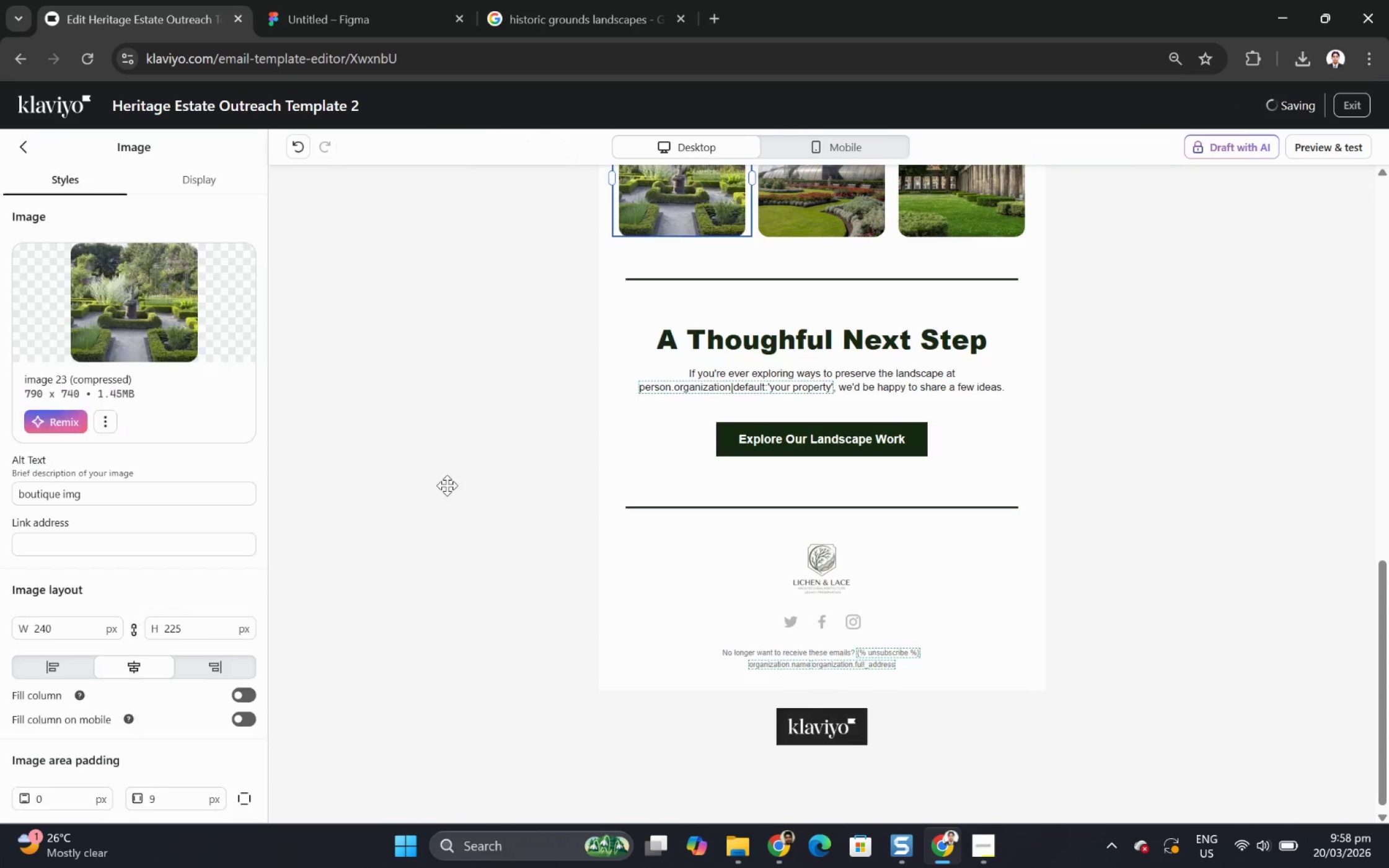 
wait(5.92)
 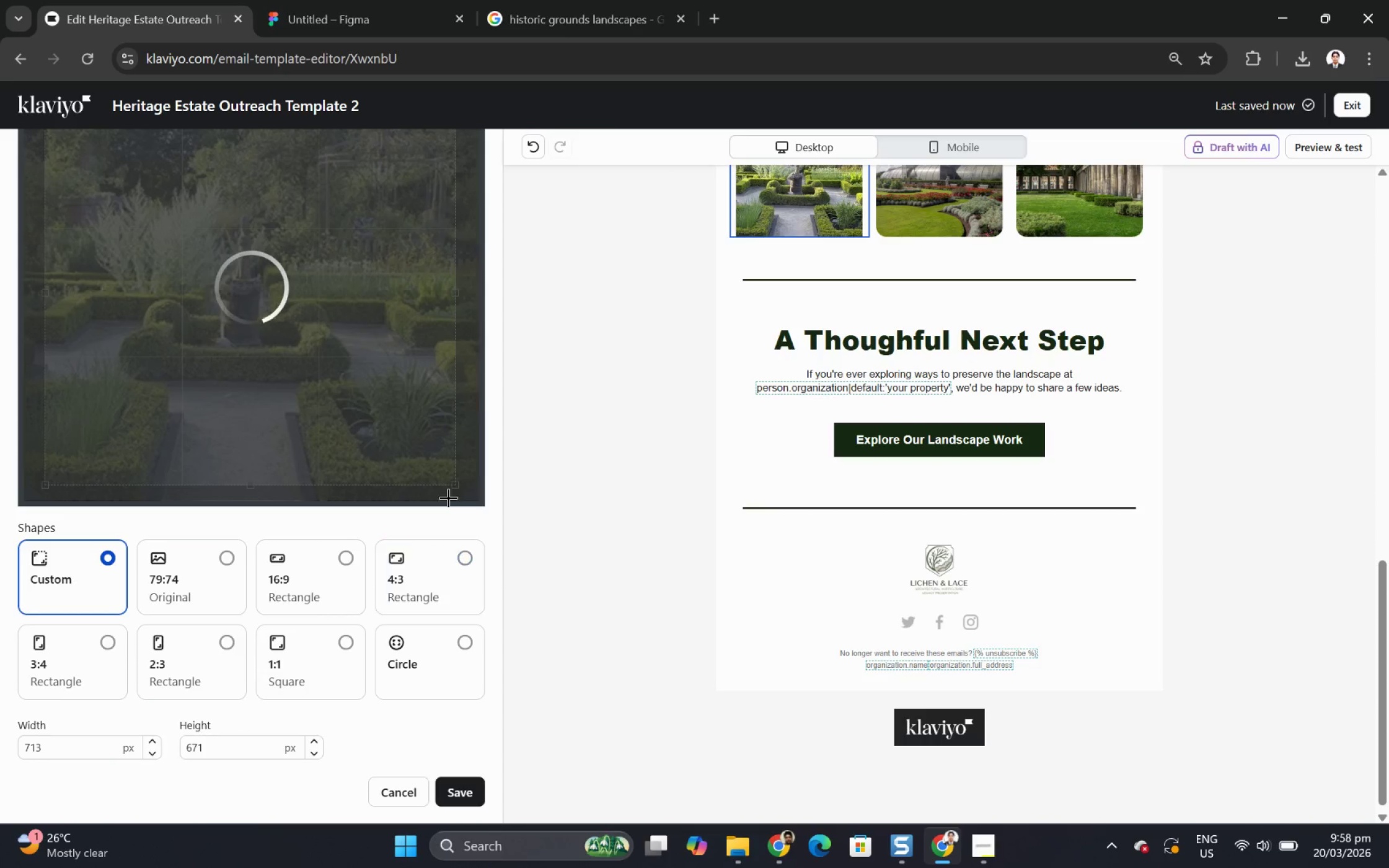 
scroll: coordinate [819, 348], scroll_direction: up, amount: 2.0
 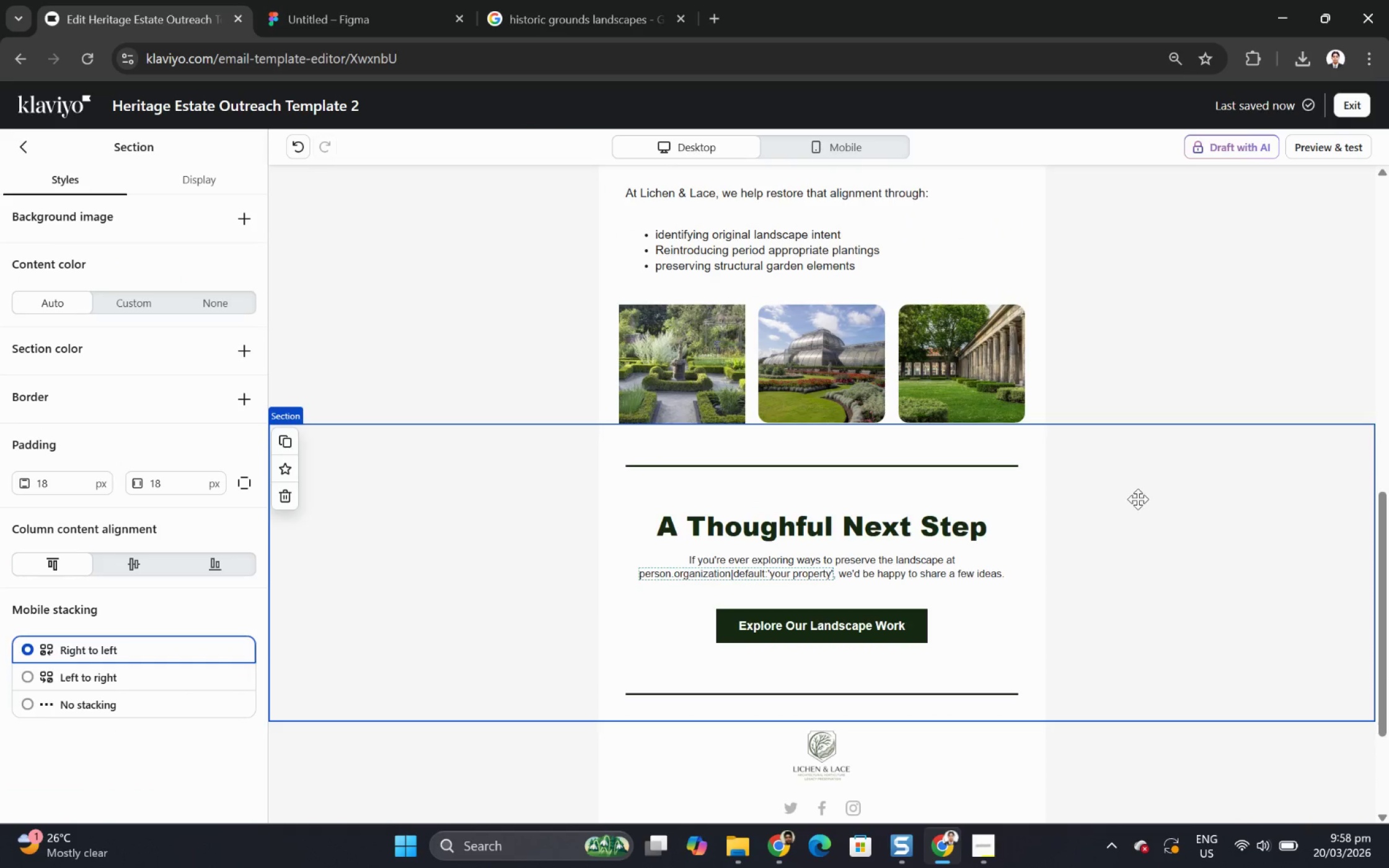 
left_click([852, 361])
 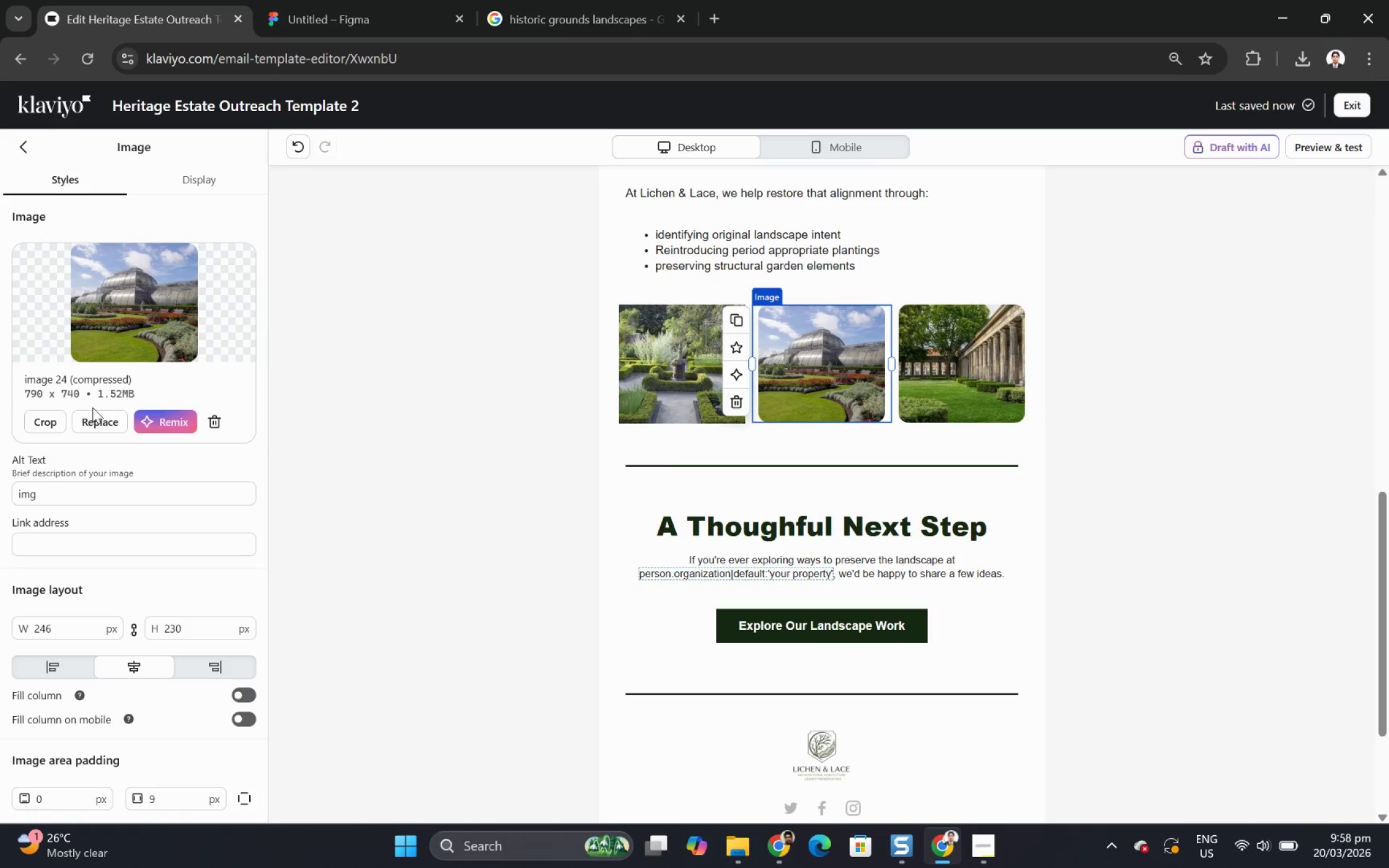 
left_click([53, 422])
 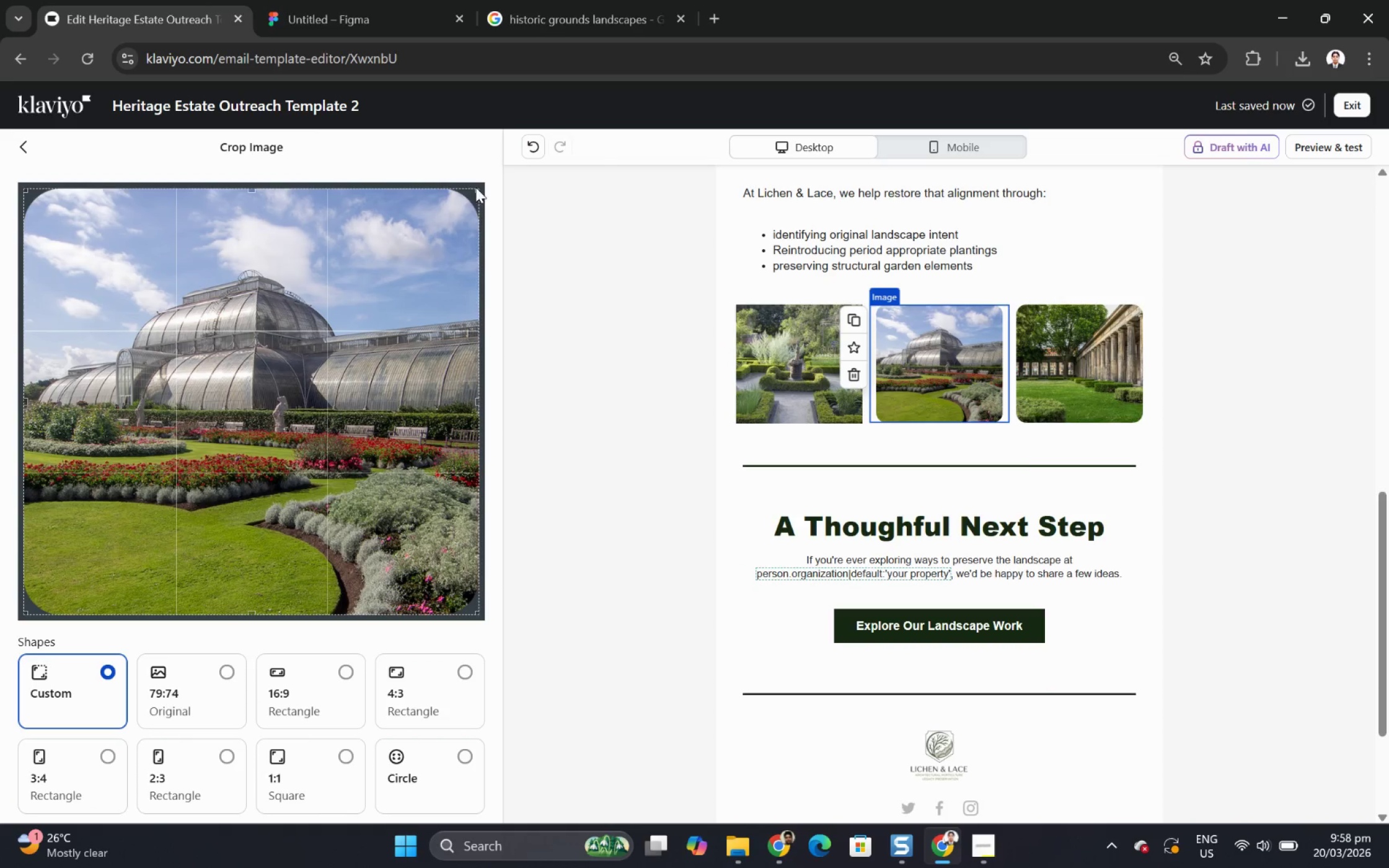 
left_click_drag(start_coordinate=[478, 188], to_coordinate=[449, 218])
 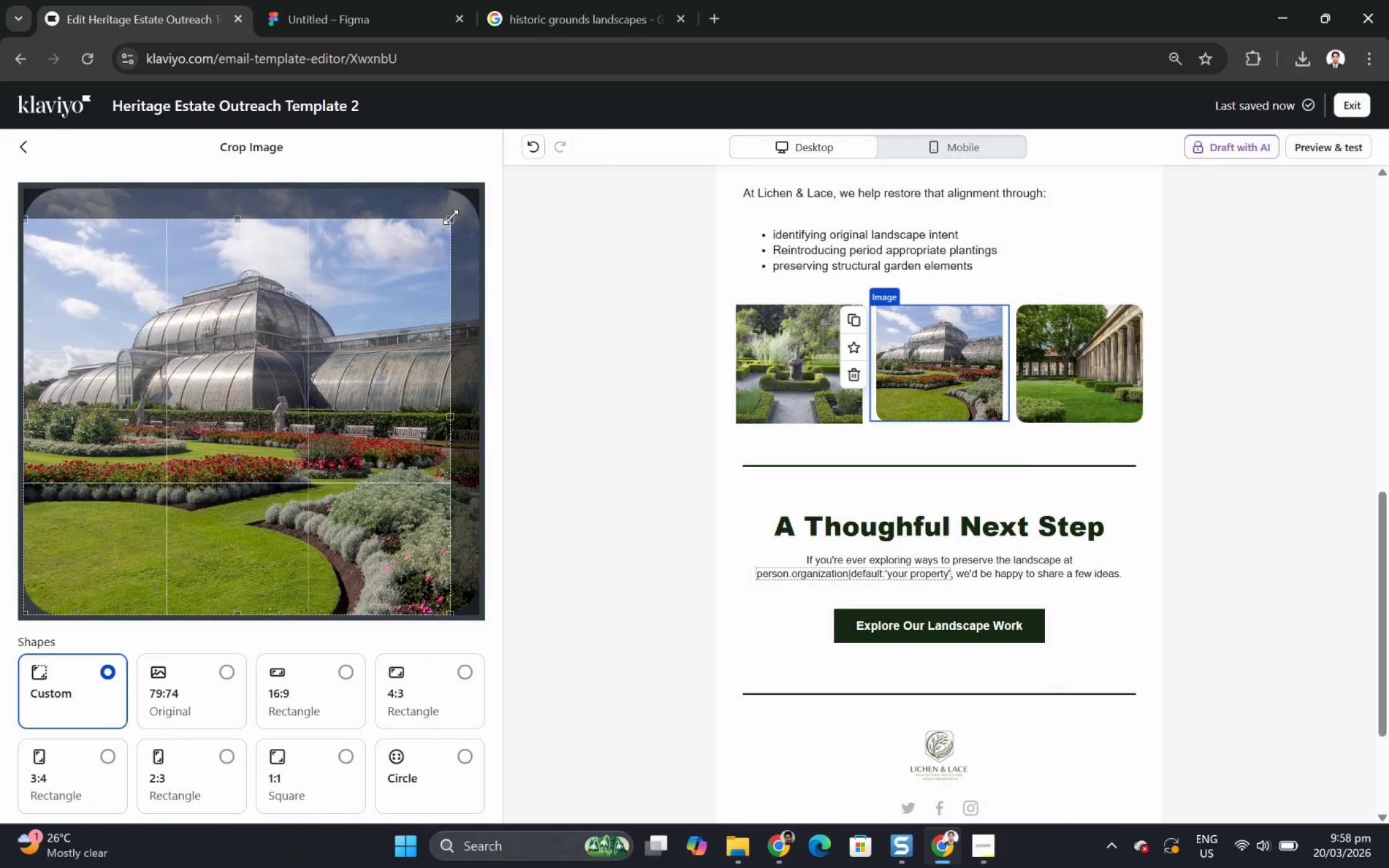 
left_click_drag(start_coordinate=[449, 217], to_coordinate=[434, 232])
 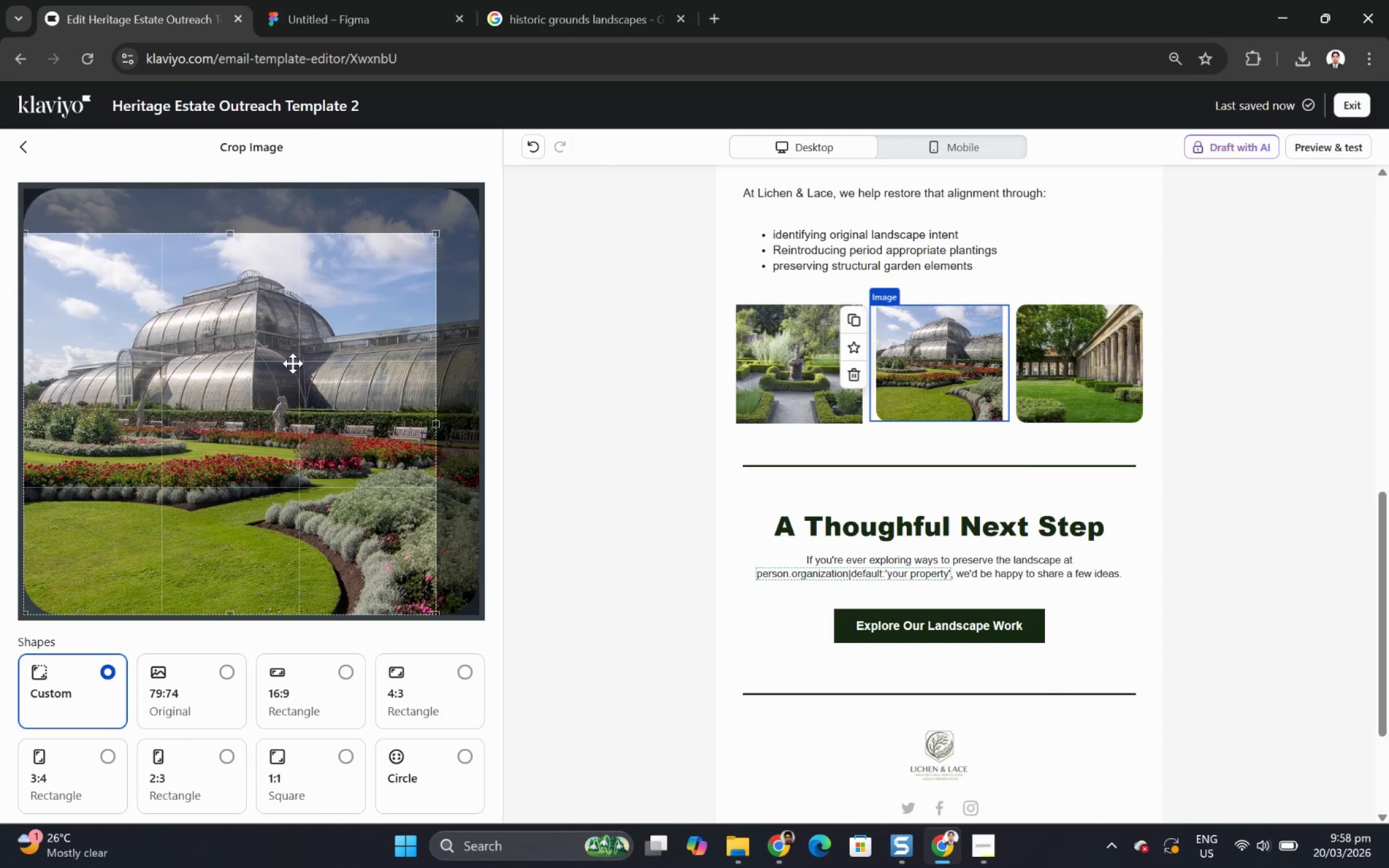 
left_click_drag(start_coordinate=[292, 364], to_coordinate=[315, 346])
 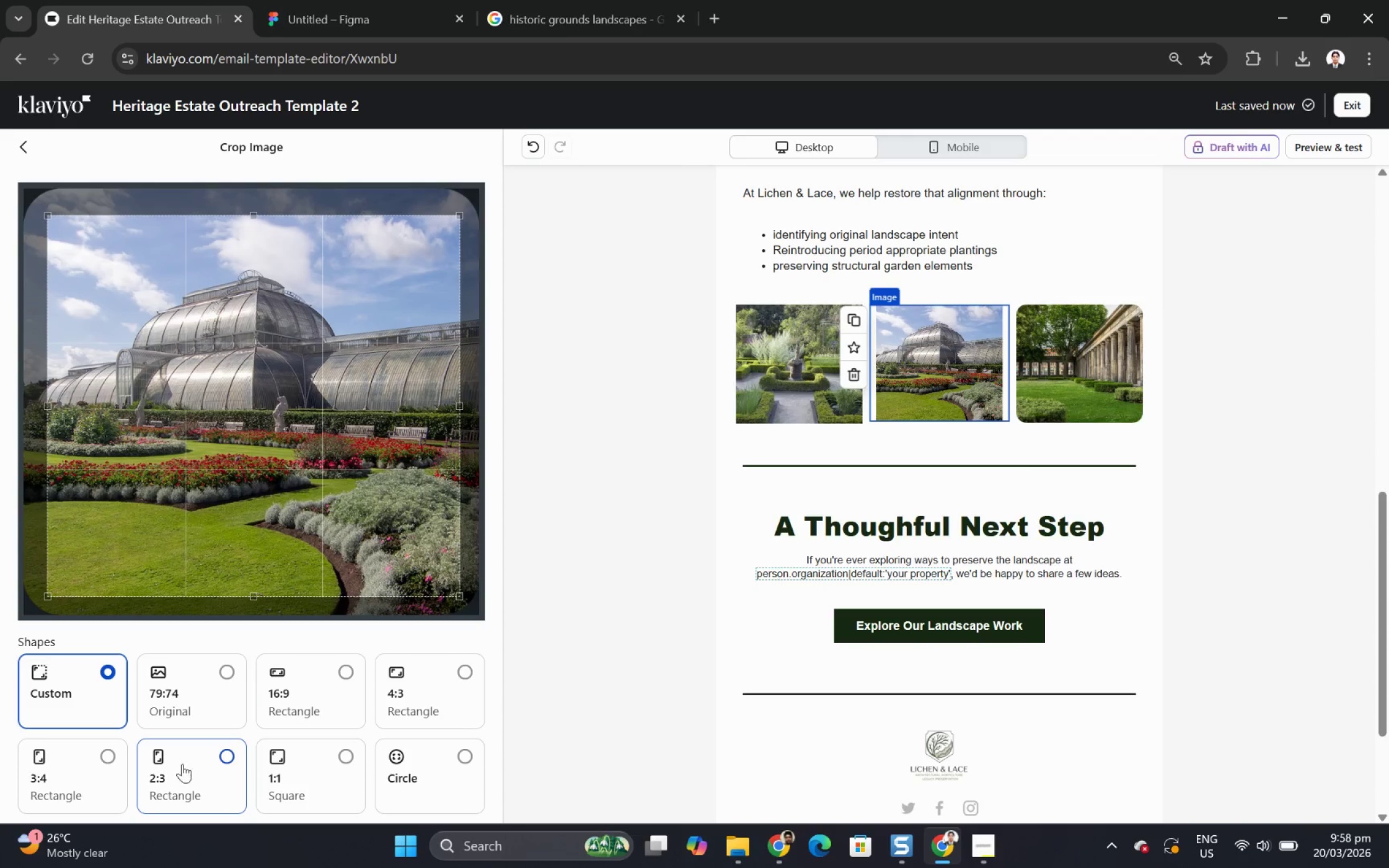 
scroll: coordinate [446, 664], scroll_direction: down, amount: 5.0
 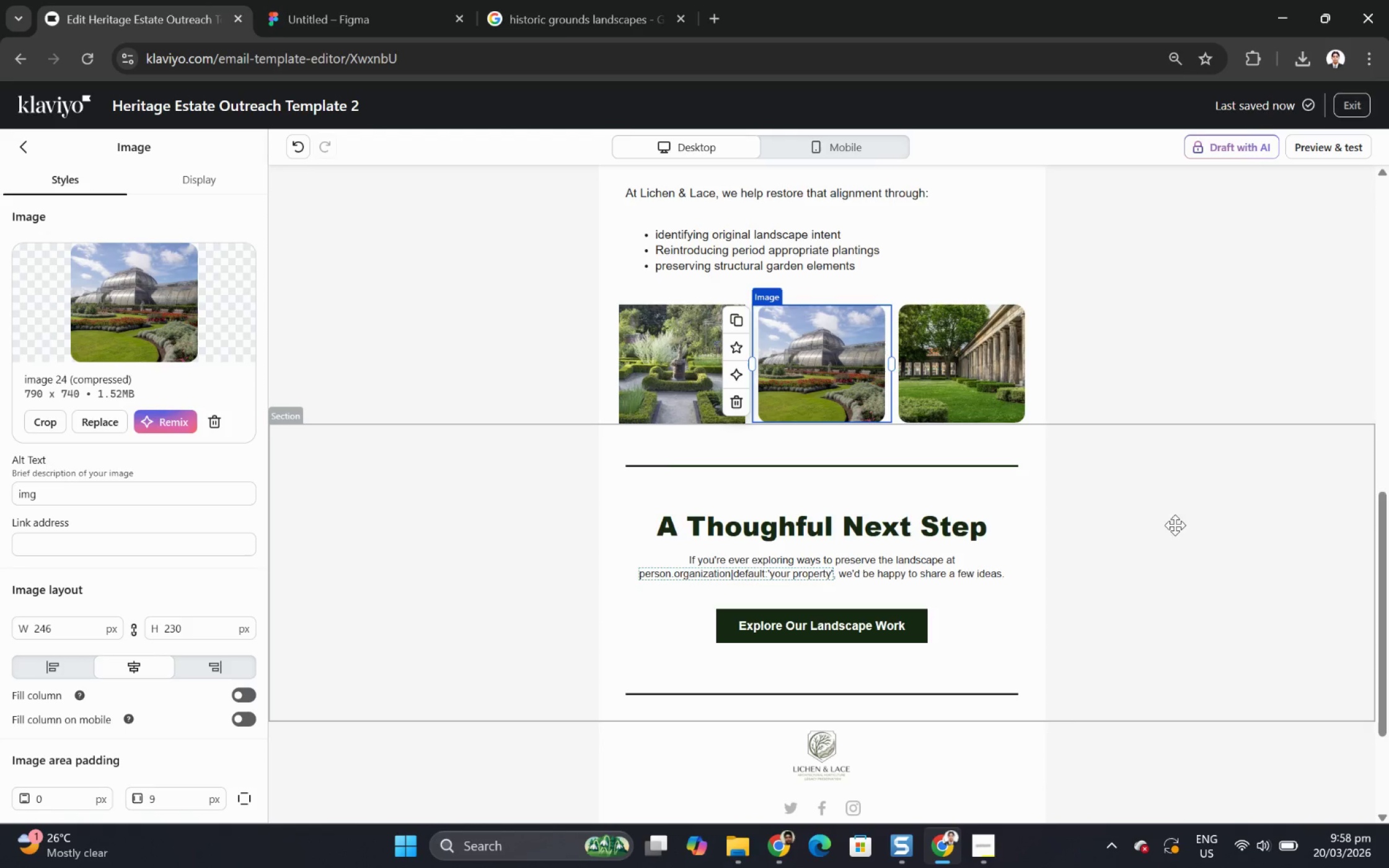 
wait(6.06)
 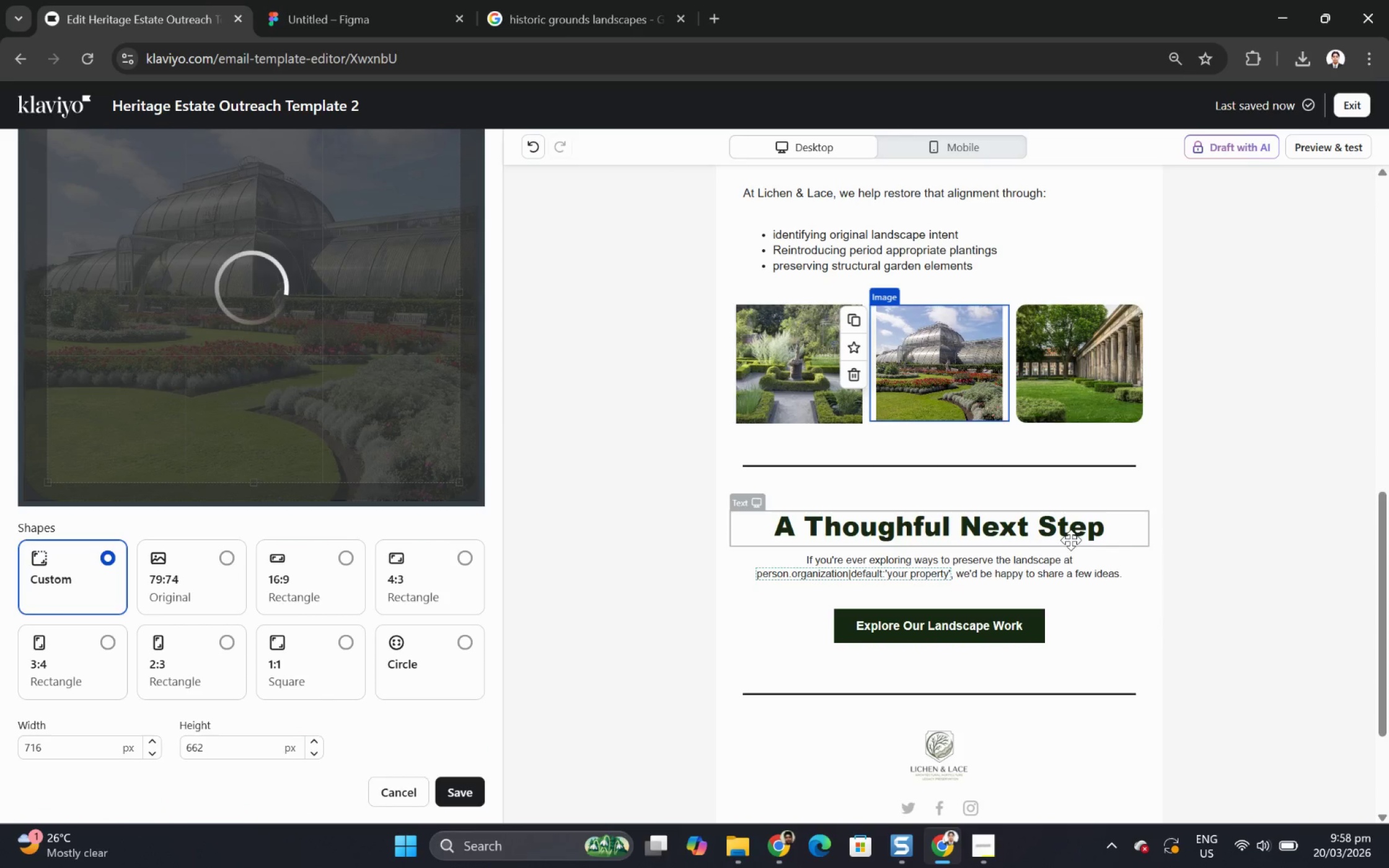 
left_click([998, 370])
 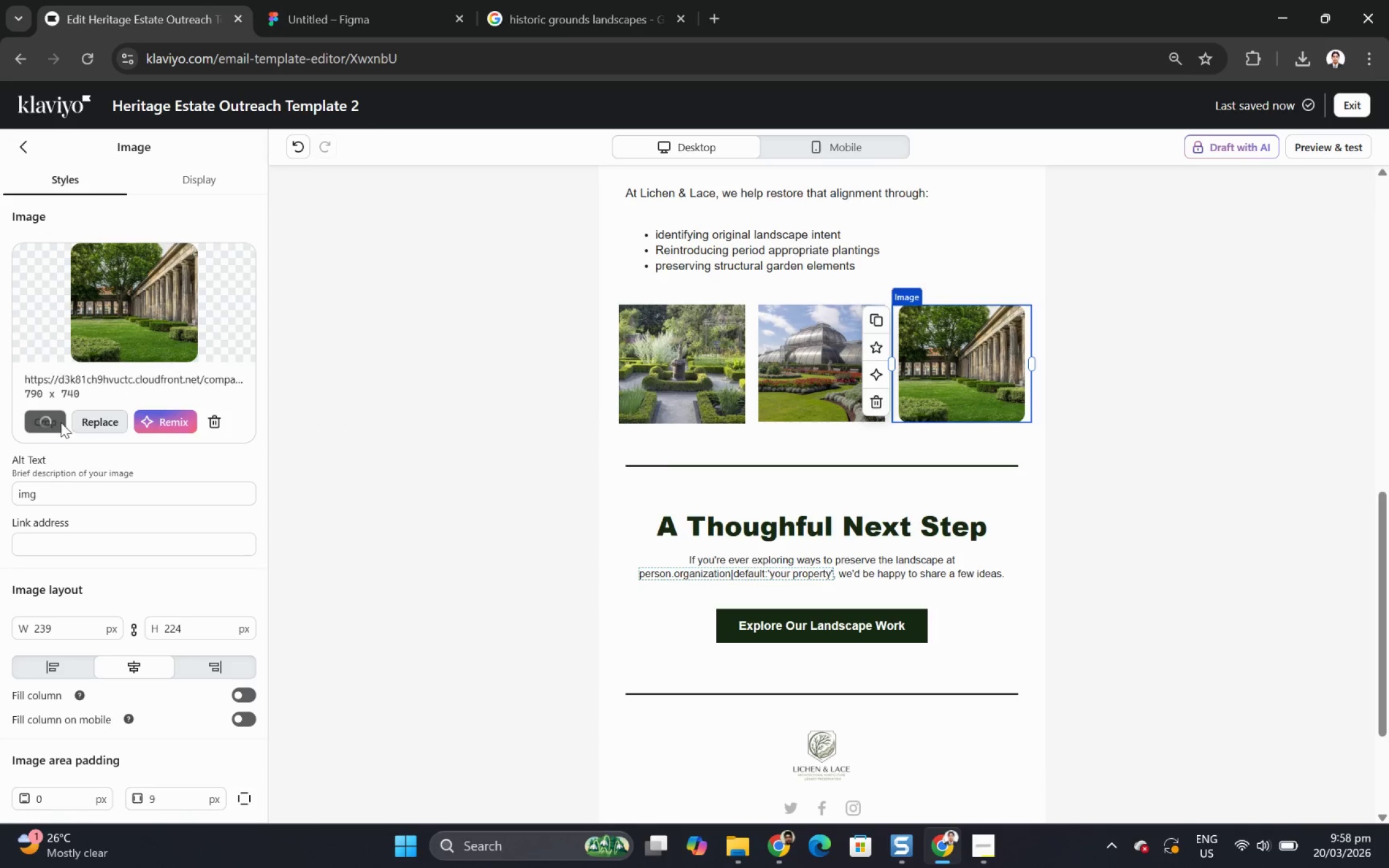 
left_click([38, 424])
 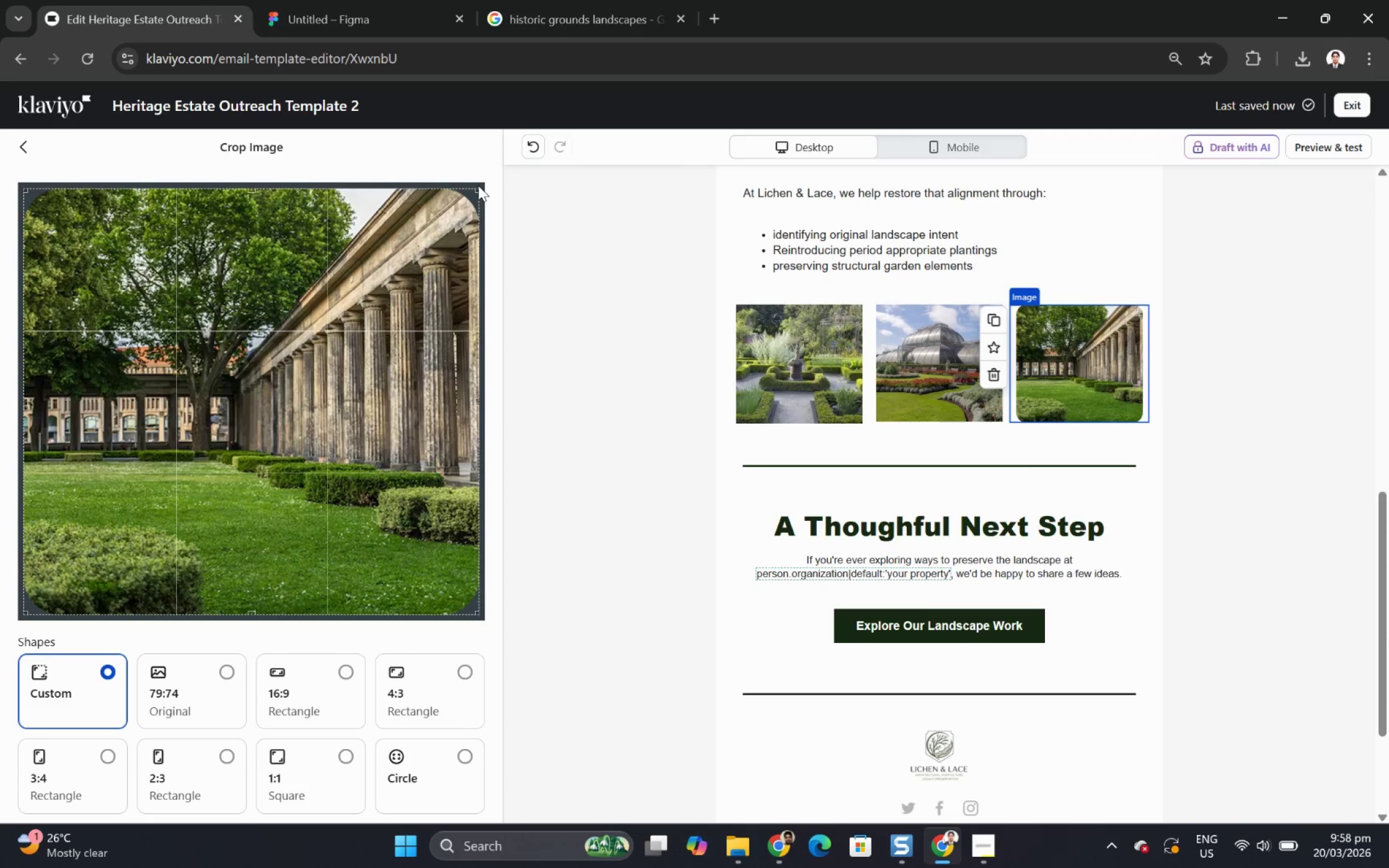 
left_click_drag(start_coordinate=[475, 188], to_coordinate=[449, 208])
 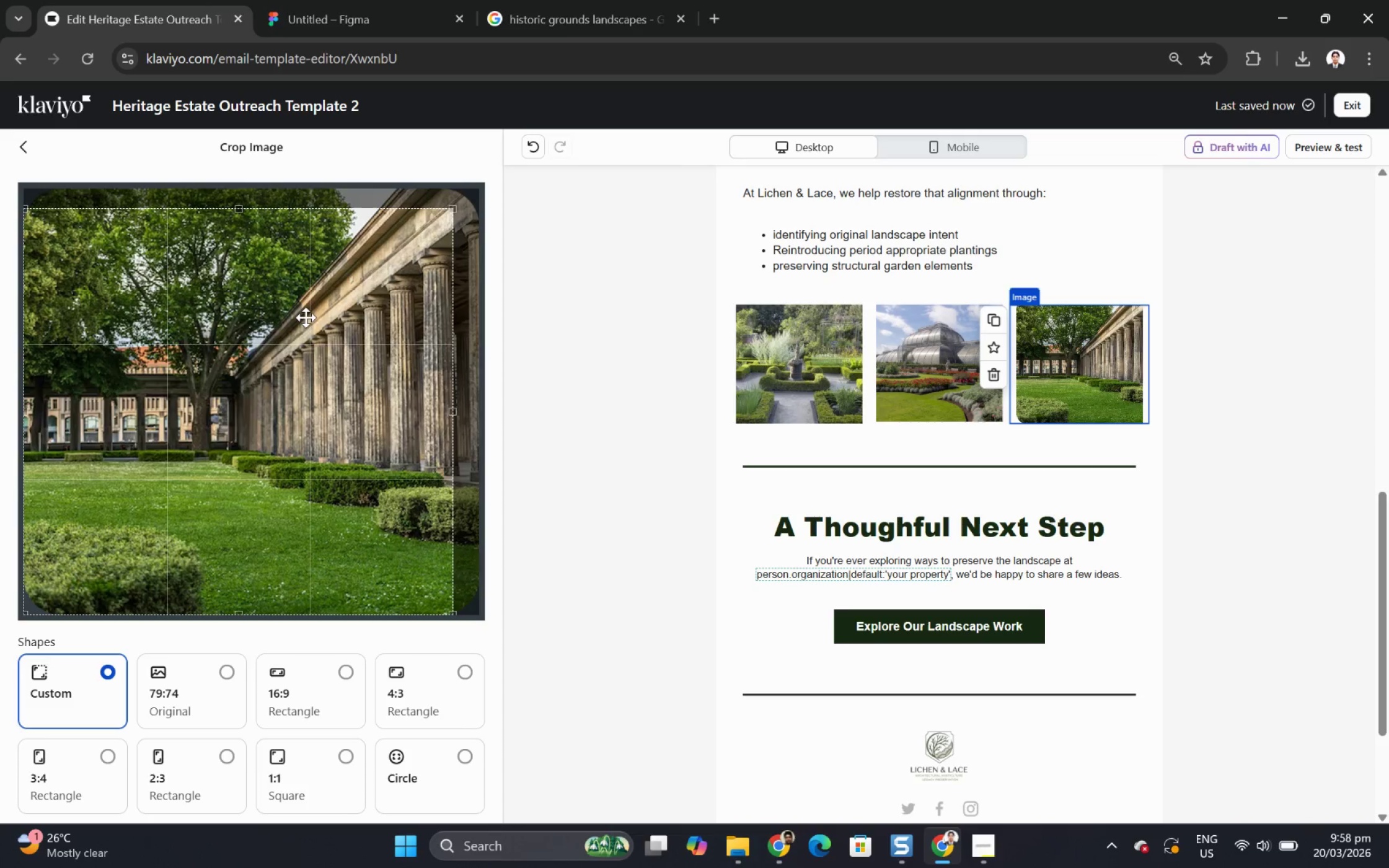 
left_click_drag(start_coordinate=[306, 317], to_coordinate=[321, 310])
 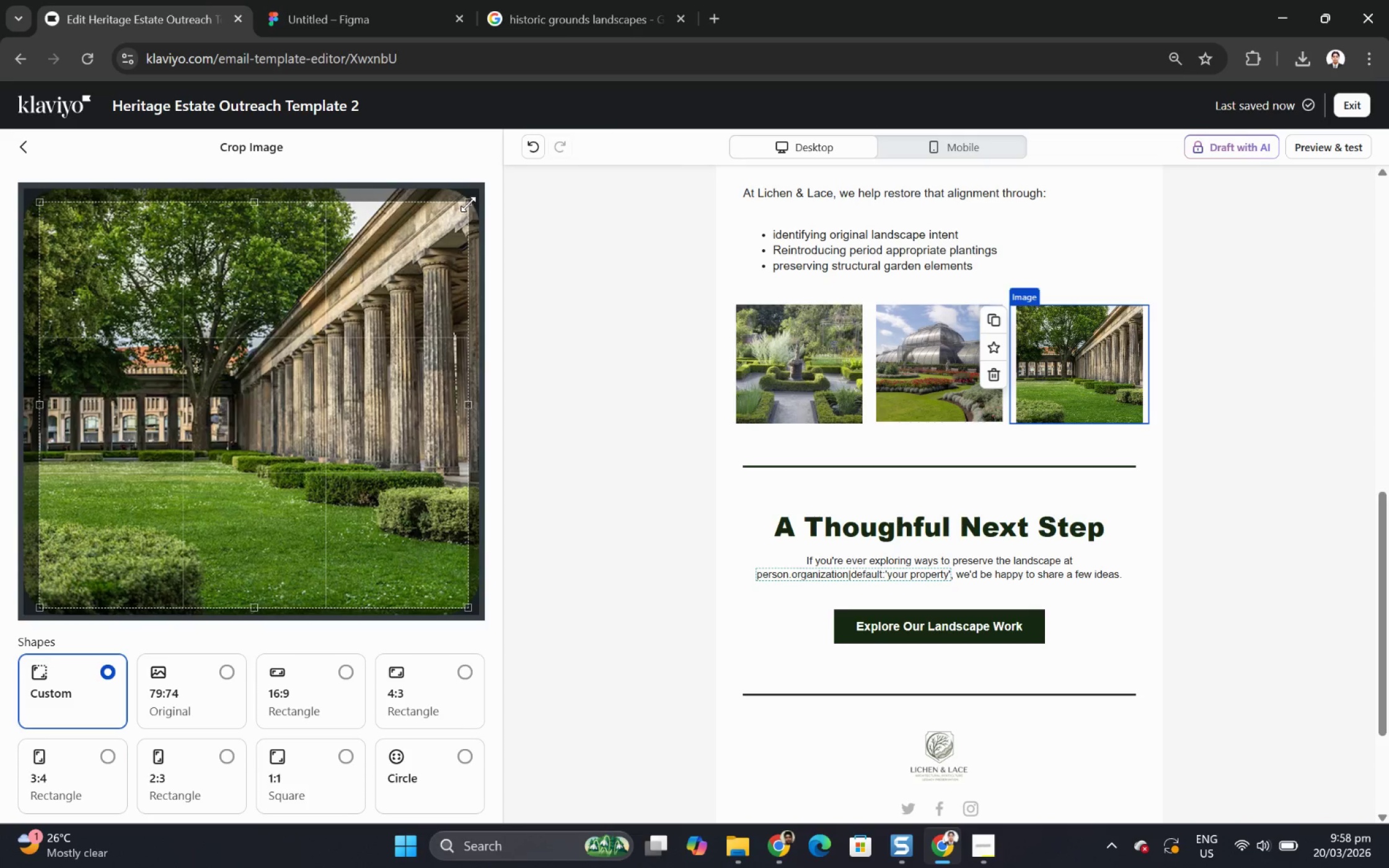 
left_click_drag(start_coordinate=[469, 201], to_coordinate=[459, 211])
 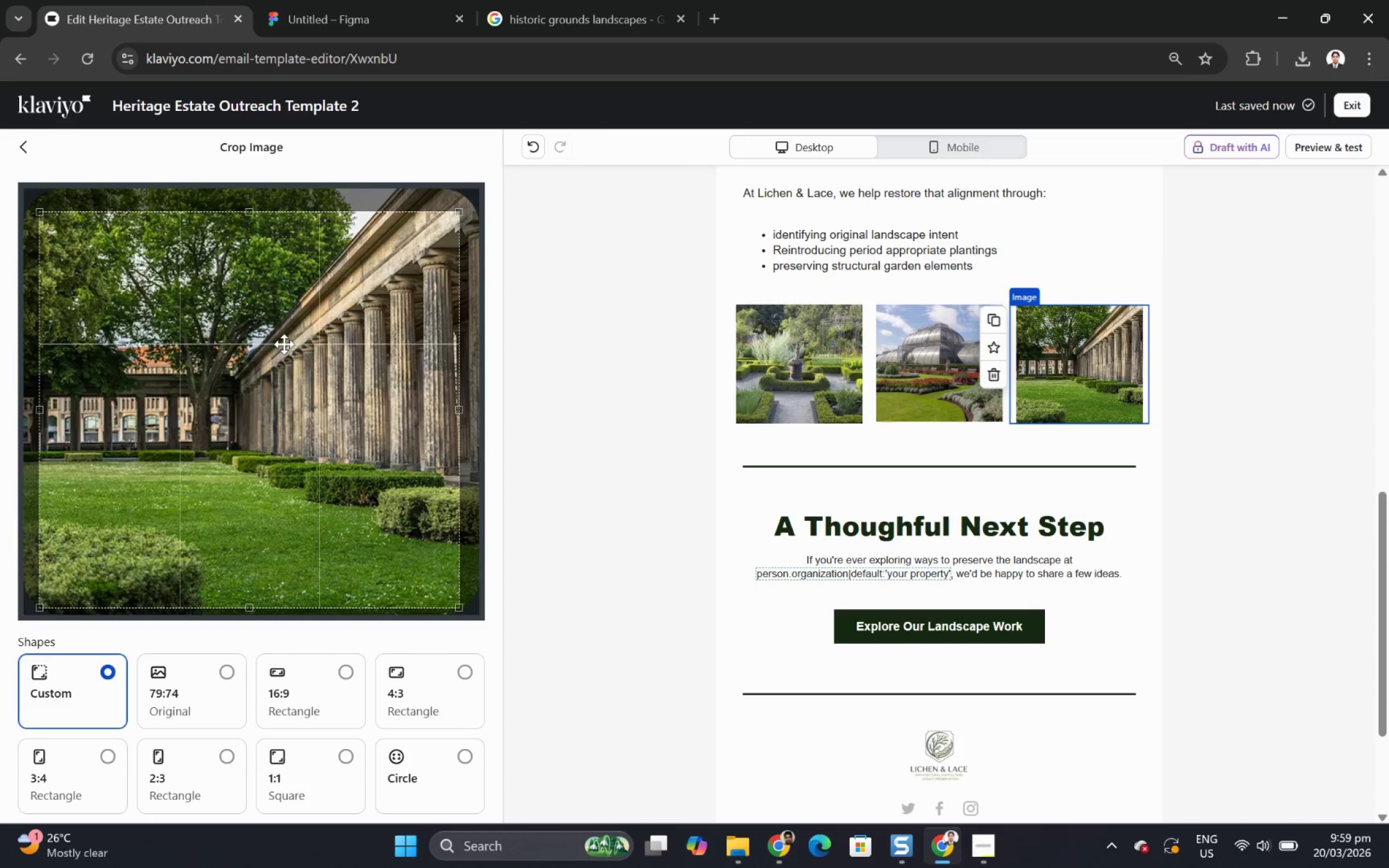 
left_click_drag(start_coordinate=[283, 344], to_coordinate=[288, 337])
 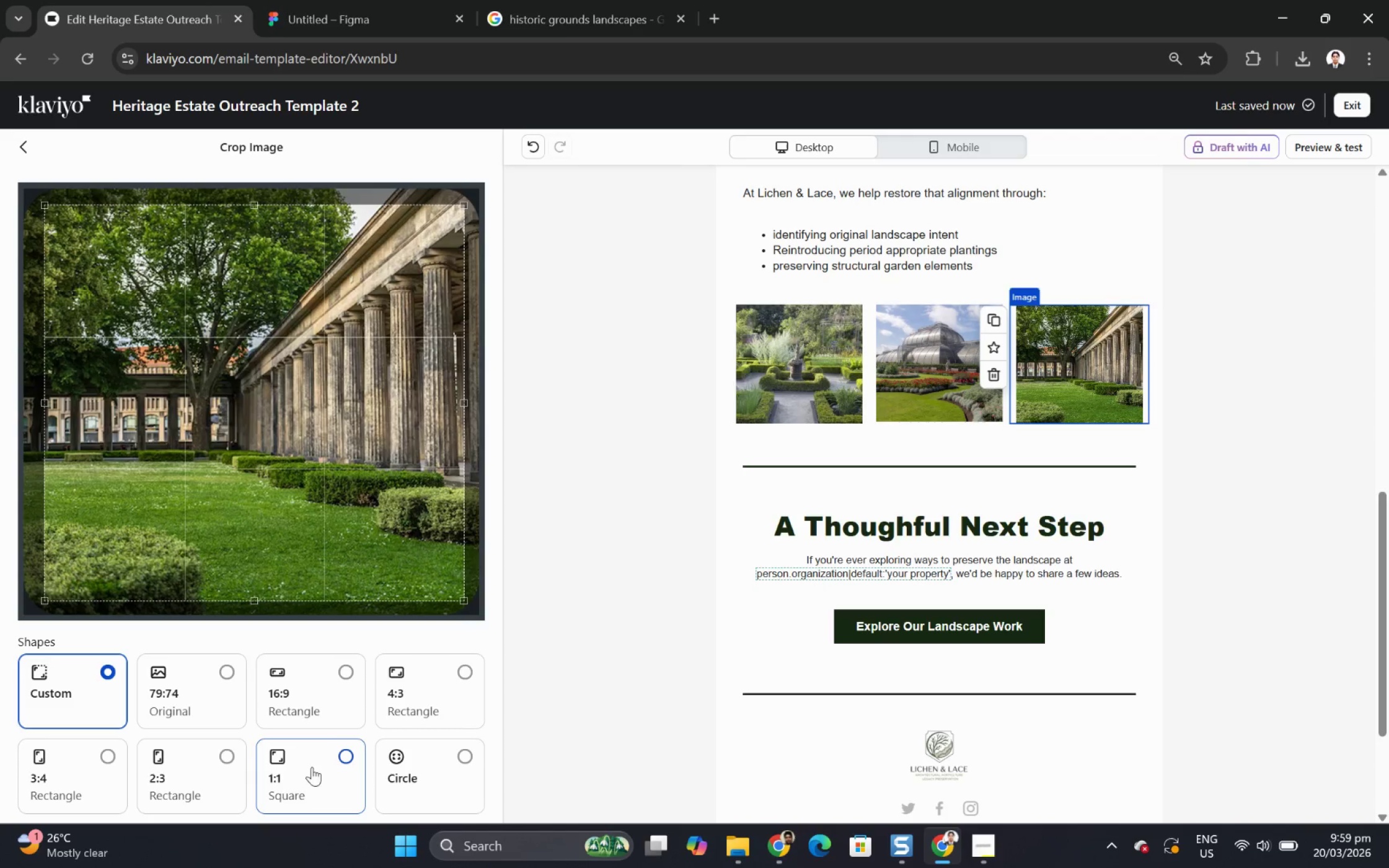 
scroll: coordinate [403, 734], scroll_direction: down, amount: 4.0
 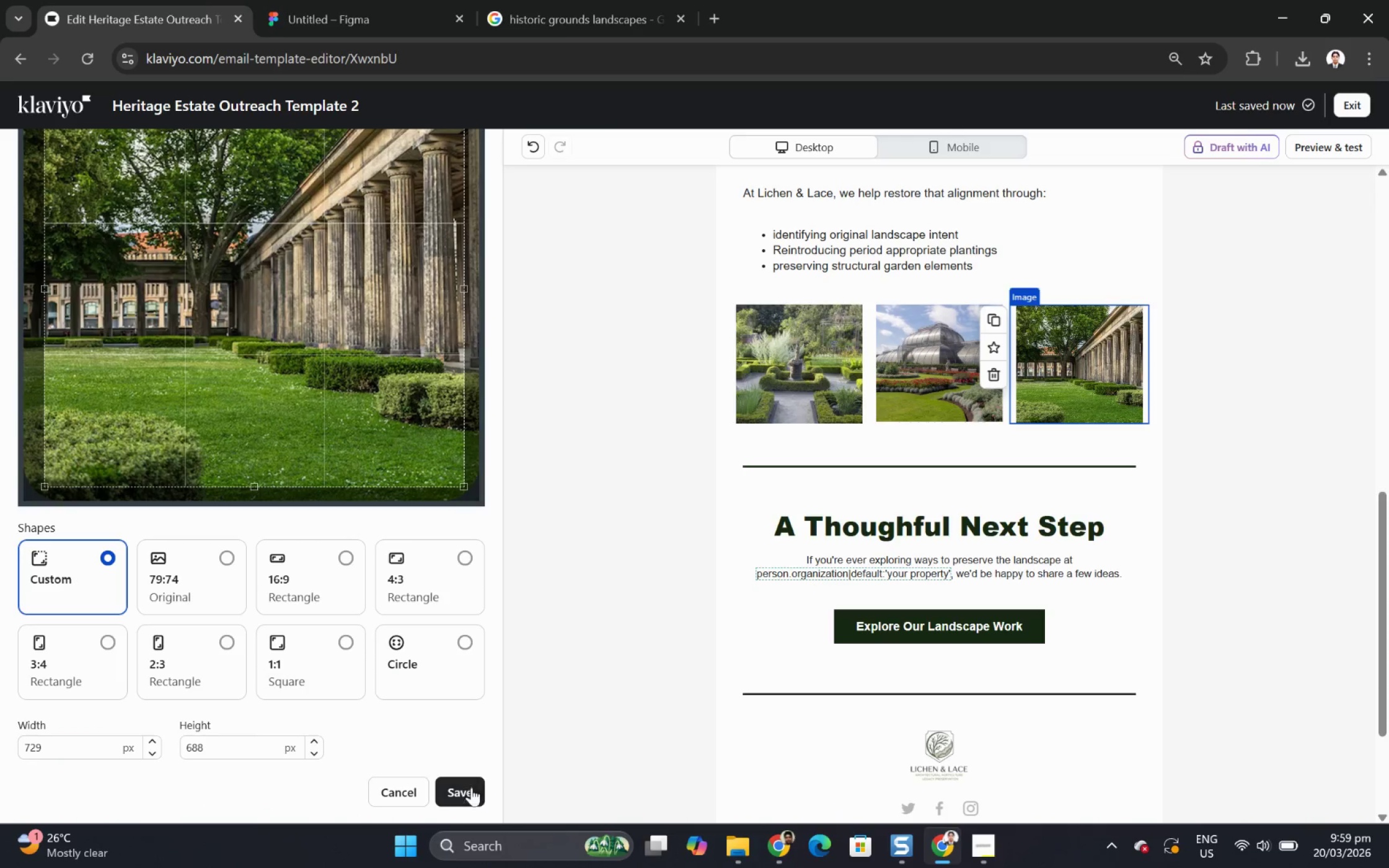 
left_click([470, 789])
 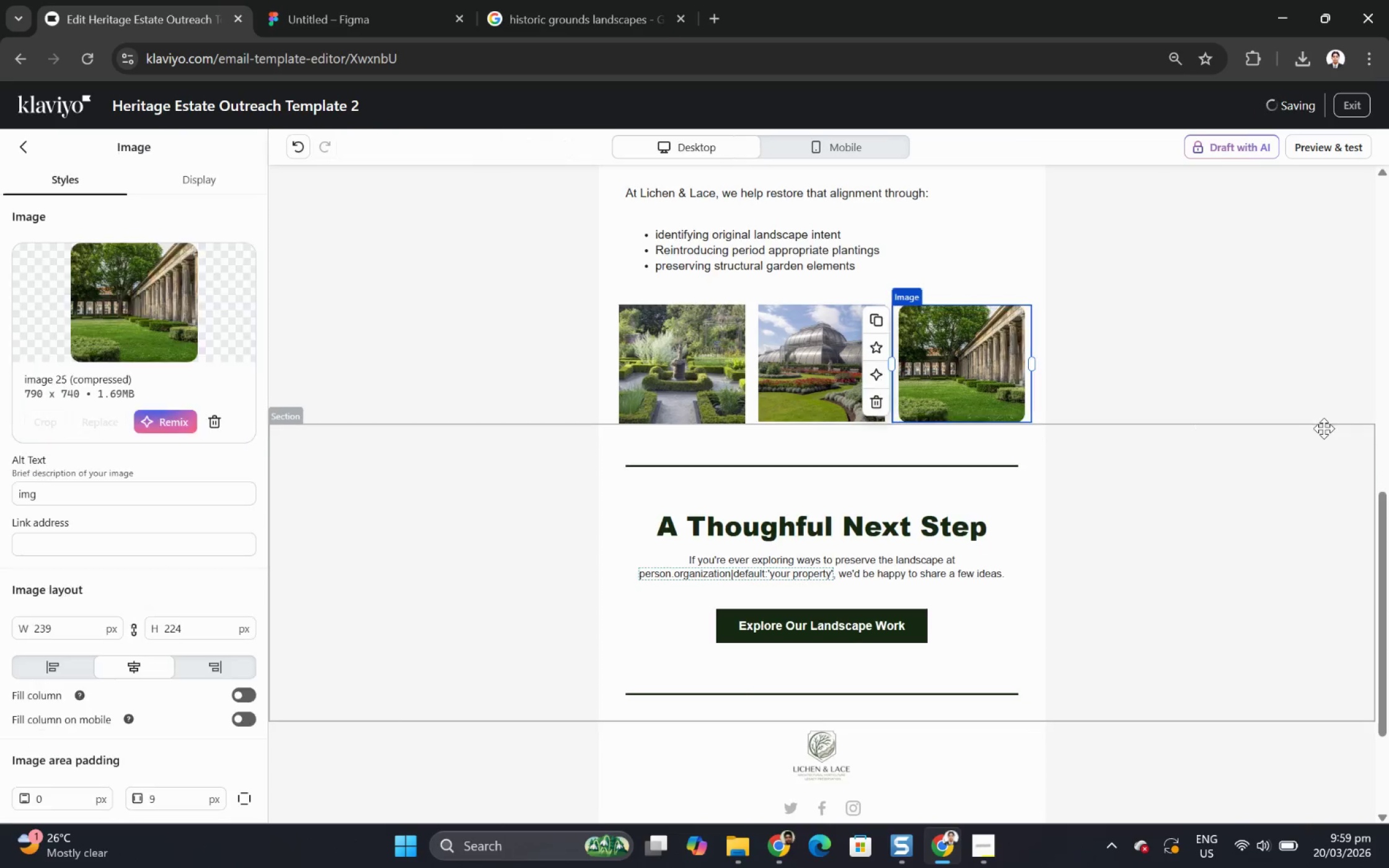 
left_click([1246, 568])
 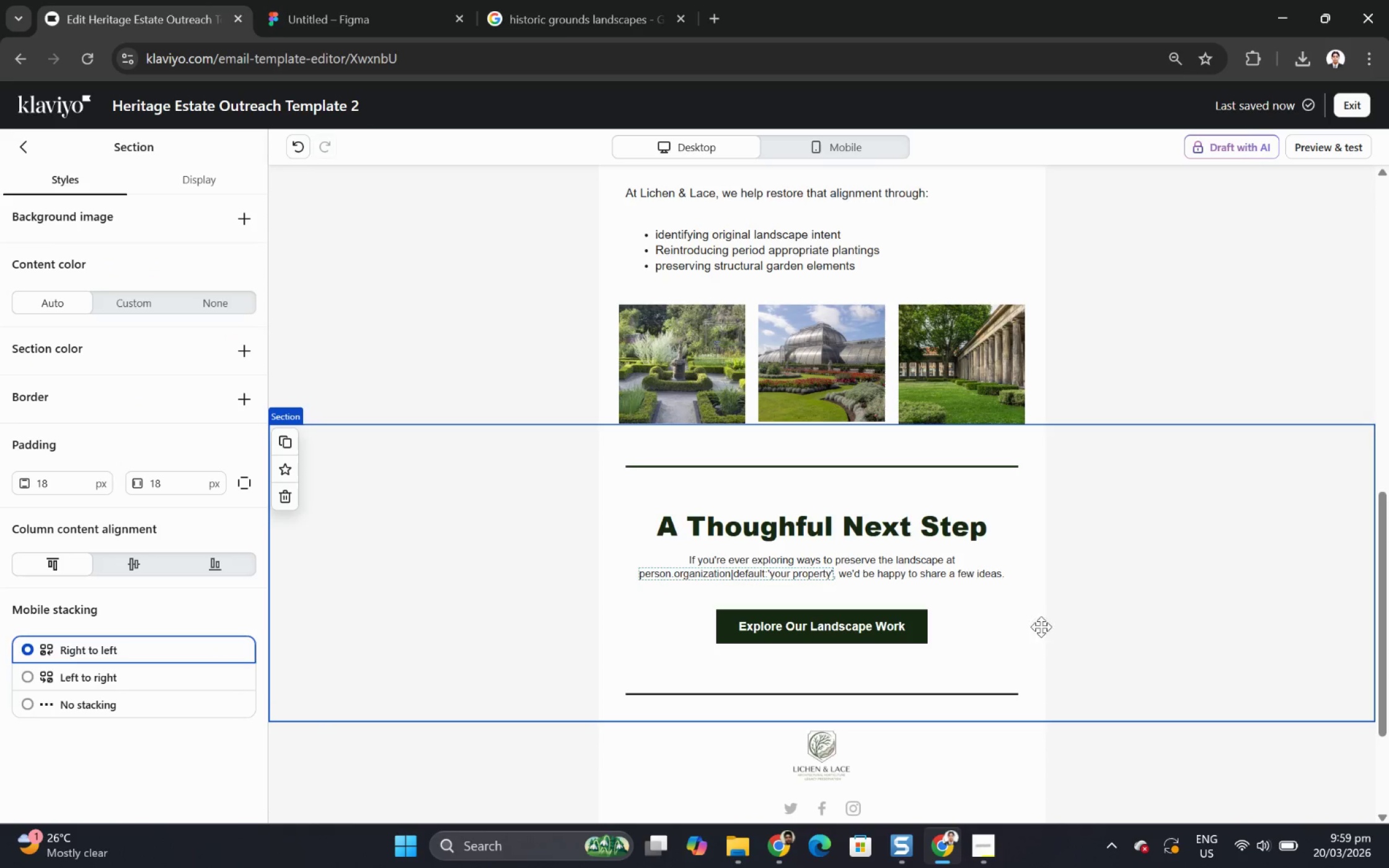 
left_click([1007, 628])
 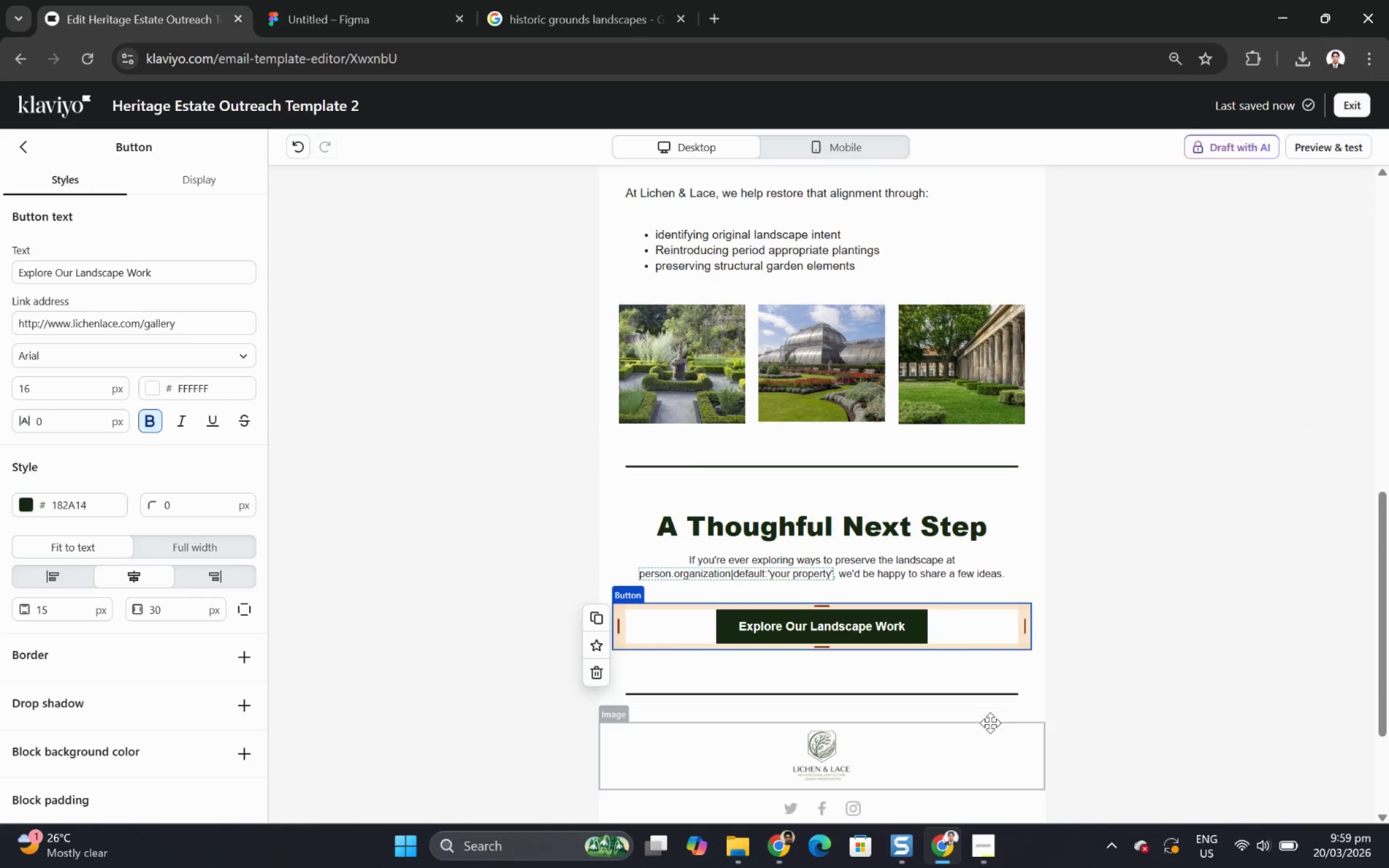 
scroll: coordinate [1302, 398], scroll_direction: up, amount: 8.0
 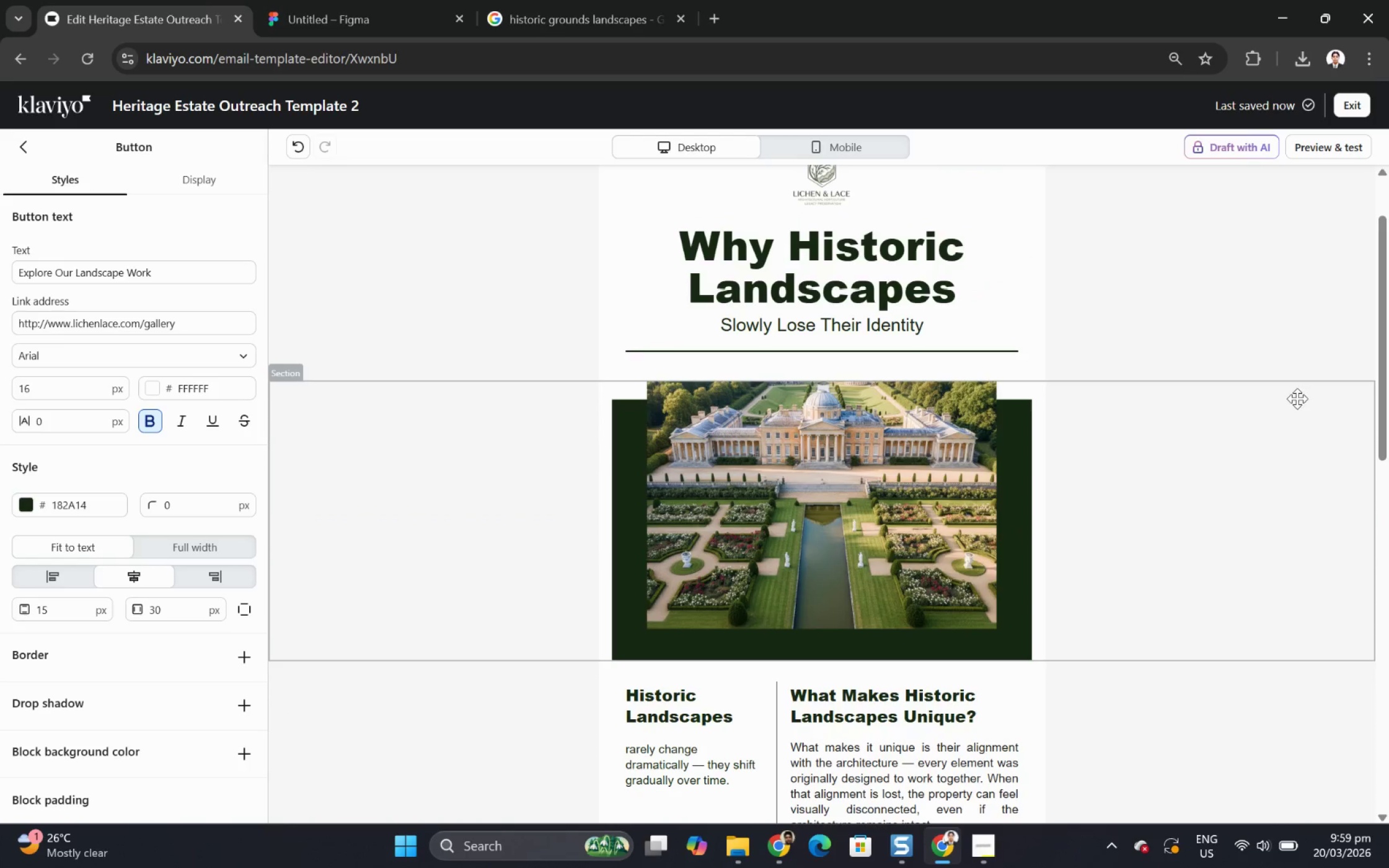 
scroll: coordinate [1297, 406], scroll_direction: down, amount: 13.0
 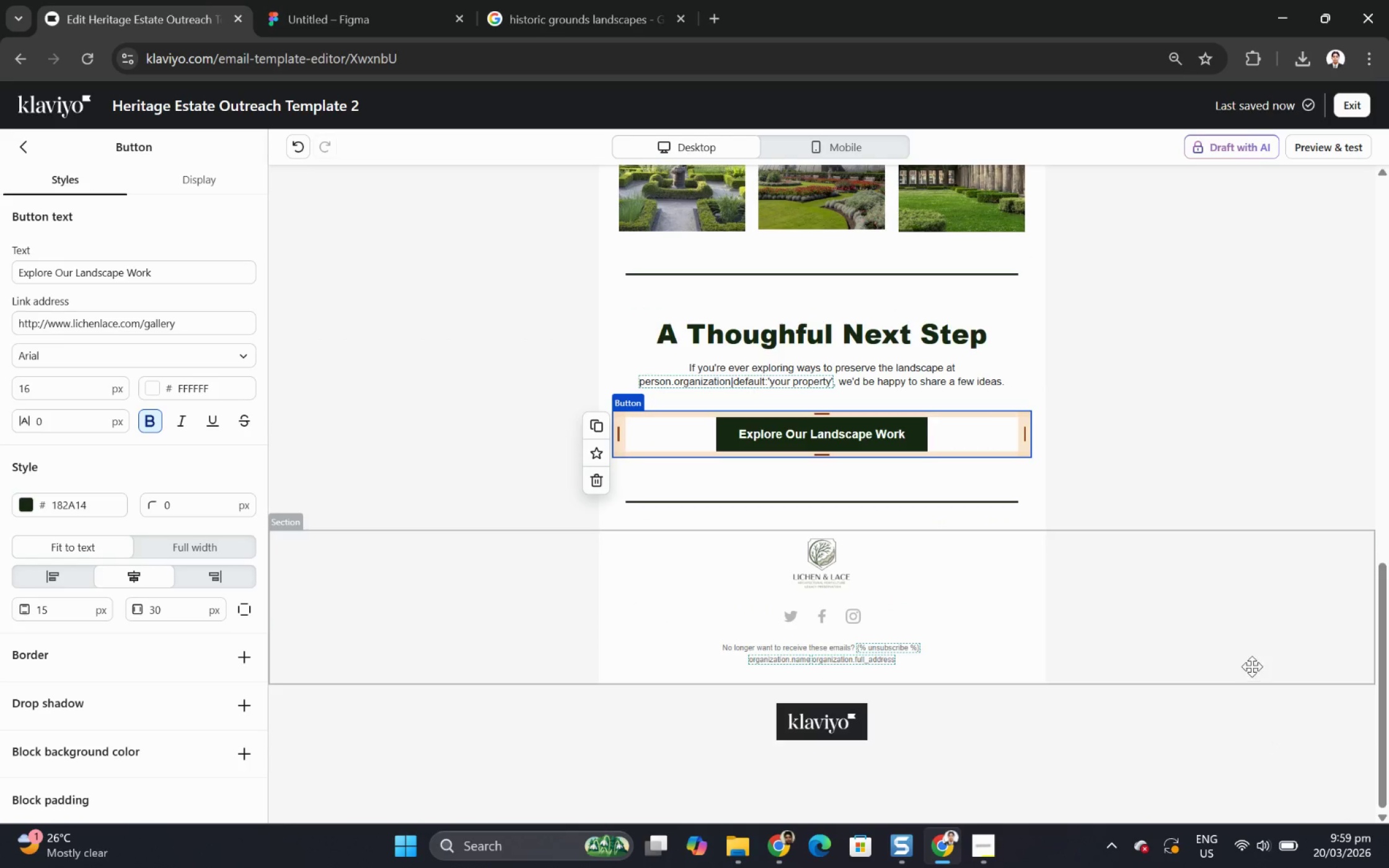 
left_click([1209, 595])
 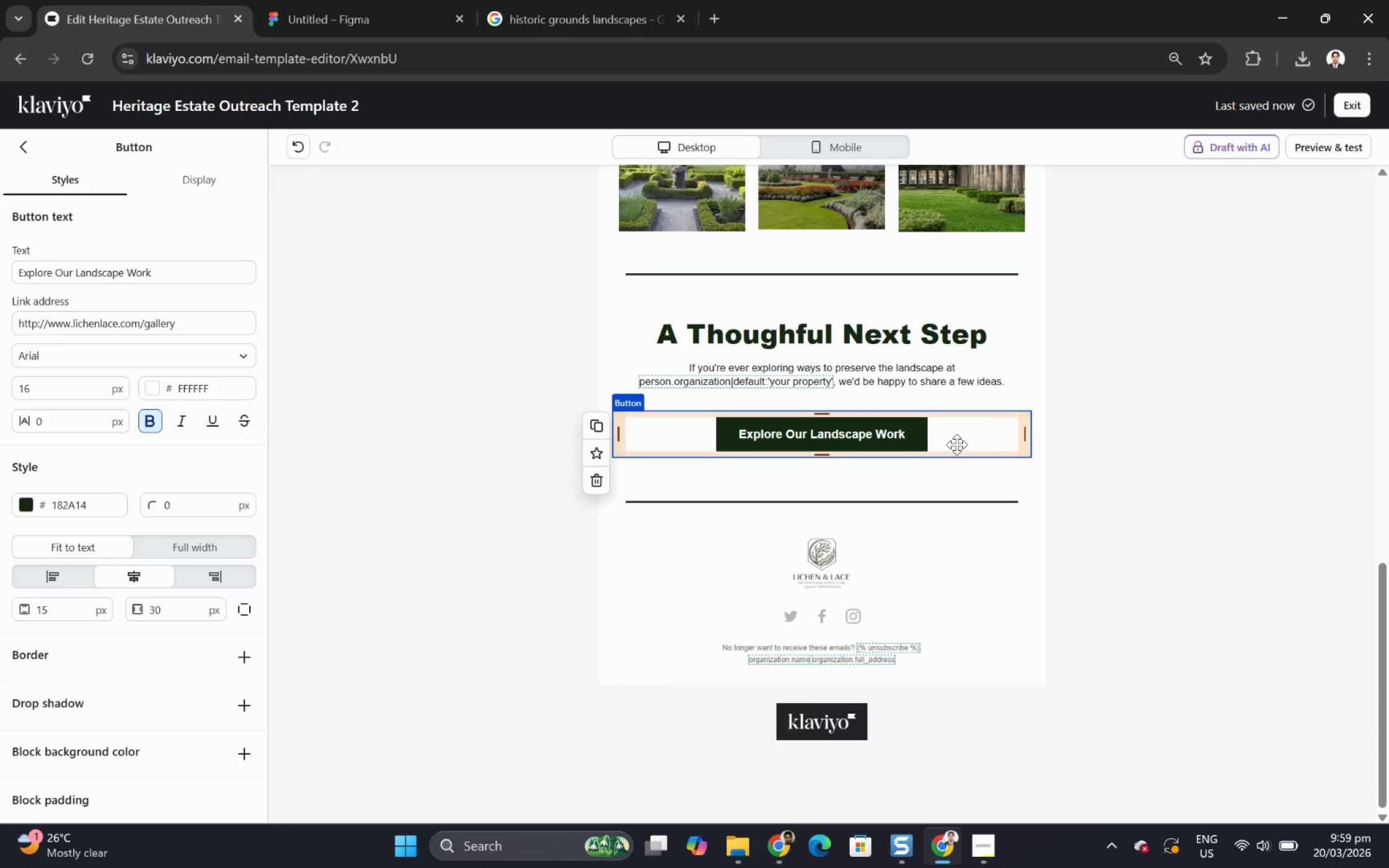 
scroll: coordinate [1019, 388], scroll_direction: up, amount: 12.0
 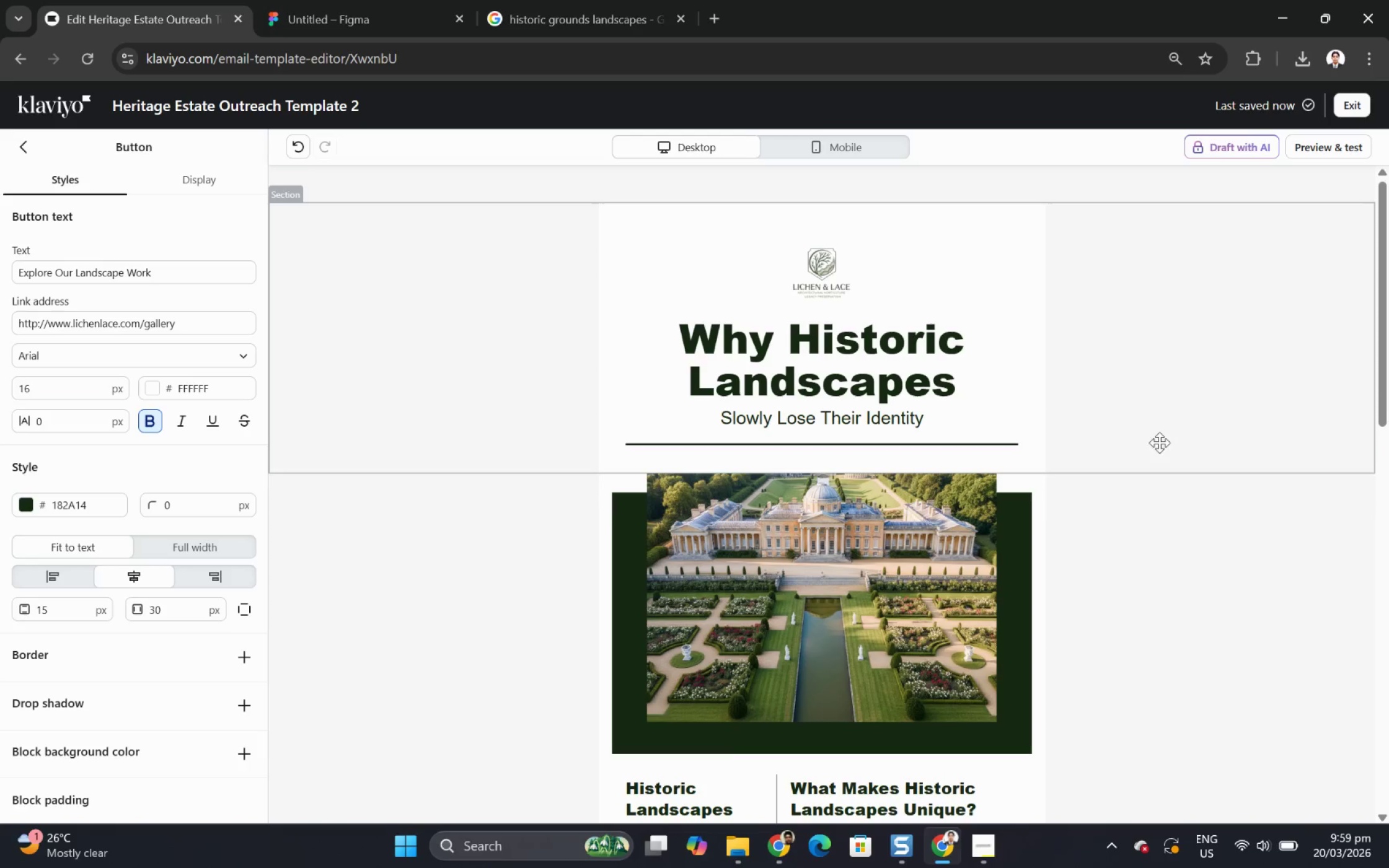 
scroll: coordinate [1168, 426], scroll_direction: down, amount: 8.0
 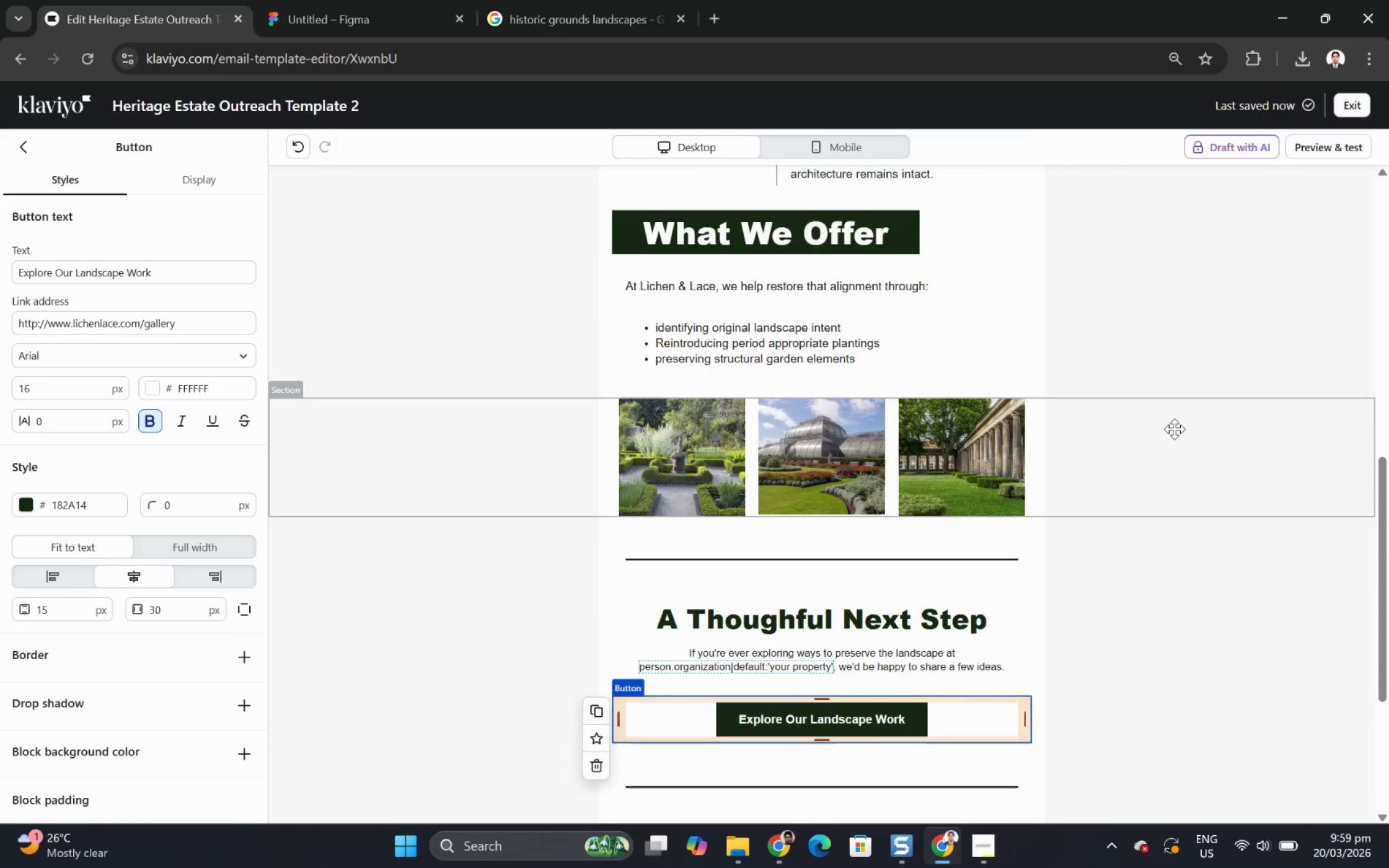 
scroll: coordinate [1174, 429], scroll_direction: up, amount: 5.0
 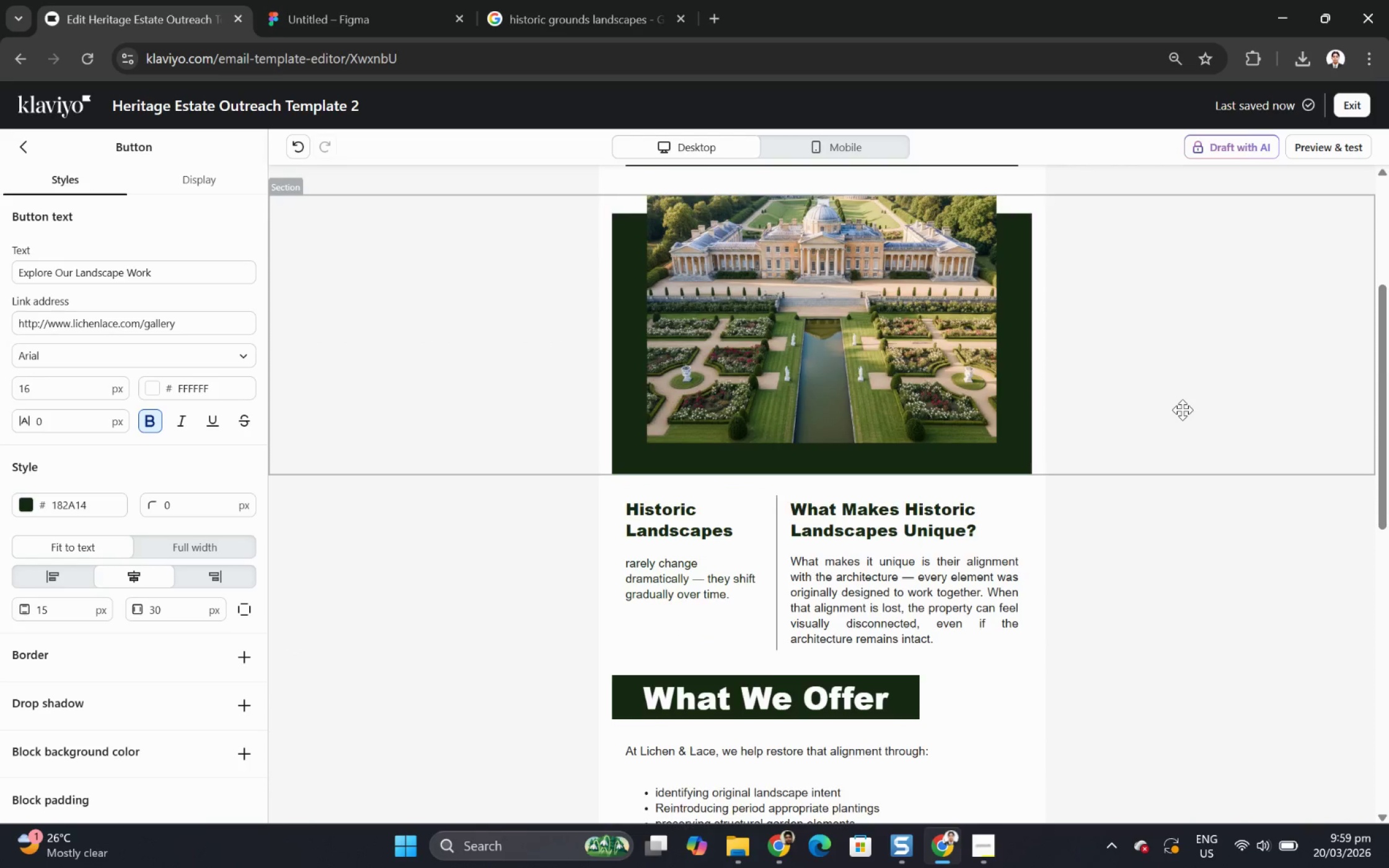 
scroll: coordinate [1219, 411], scroll_direction: down, amount: 8.0
 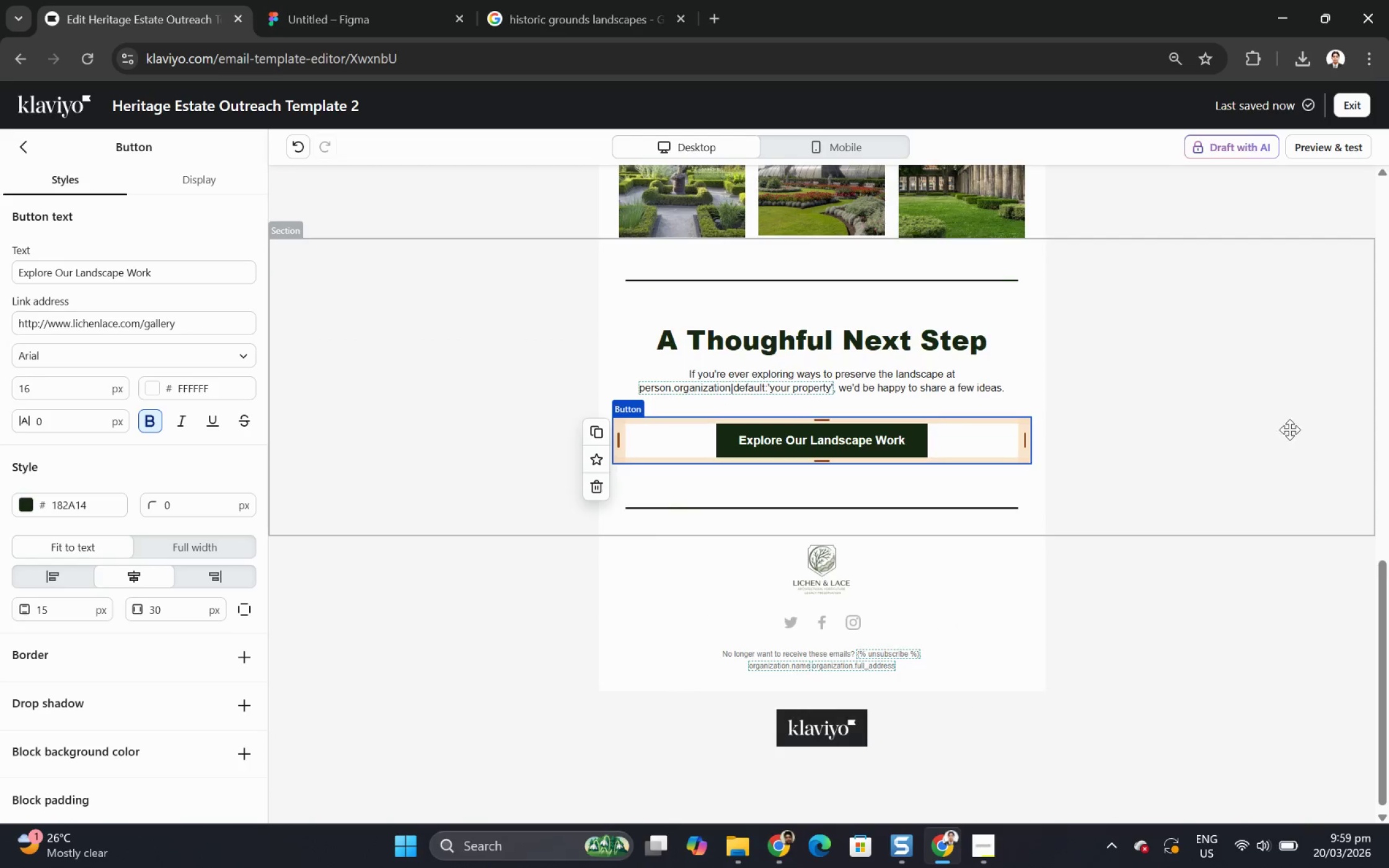 
left_click([1291, 429])
 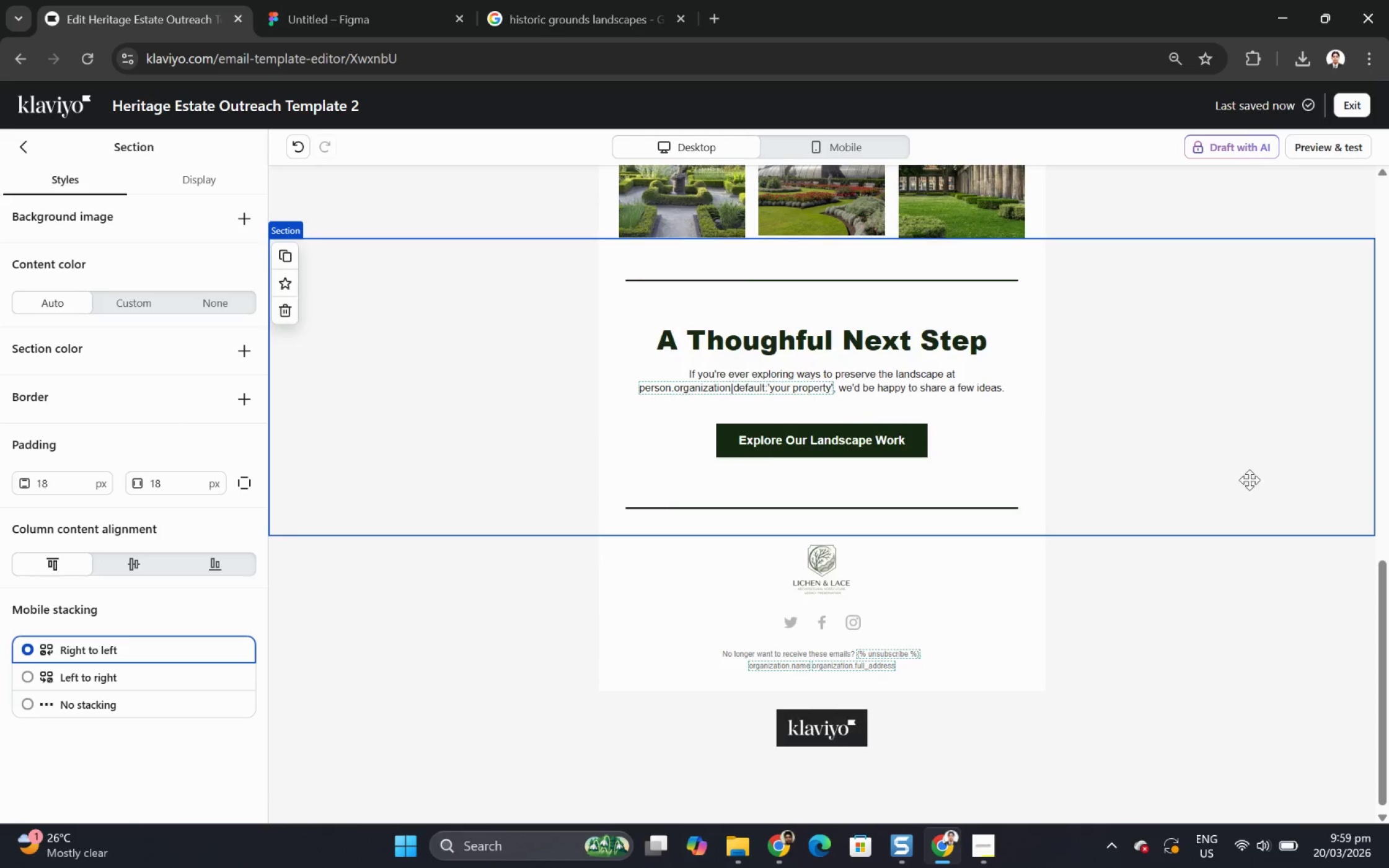 
scroll: coordinate [1347, 457], scroll_direction: up, amount: 16.0
 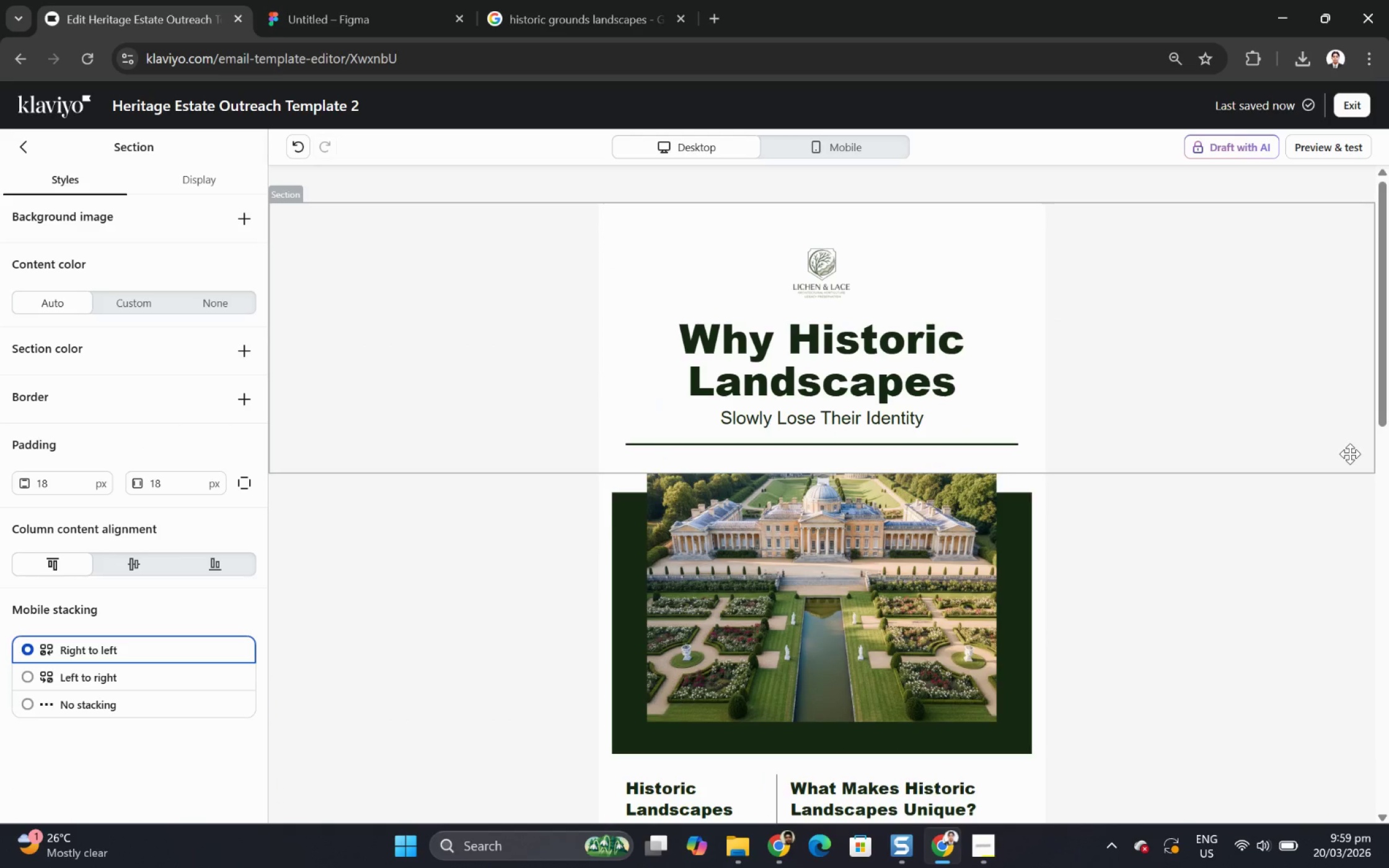 
scroll: coordinate [1346, 450], scroll_direction: down, amount: 12.0
 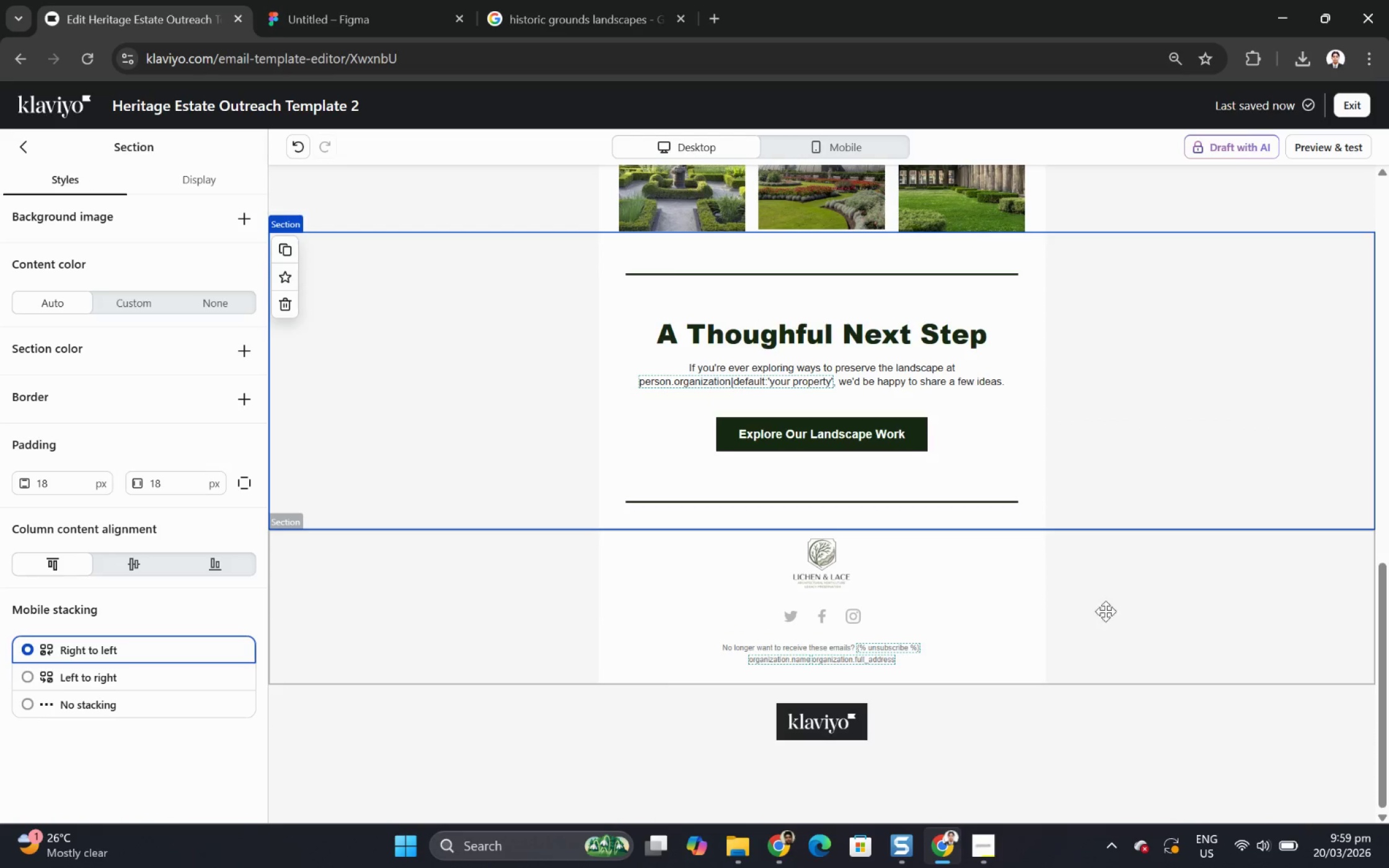 
scroll: coordinate [1189, 603], scroll_direction: up, amount: 9.0
 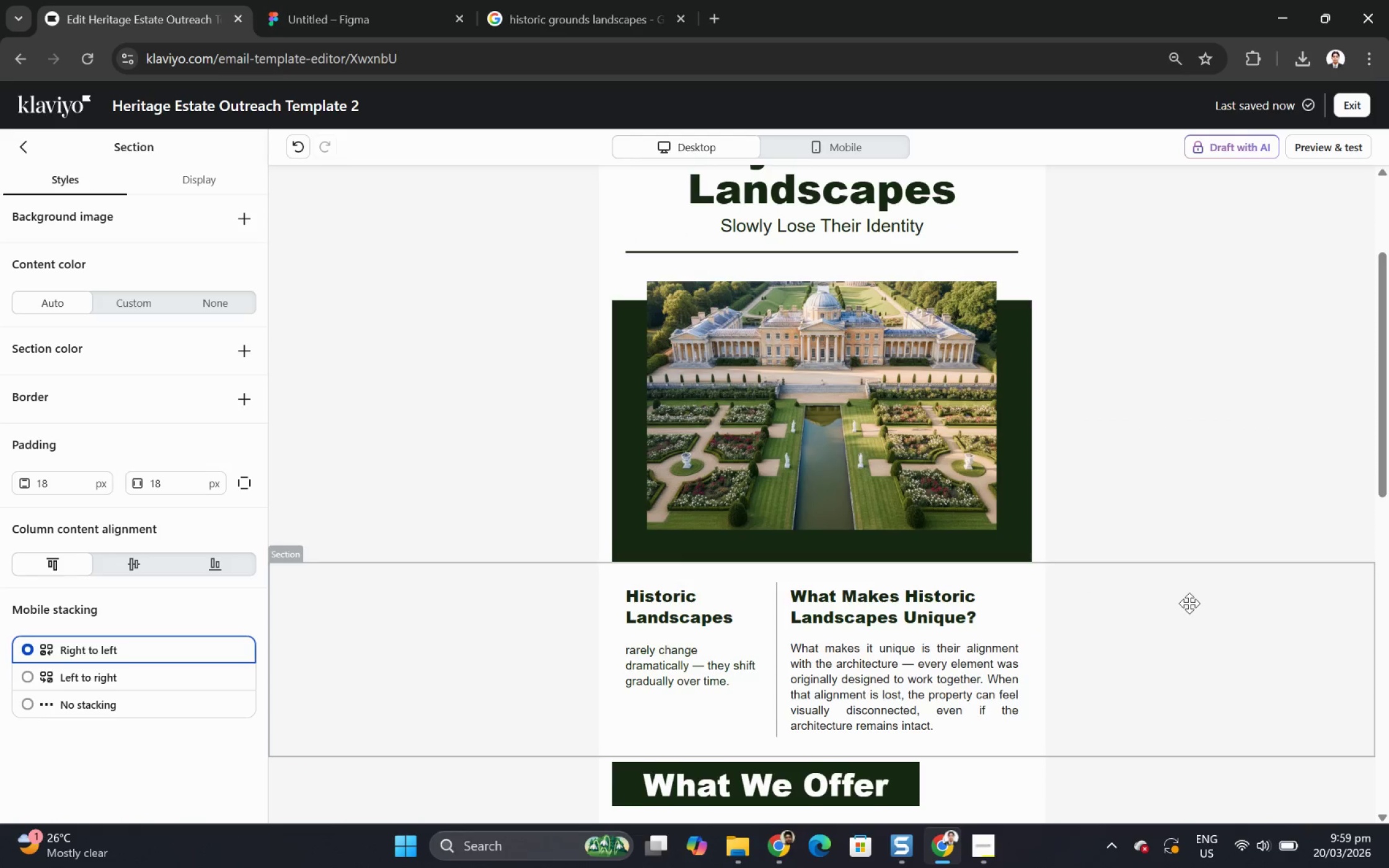 
scroll: coordinate [1189, 603], scroll_direction: down, amount: 2.0
 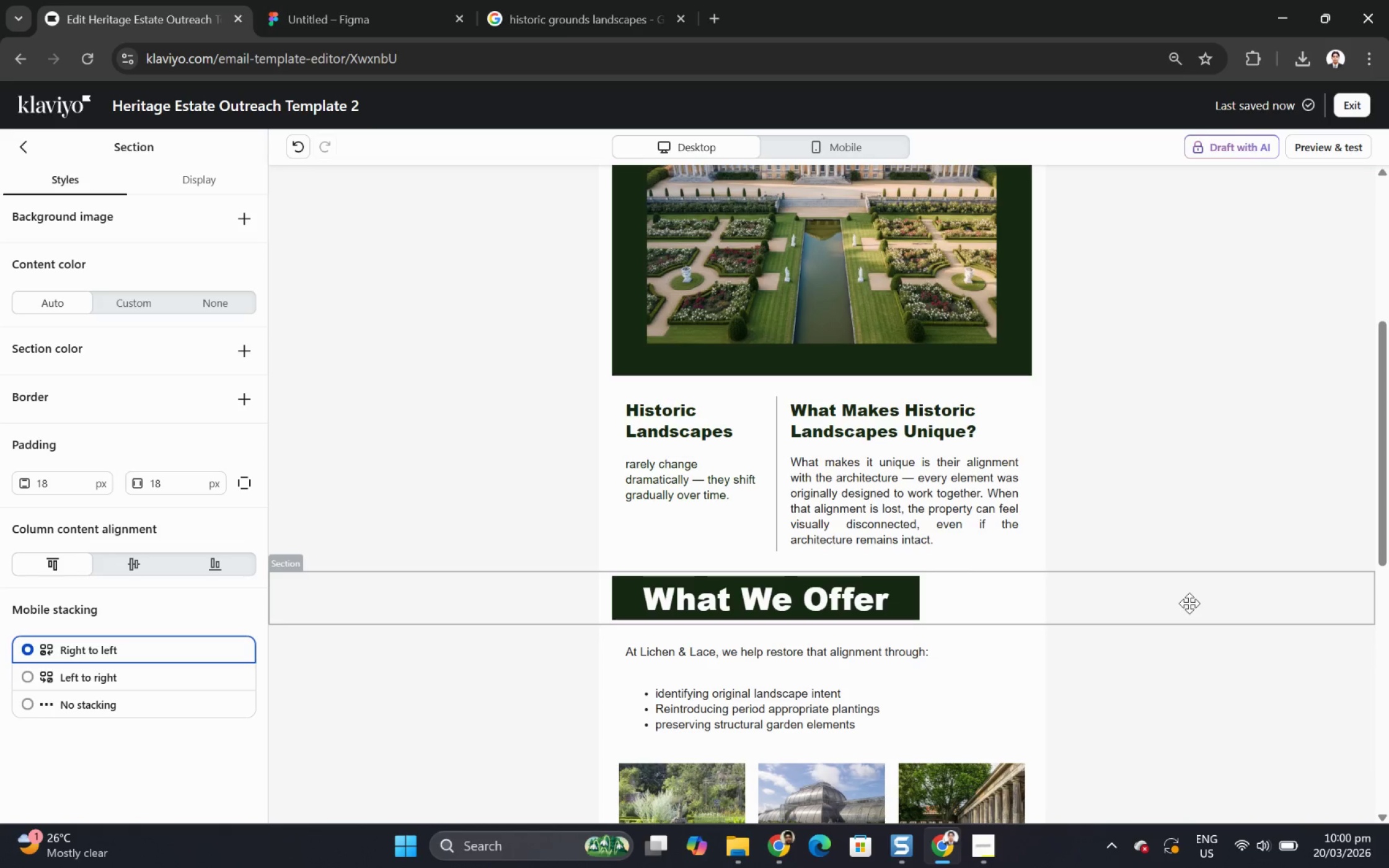 
wait(33.51)
 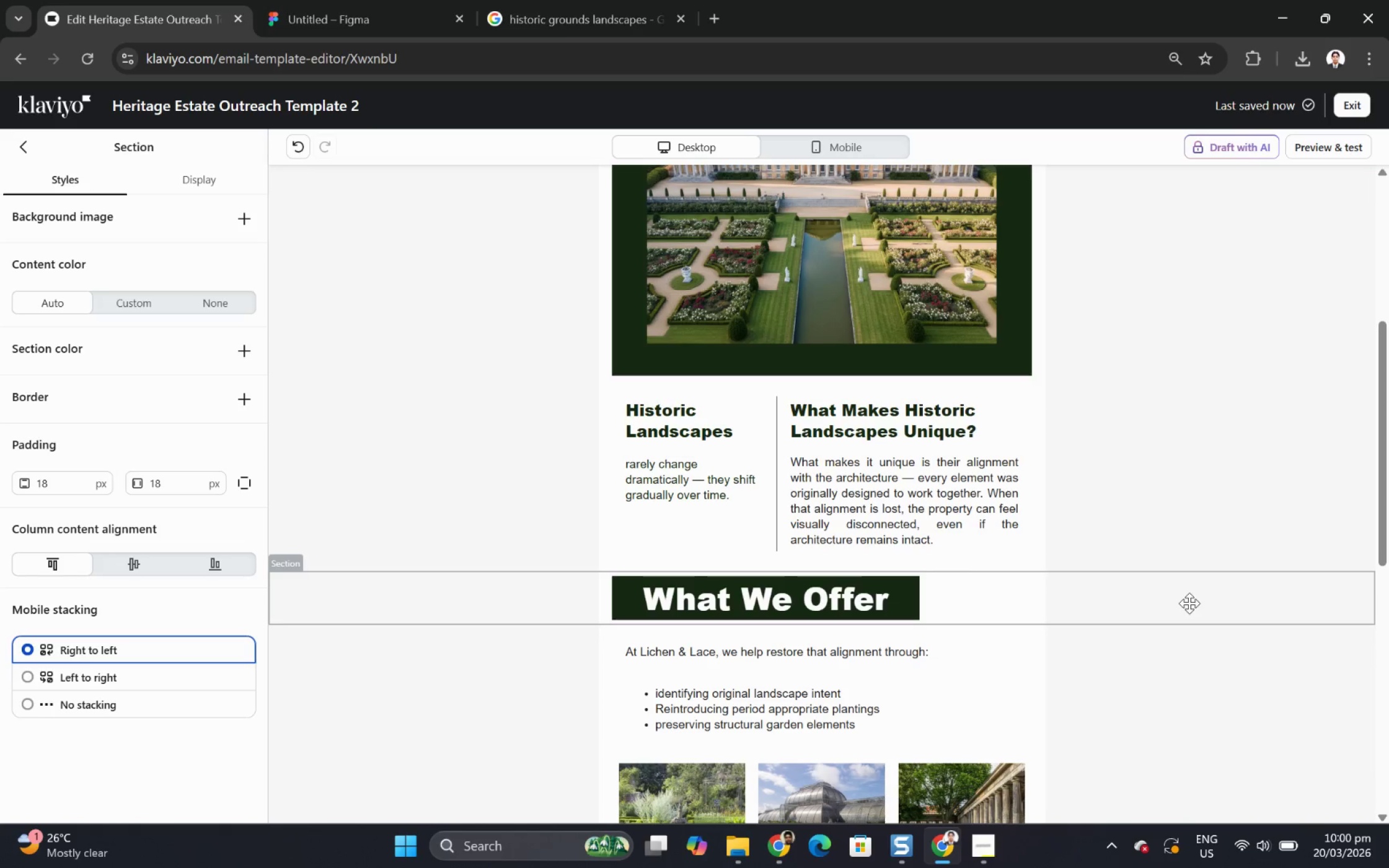 
left_click([1191, 690])
 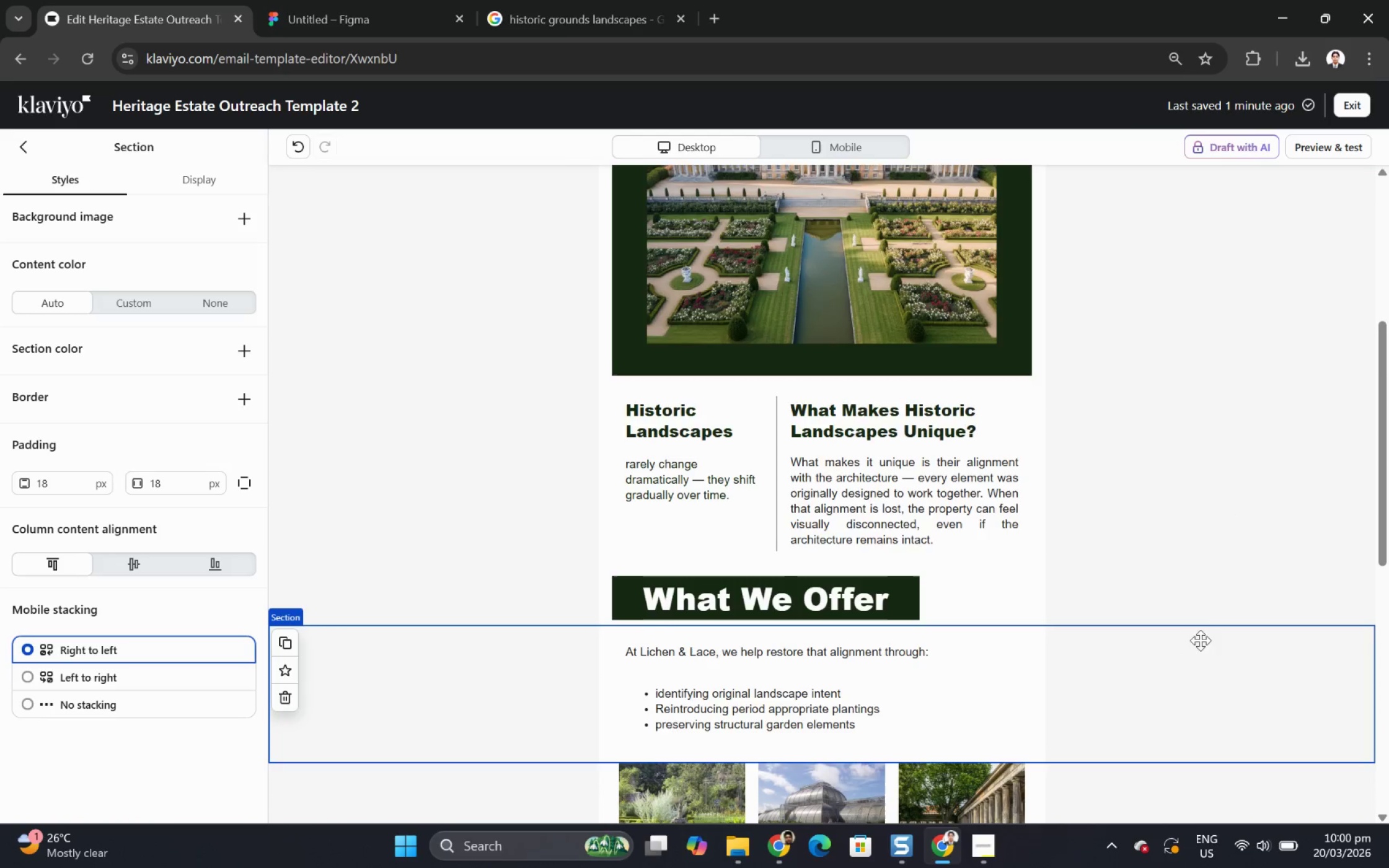 
left_click([1213, 628])
 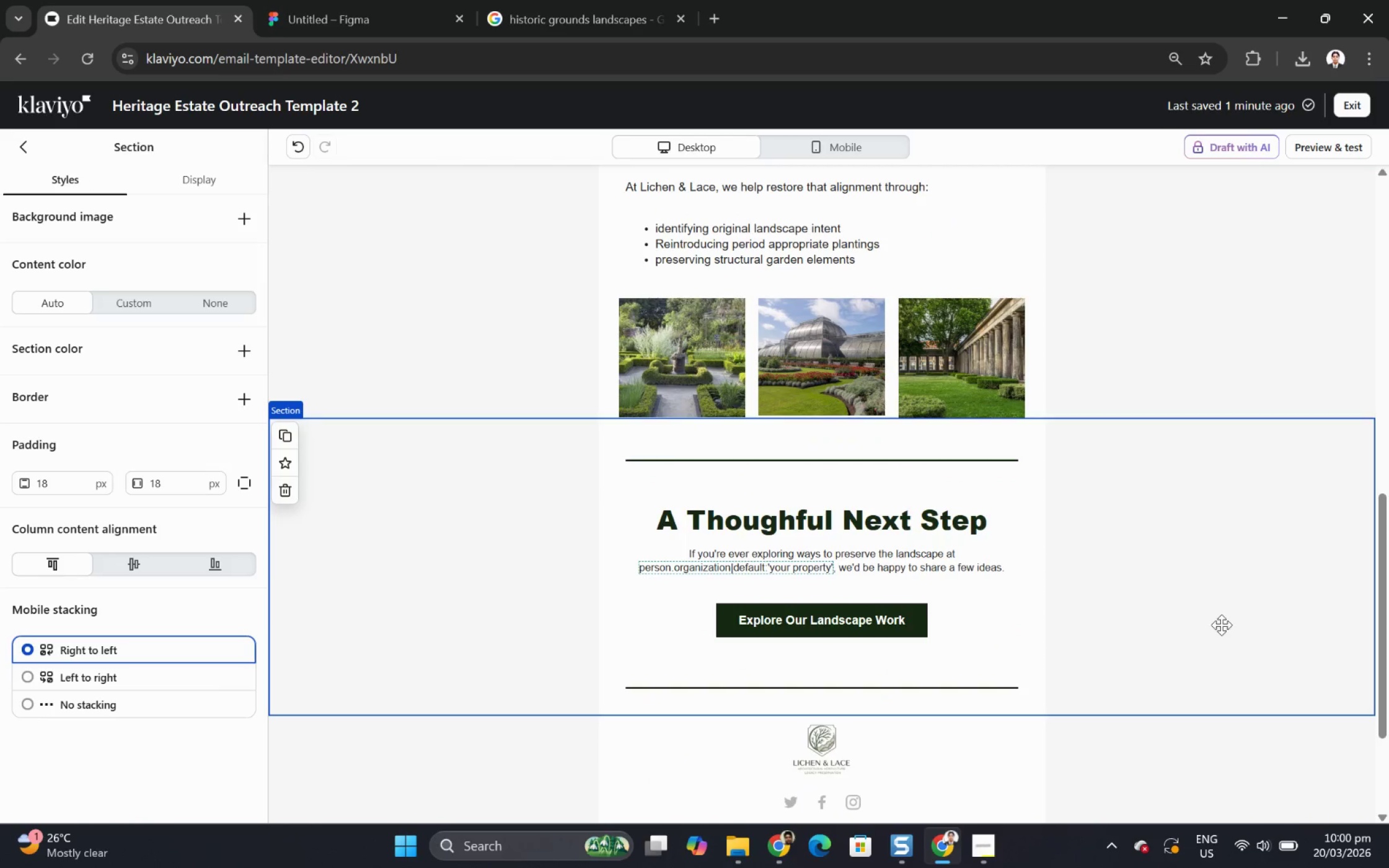 
scroll: coordinate [1201, 636], scroll_direction: down, amount: 5.0
 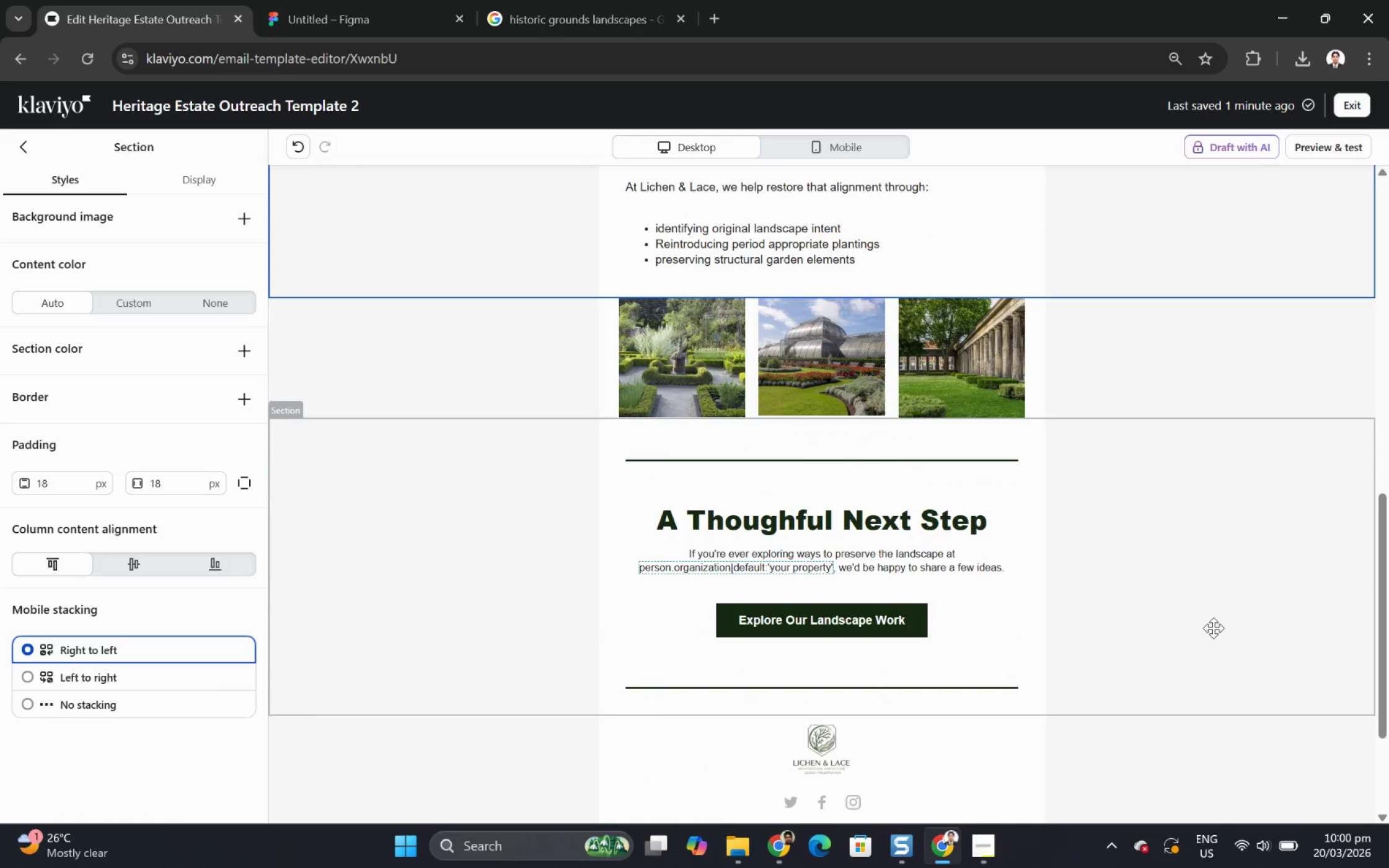 
scroll: coordinate [1222, 629], scroll_direction: none, amount: 0.0
 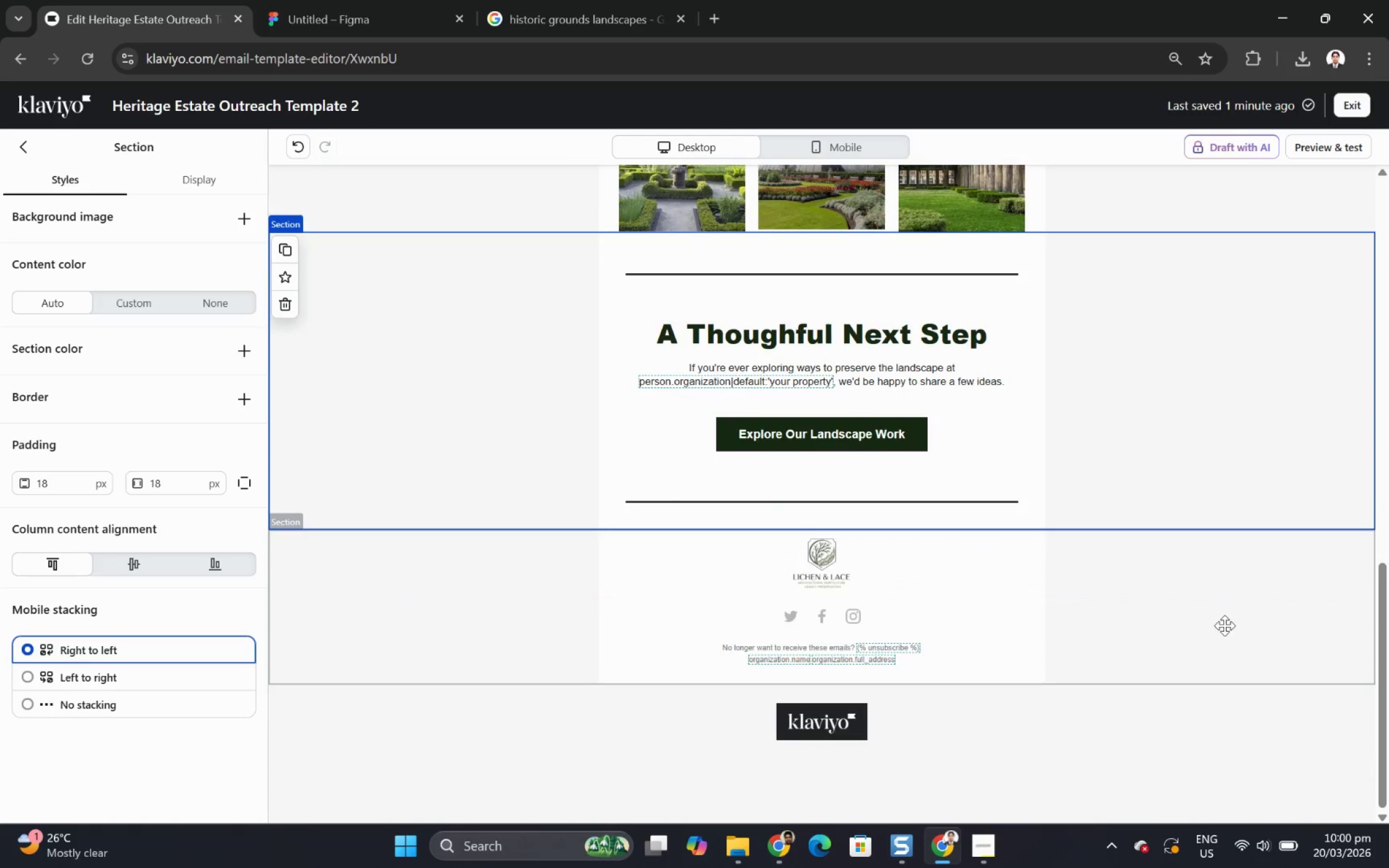 
scroll: coordinate [1223, 571], scroll_direction: up, amount: 18.0